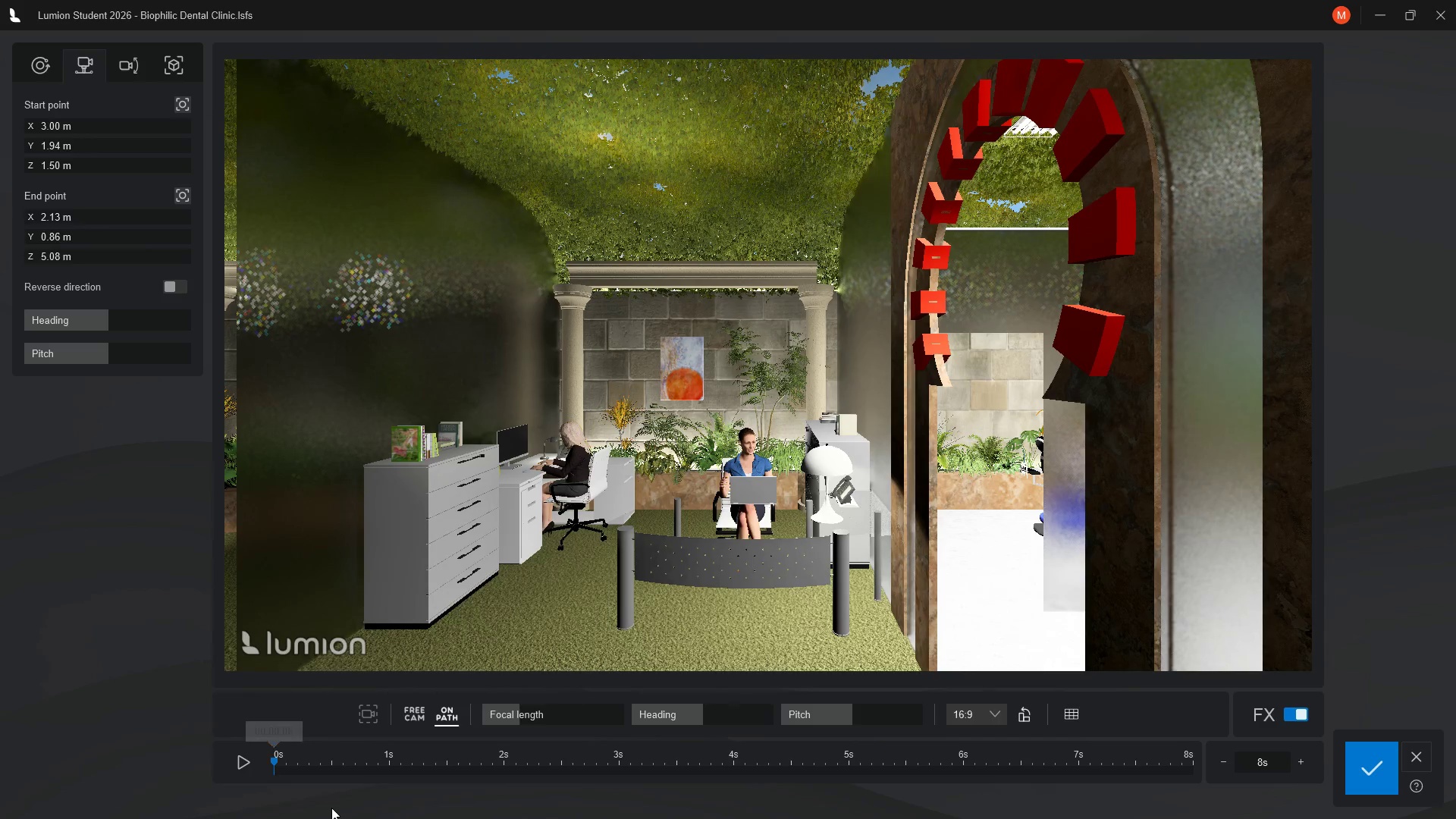 
left_click([1220, 765])
 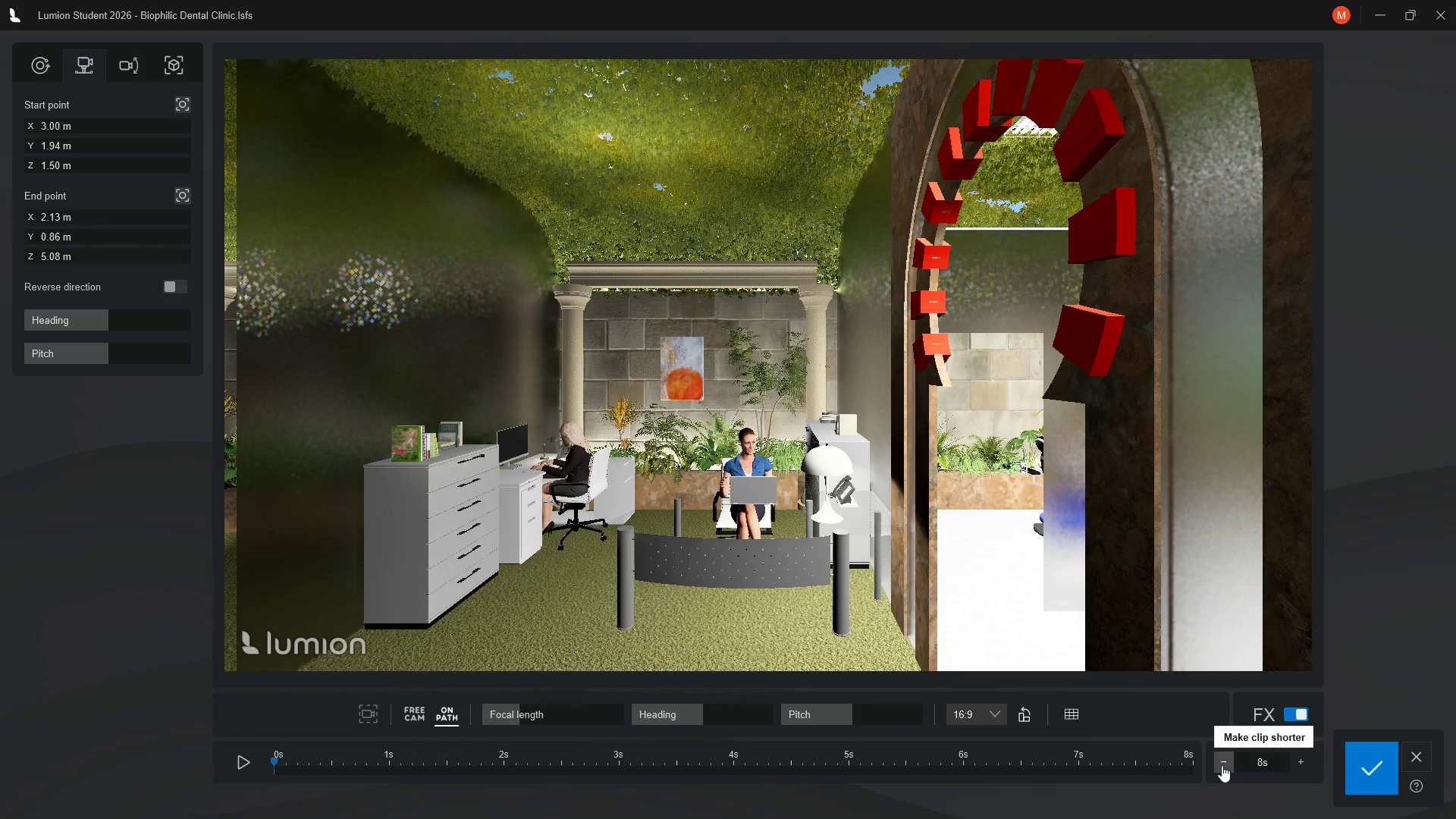 
left_click([1222, 765])
 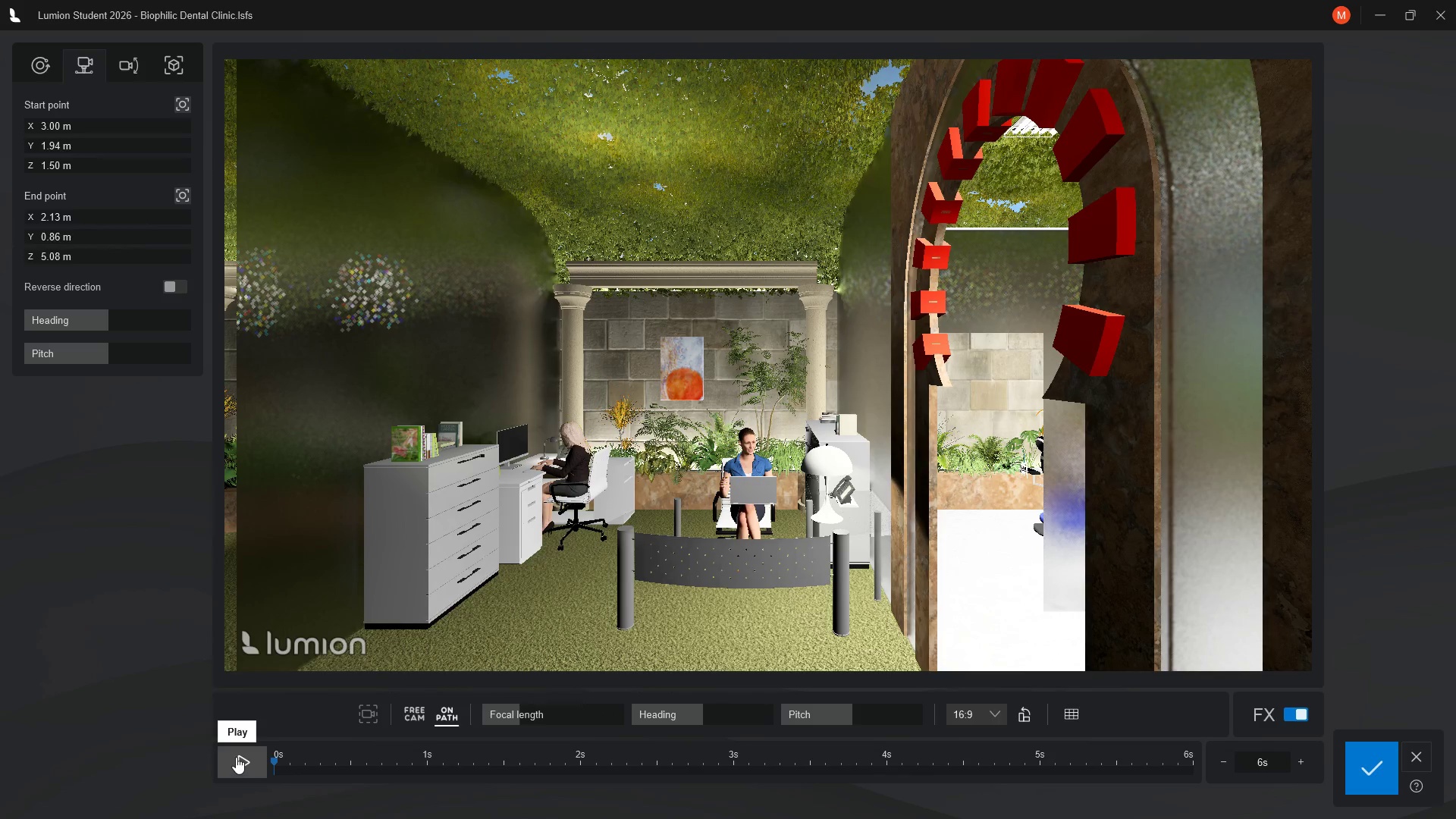 
wait(5.2)
 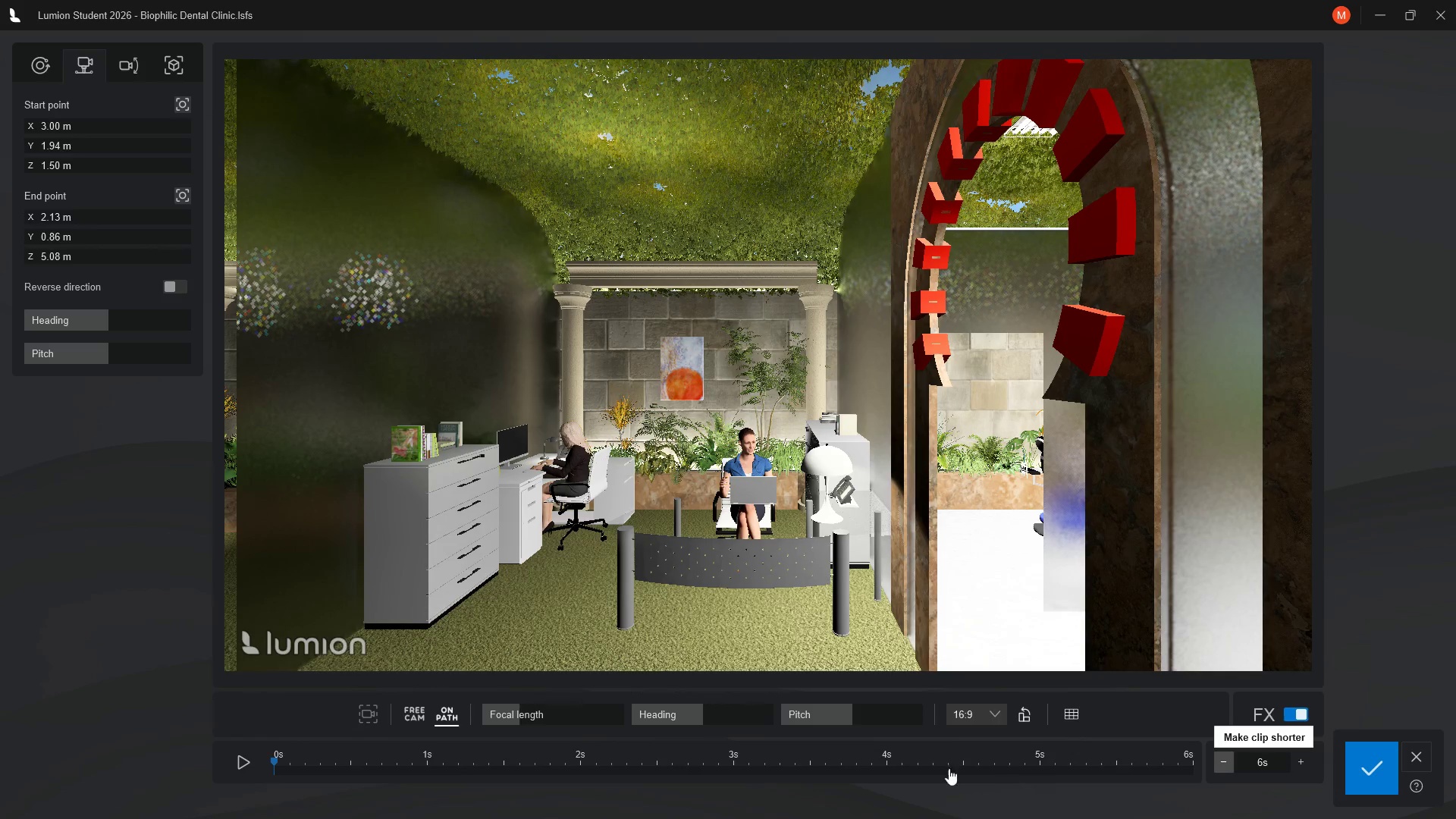 
left_click([236, 757])
 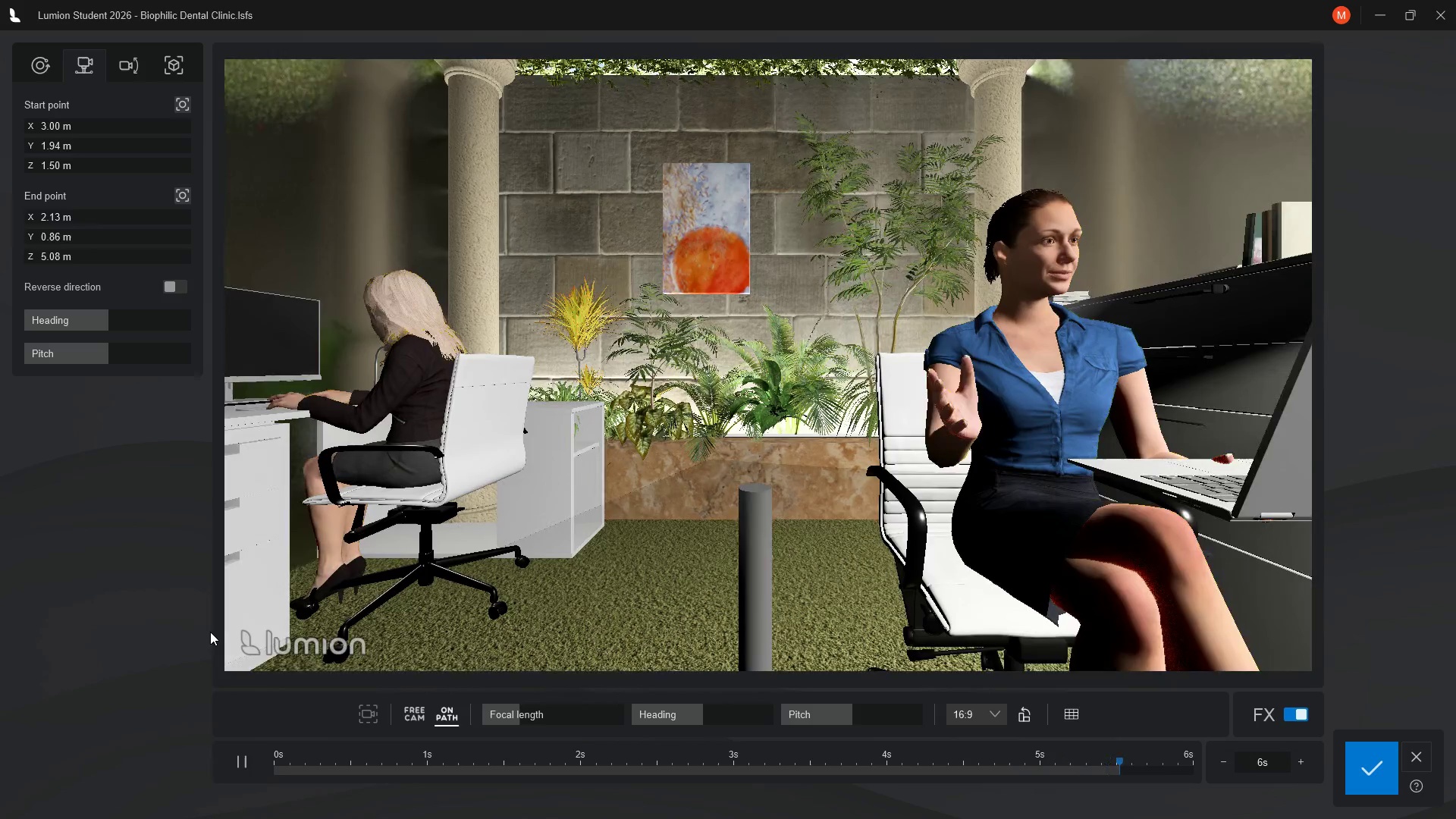 
wait(23.44)
 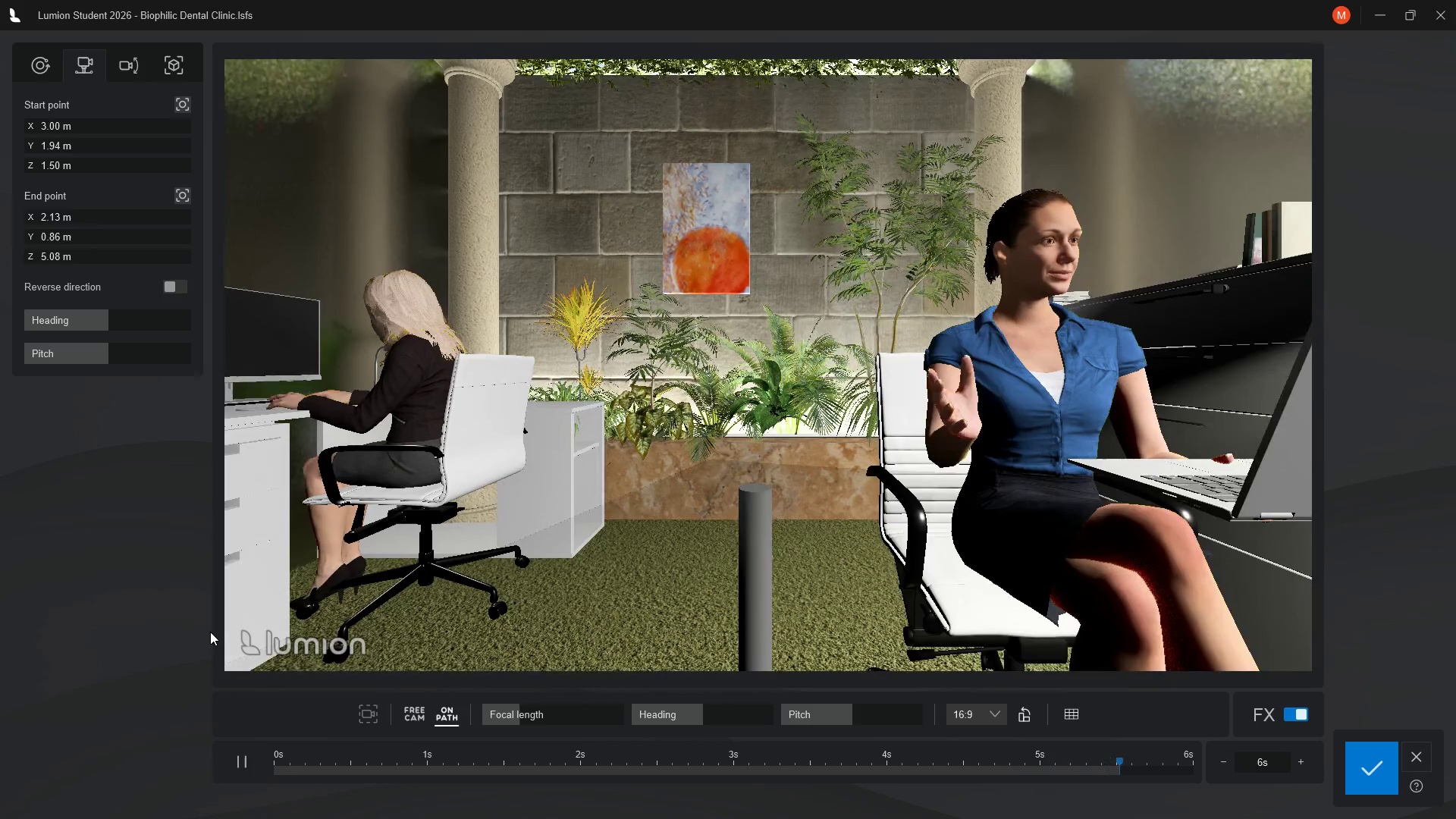 
left_click([236, 763])
 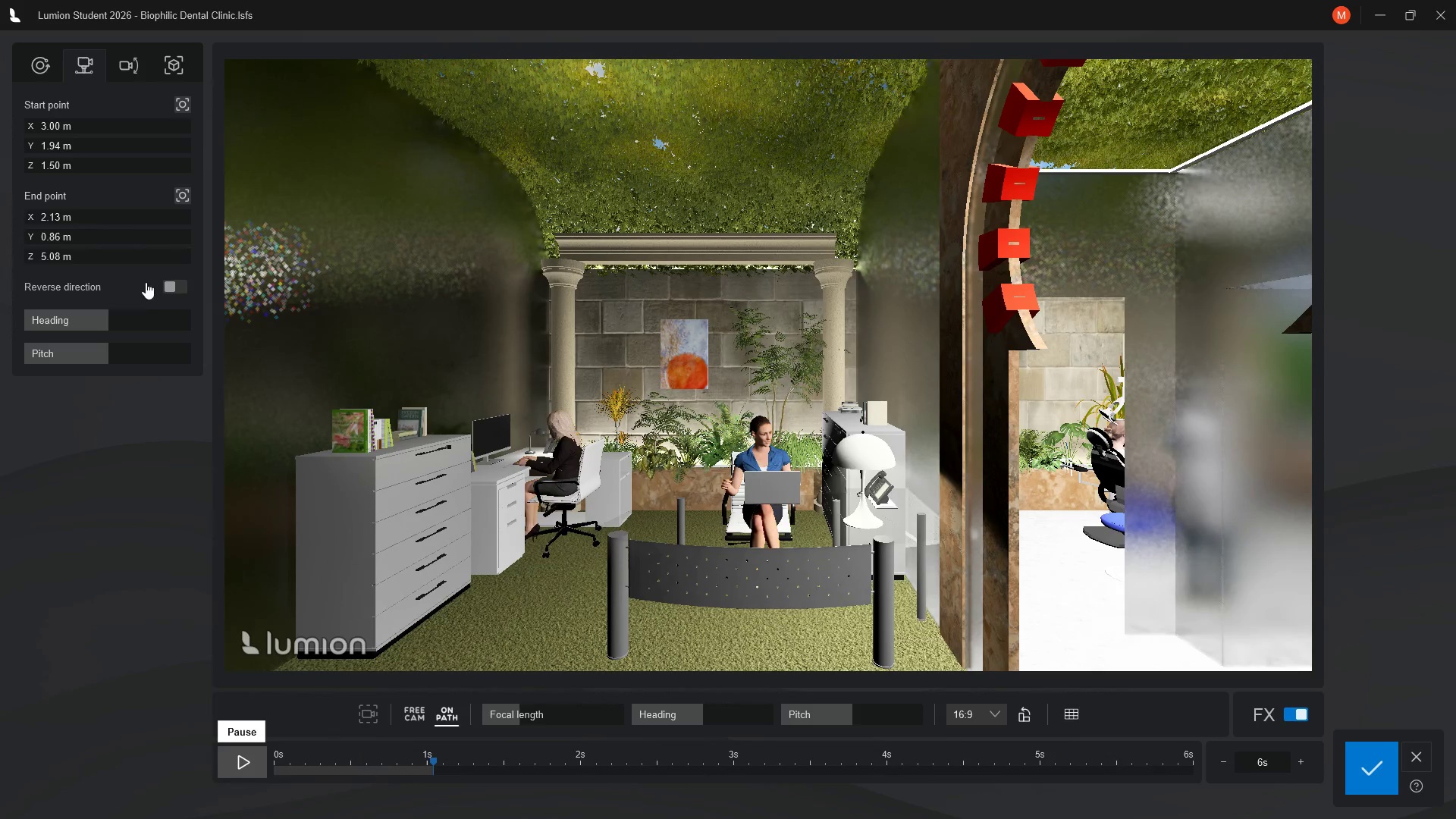 
mouse_move([75, 239])
 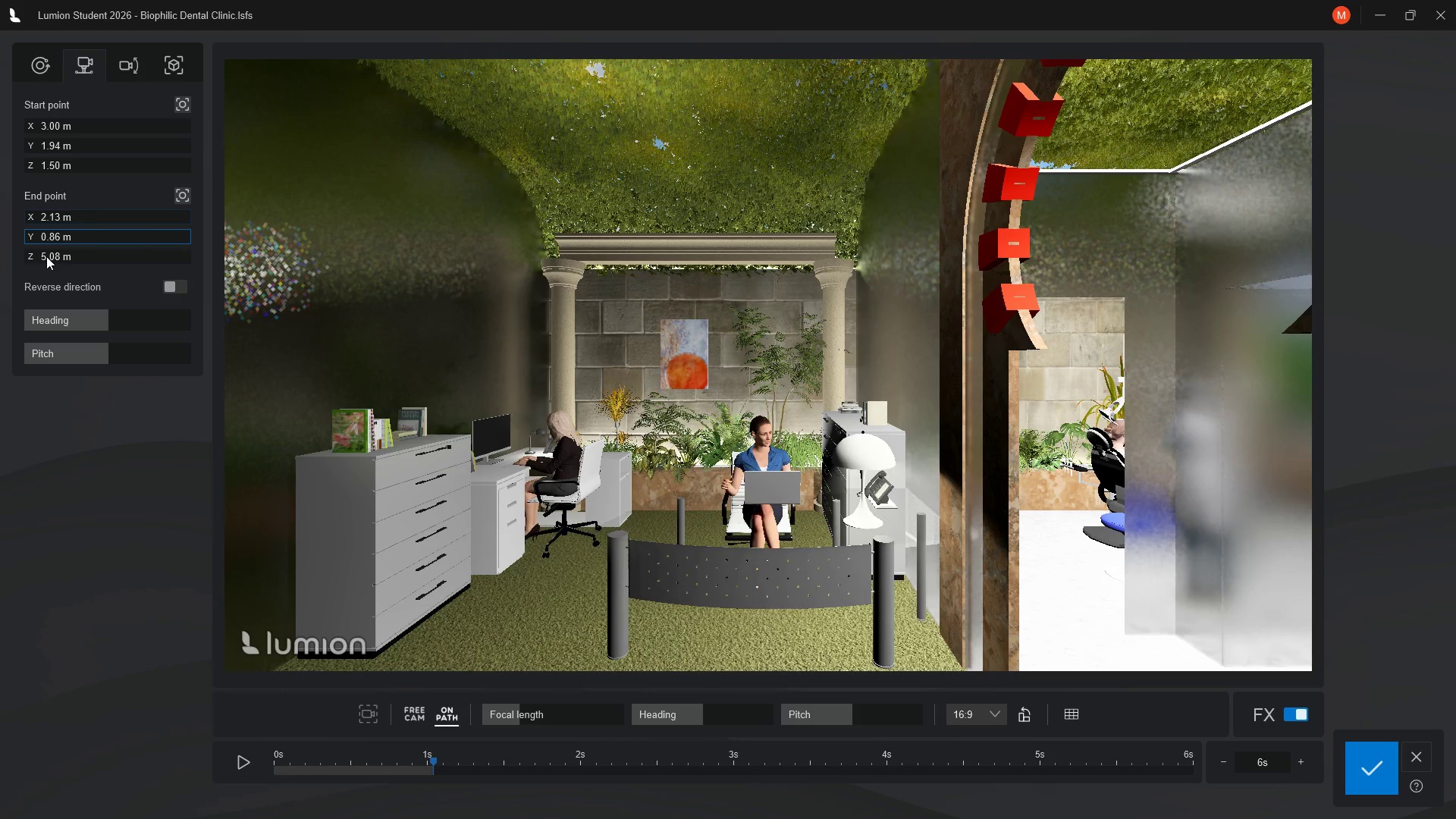 
left_click([46, 256])
 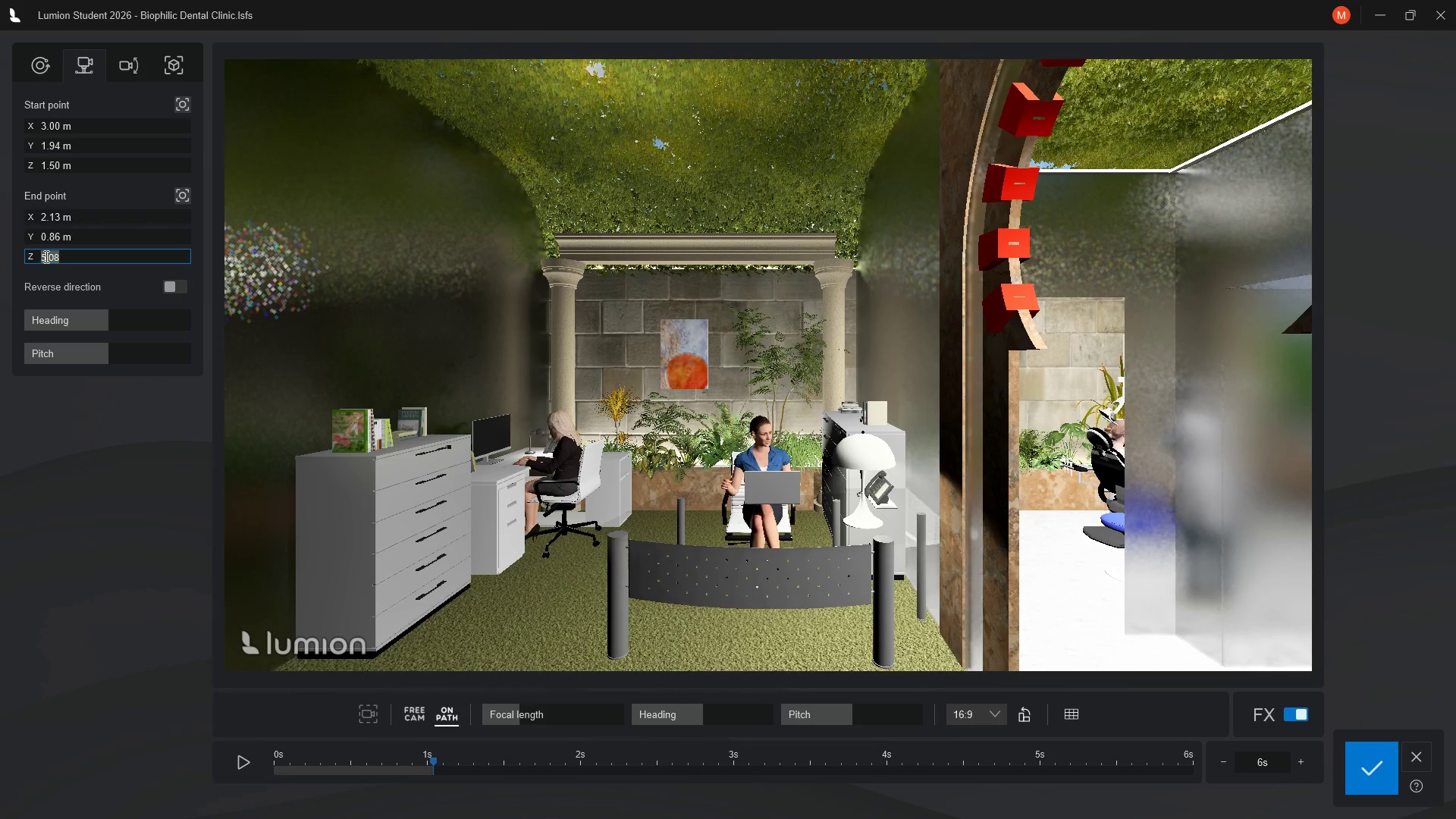 
left_click([45, 256])
 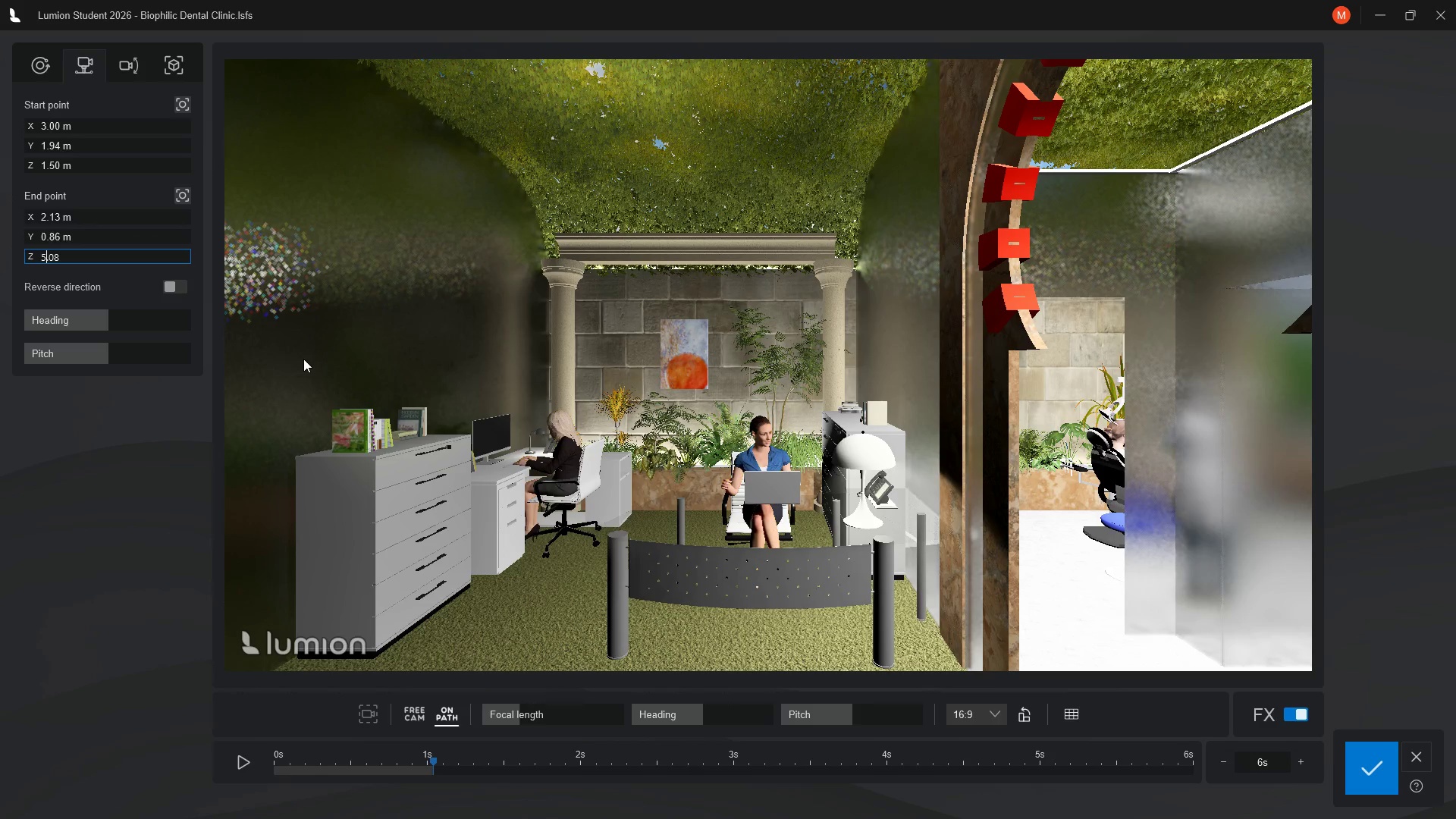 
key(Backspace)
 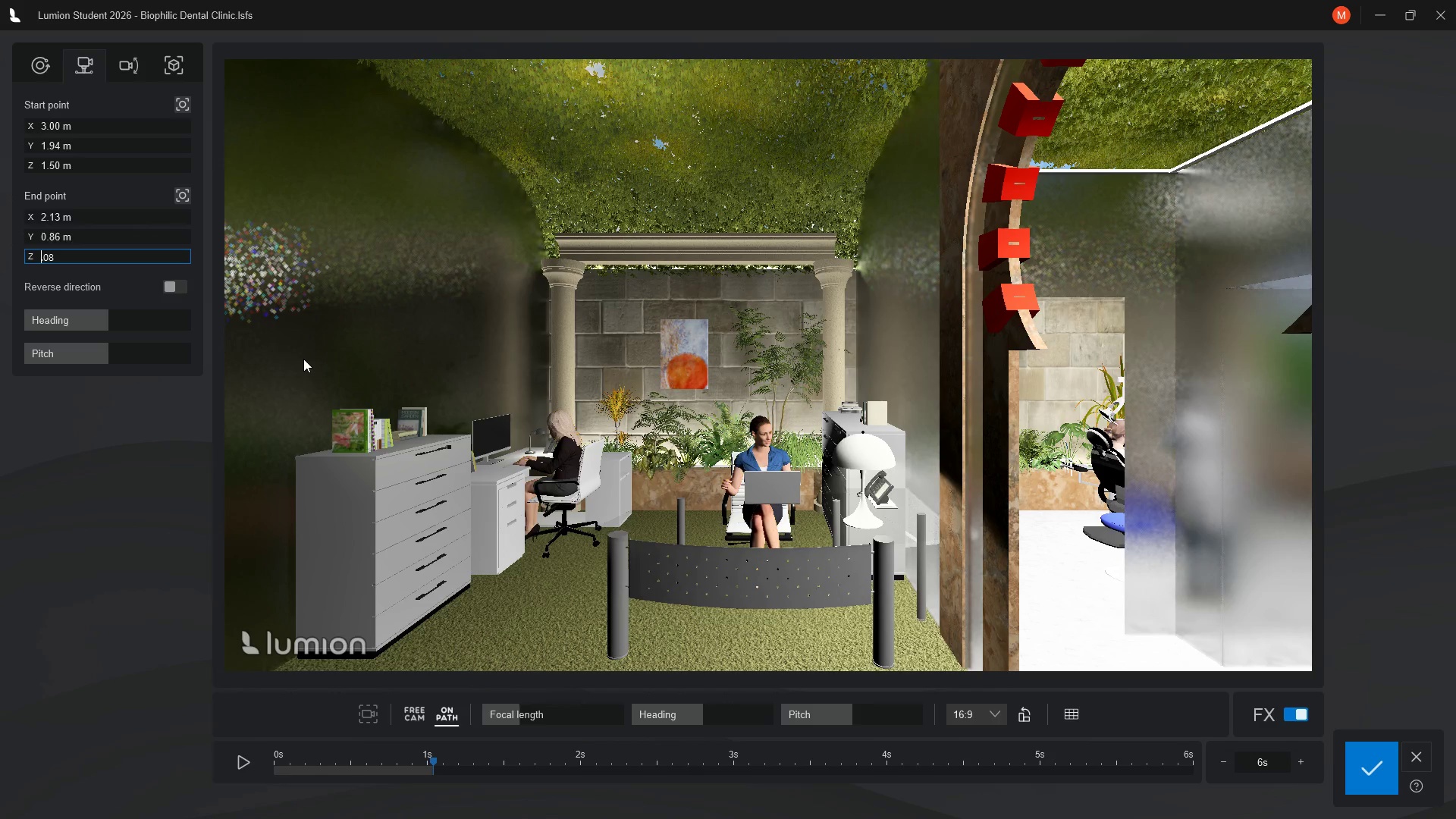 
key(4)
 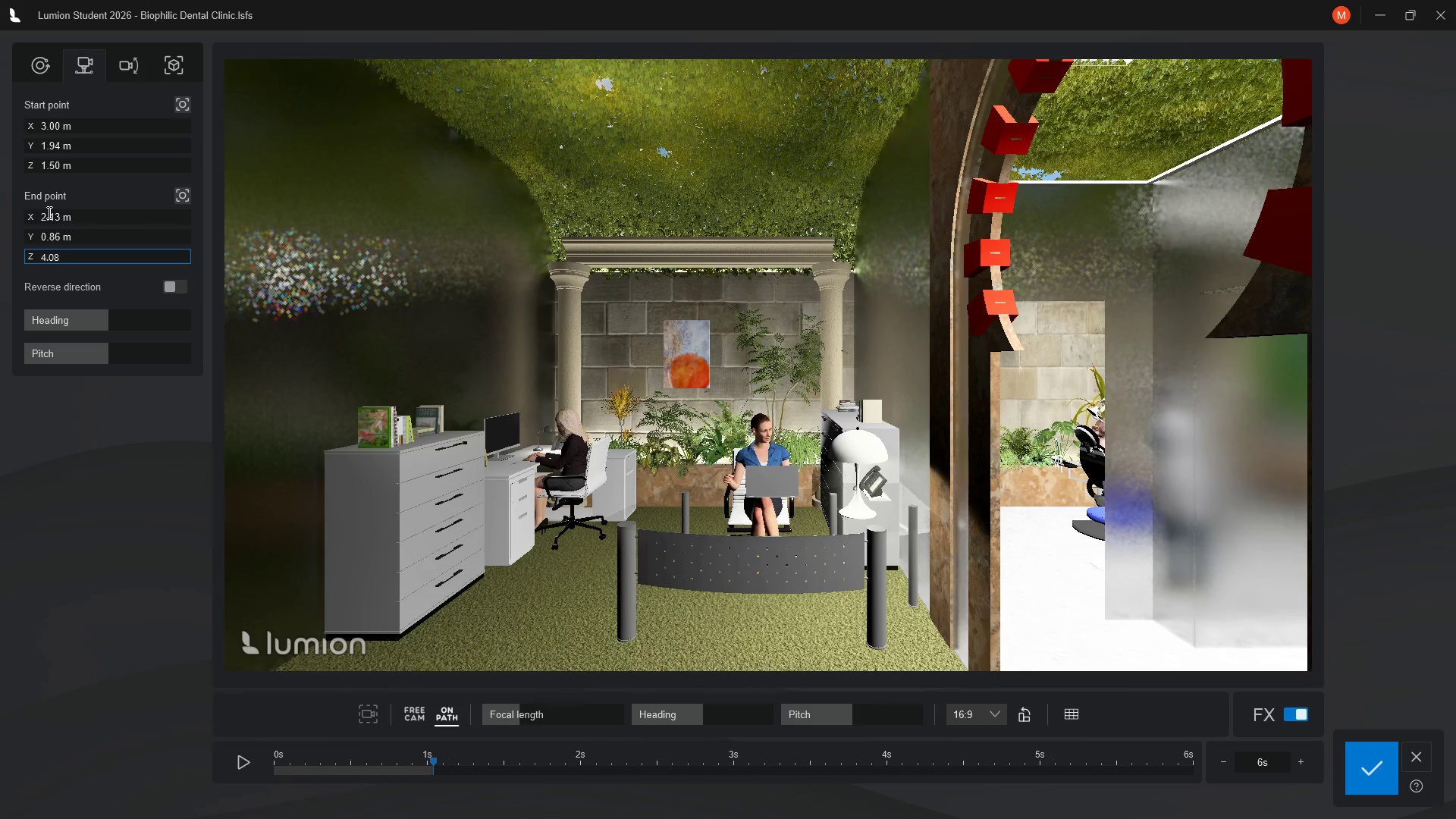 
wait(6.42)
 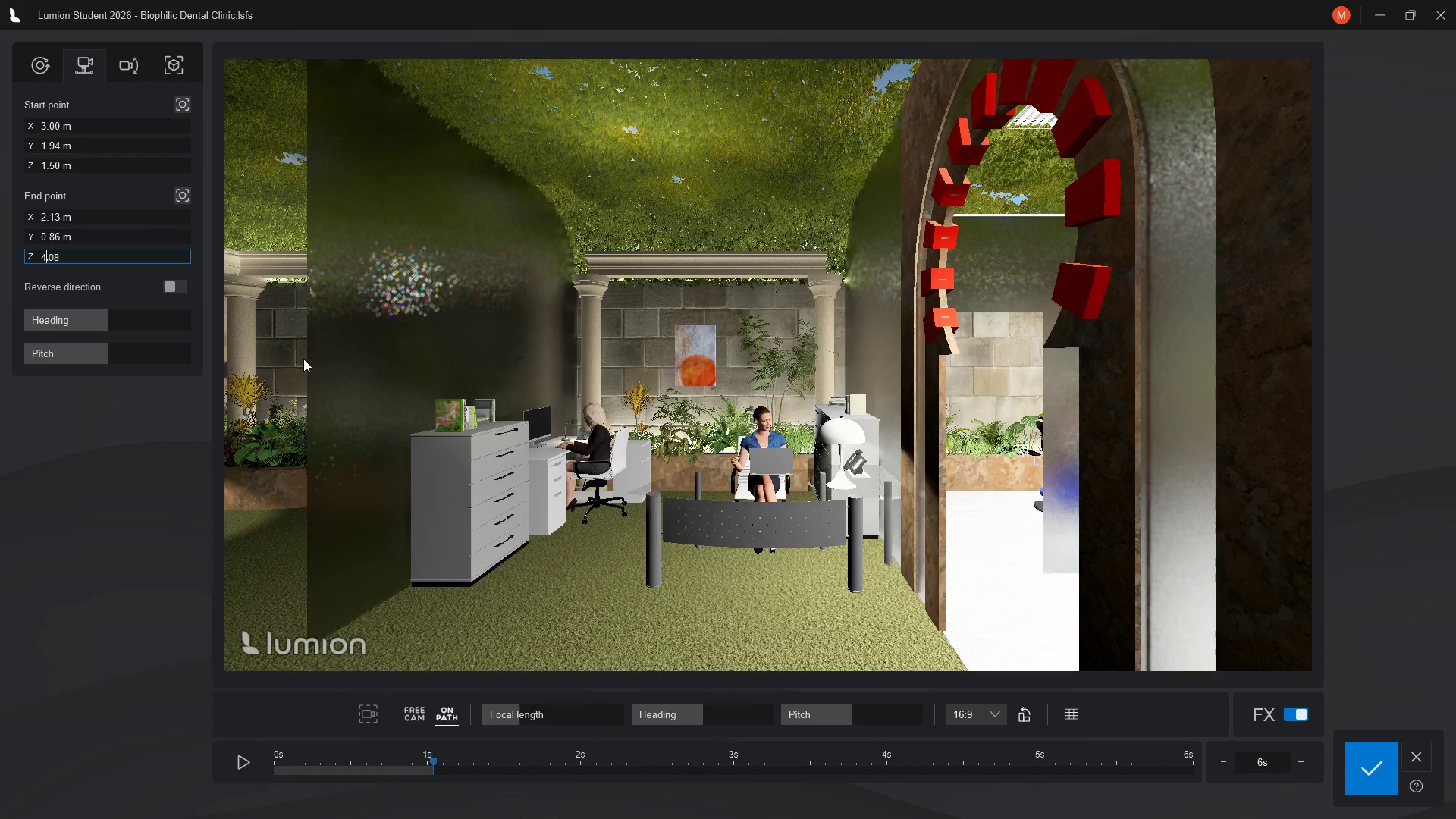 
left_click([46, 212])
 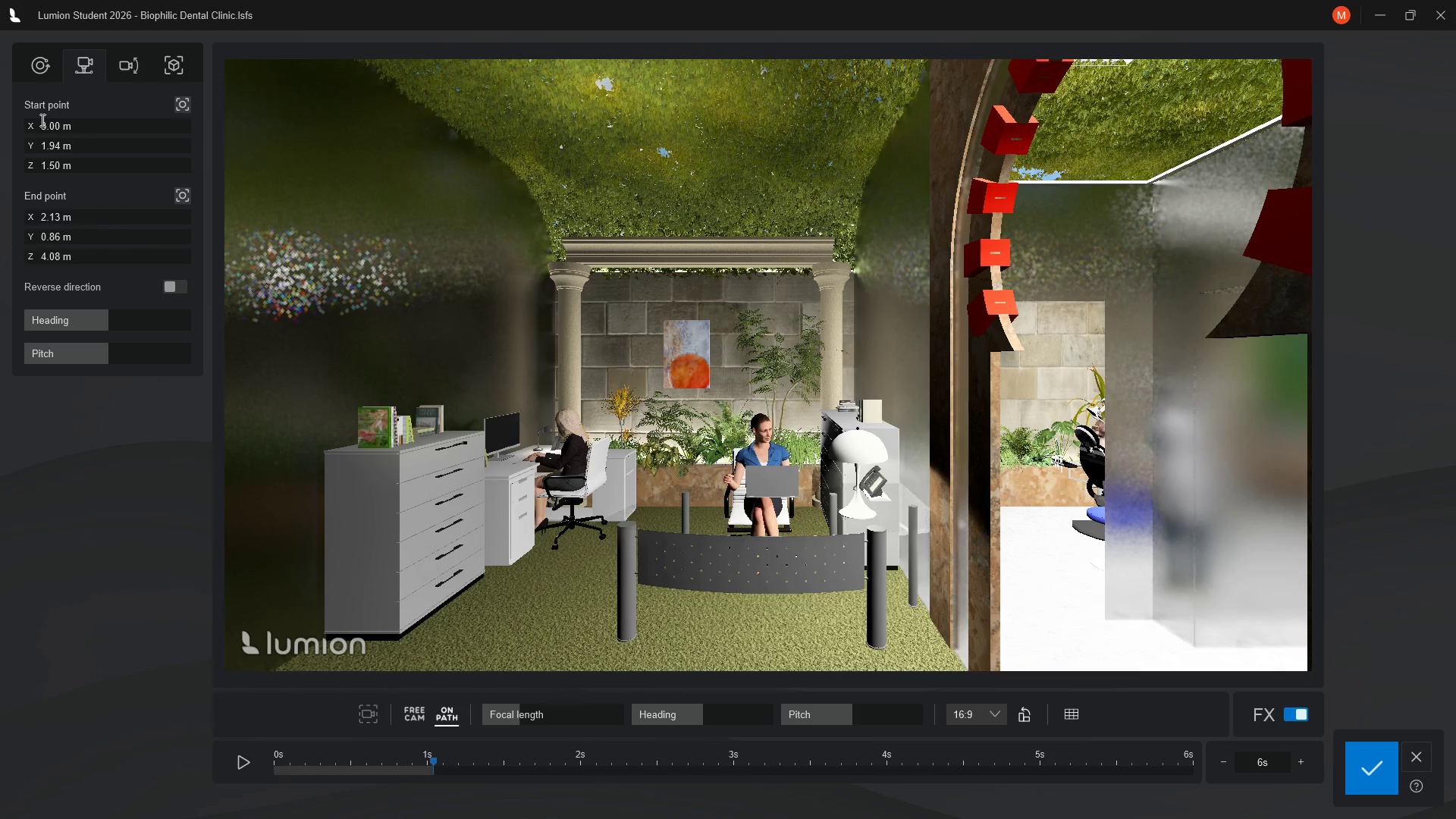 
left_click([46, 121])
 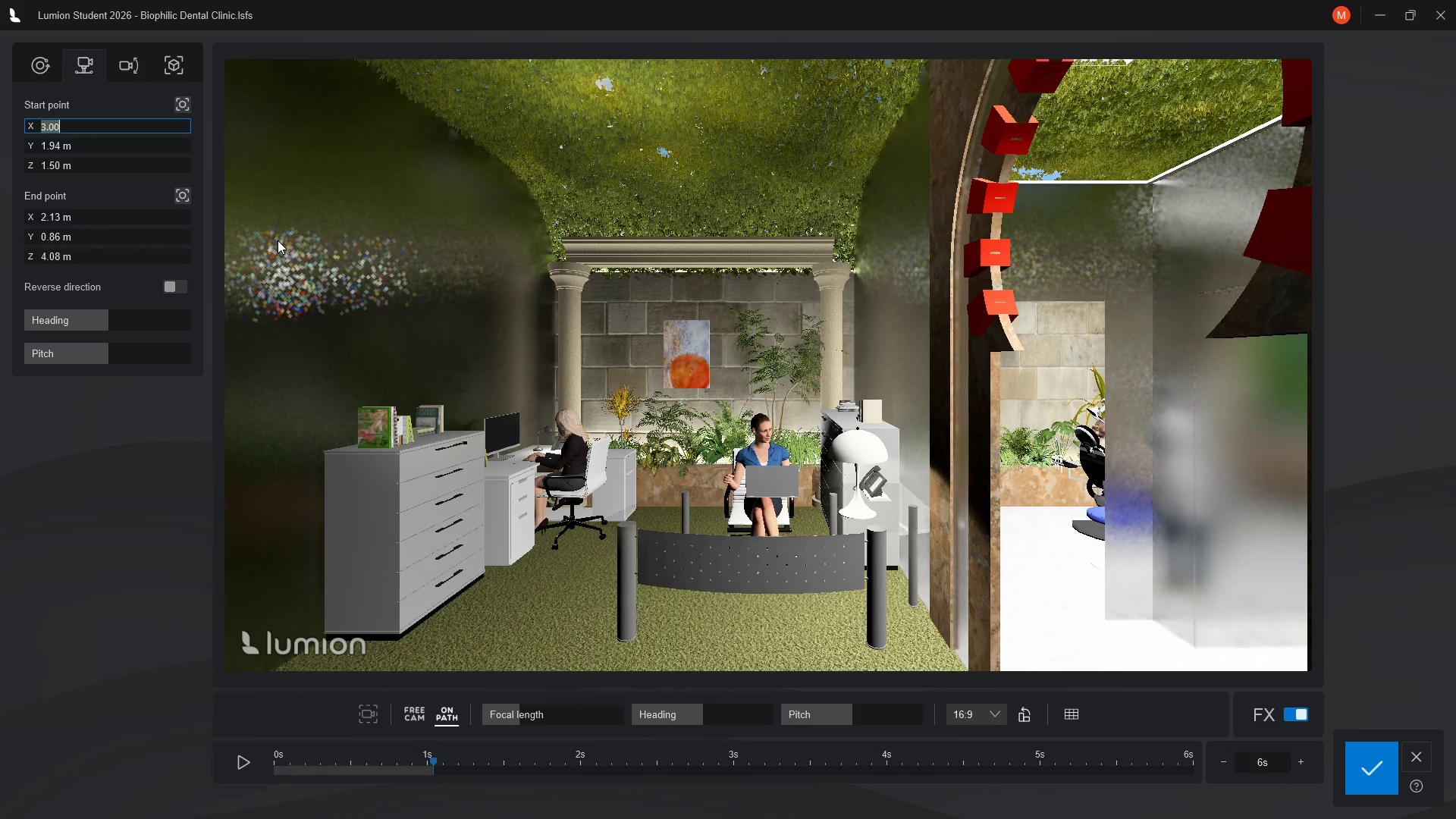 
key(Backspace)
 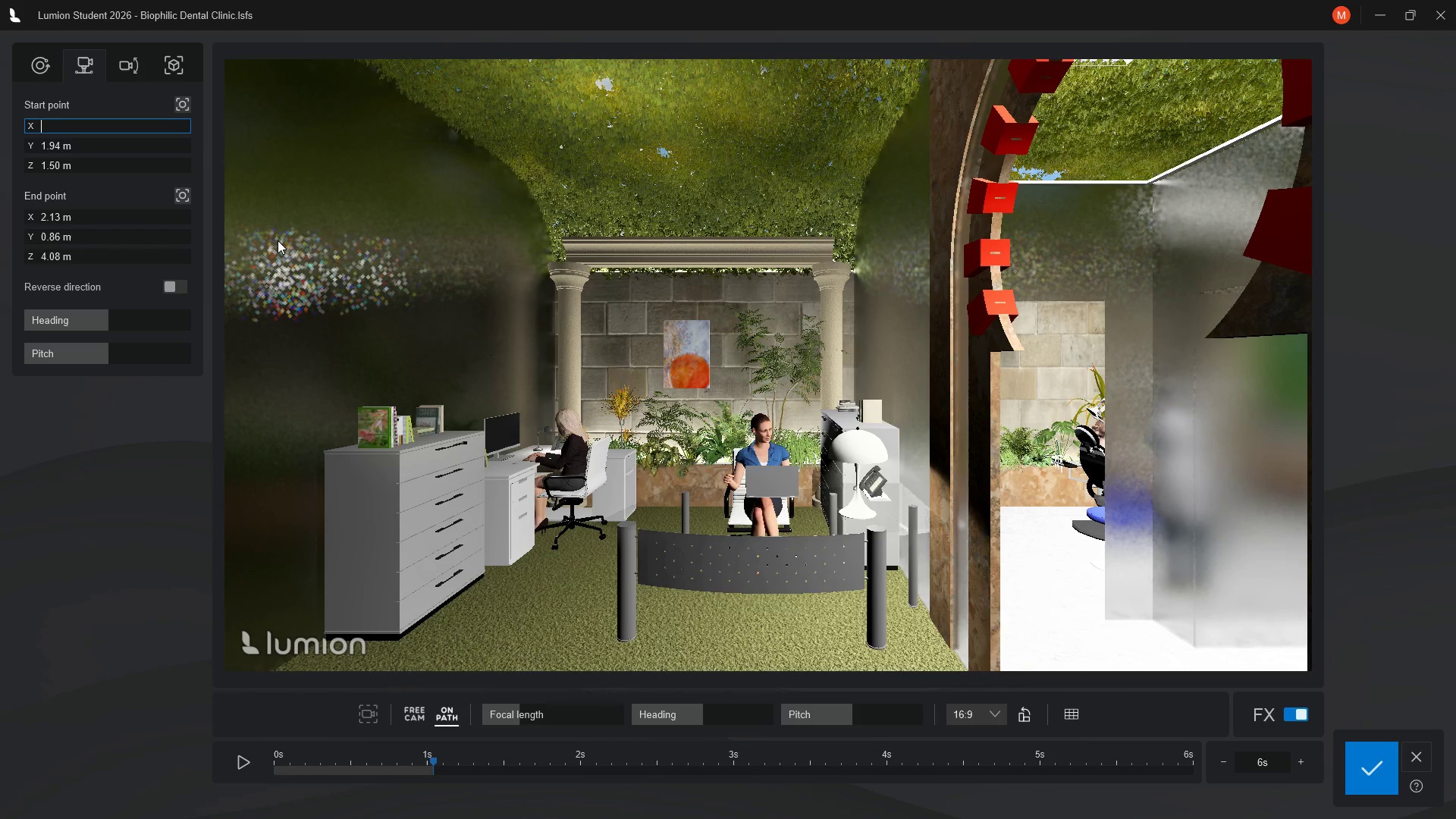 
key(Backspace)
 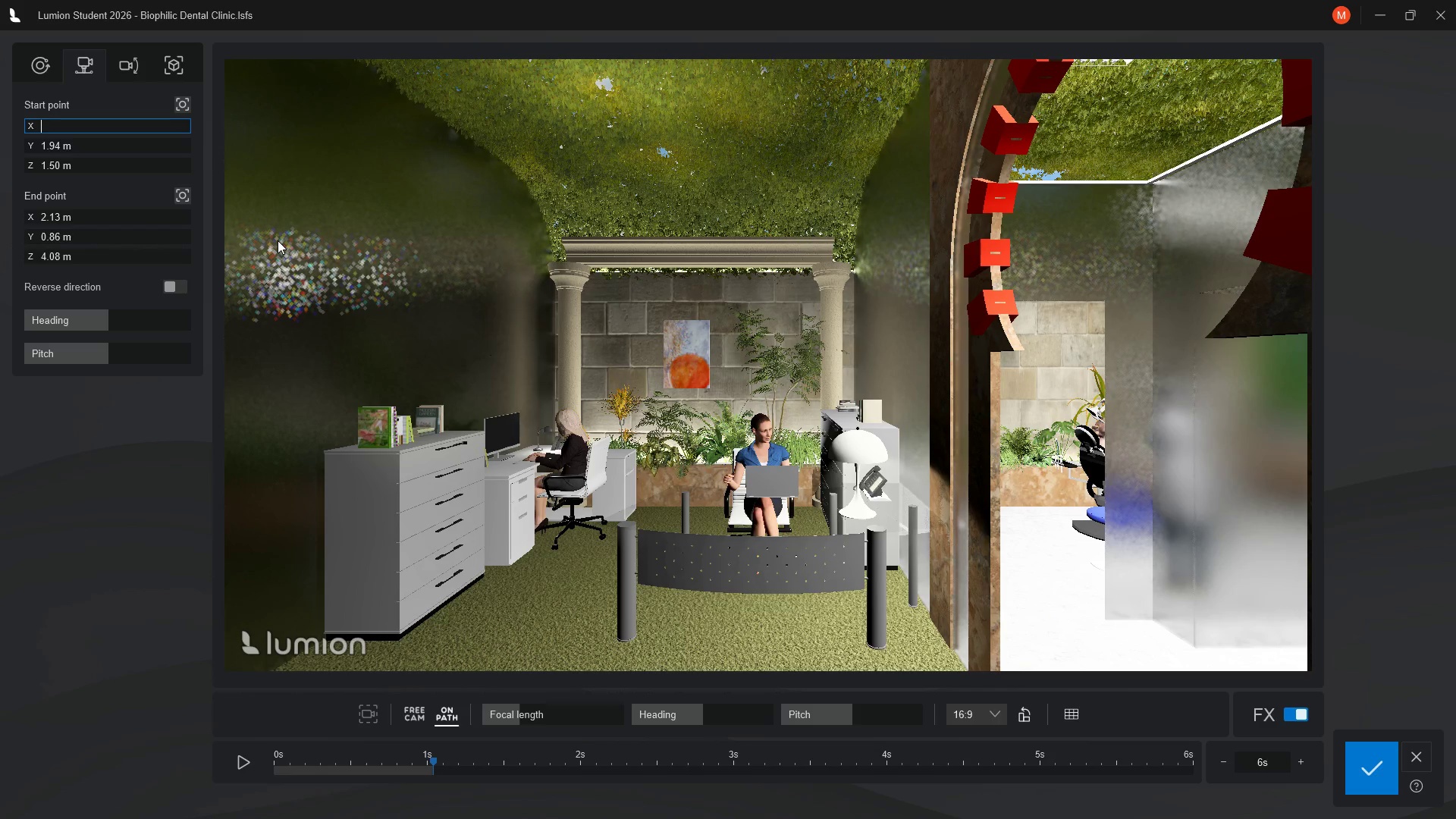 
key(Backspace)
 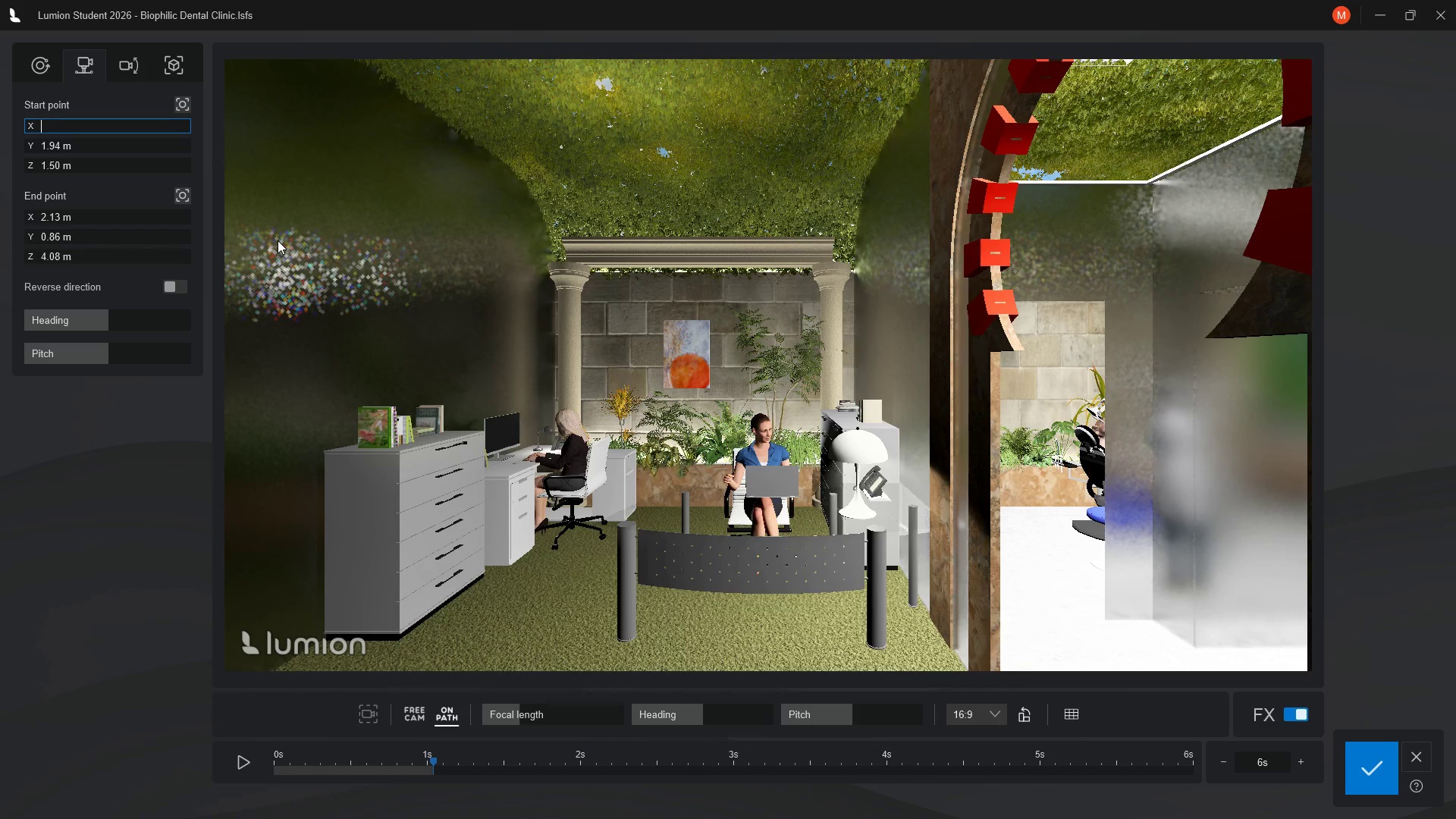 
key(Backspace)
 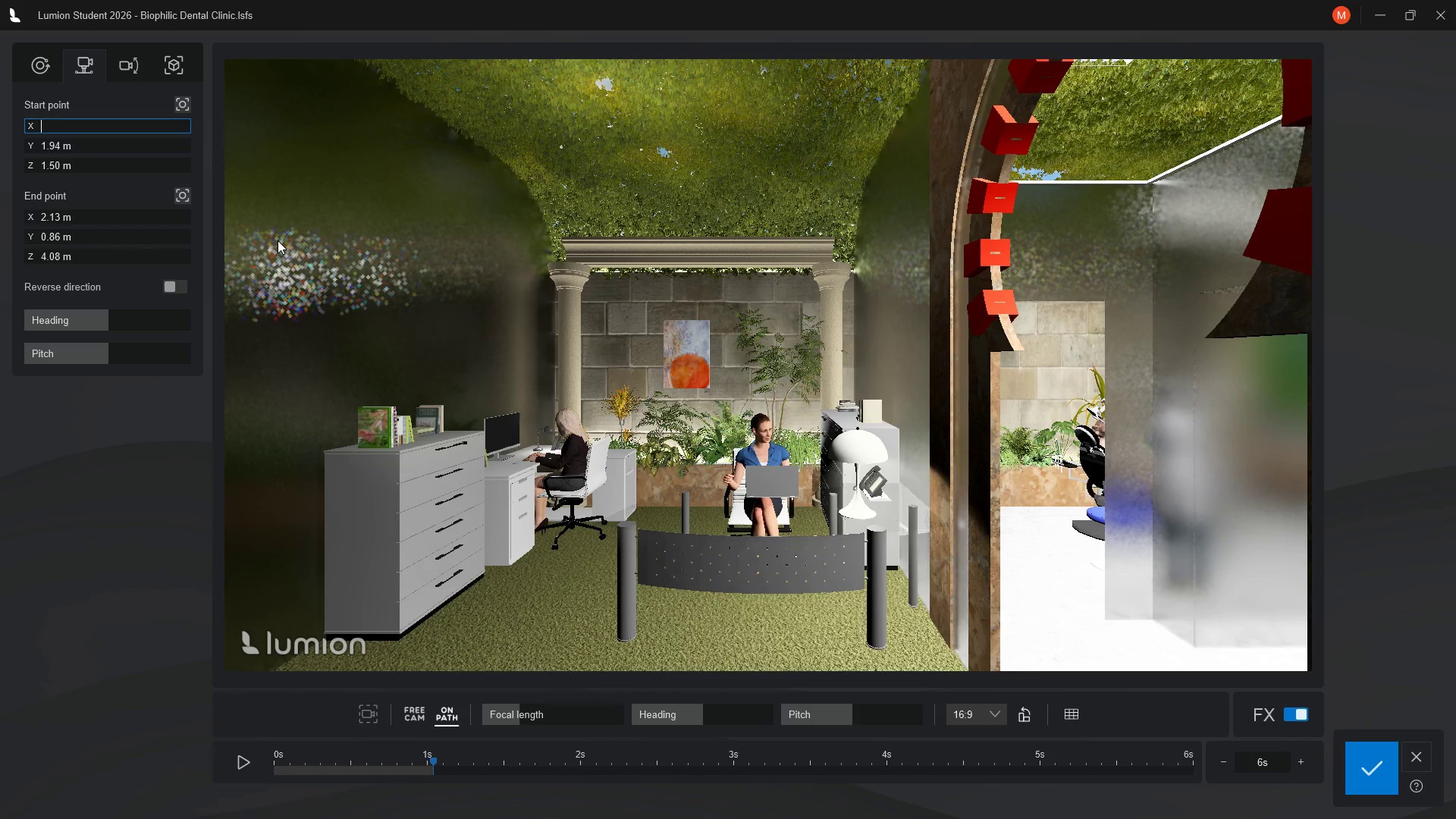 
key(Backspace)
 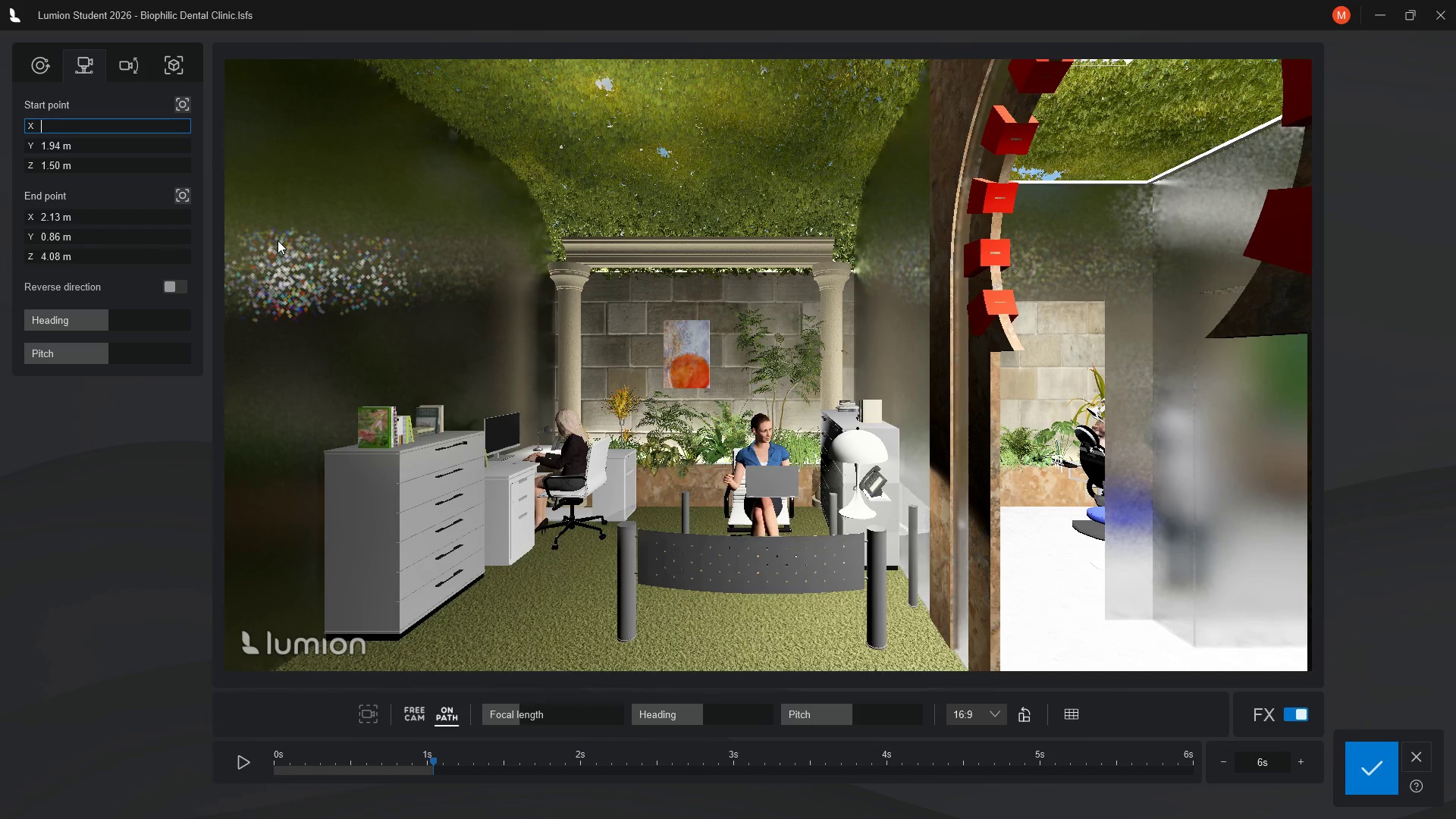 
key(Backspace)
 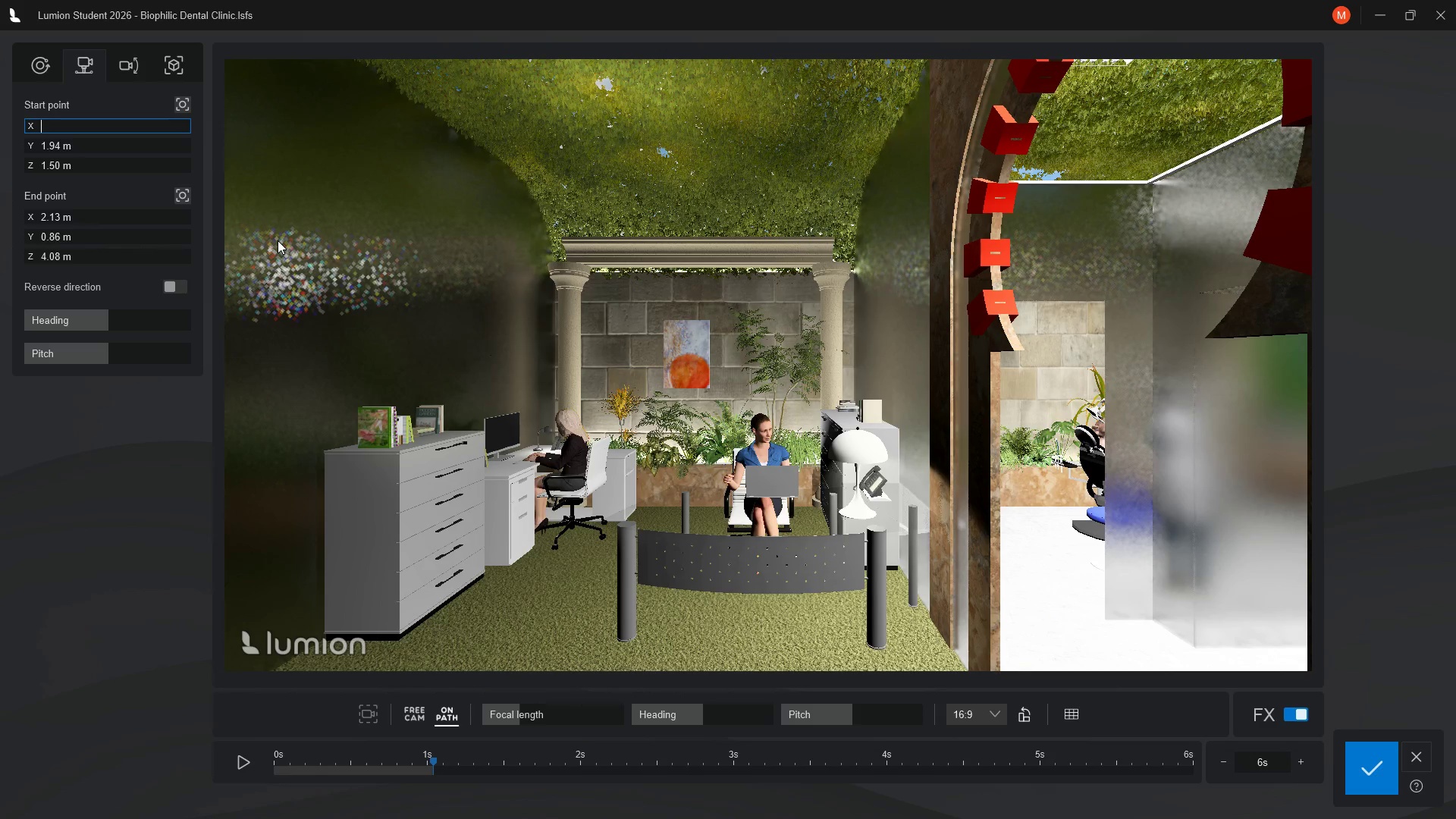 
key(2)
 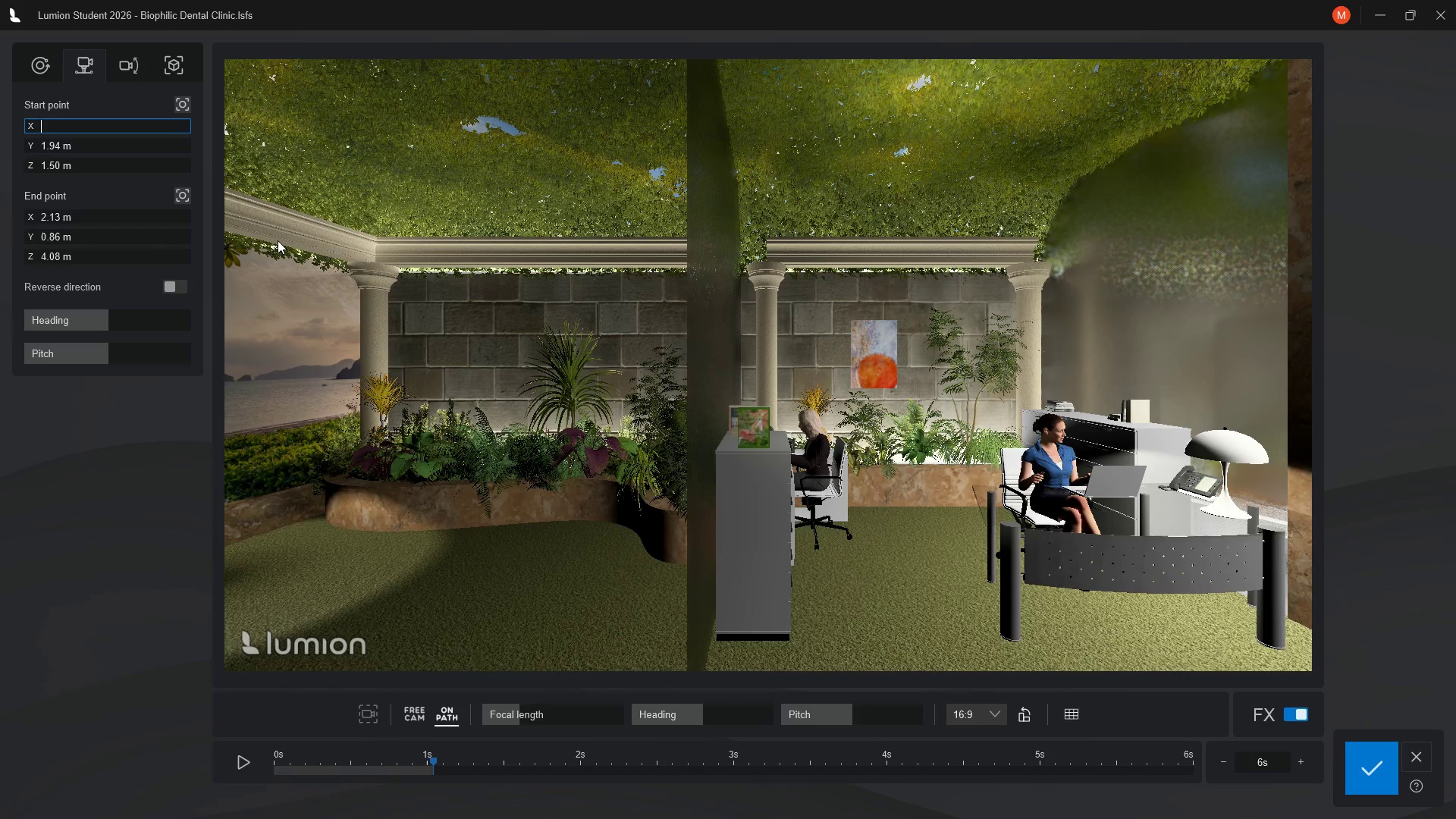 
key(Enter)
 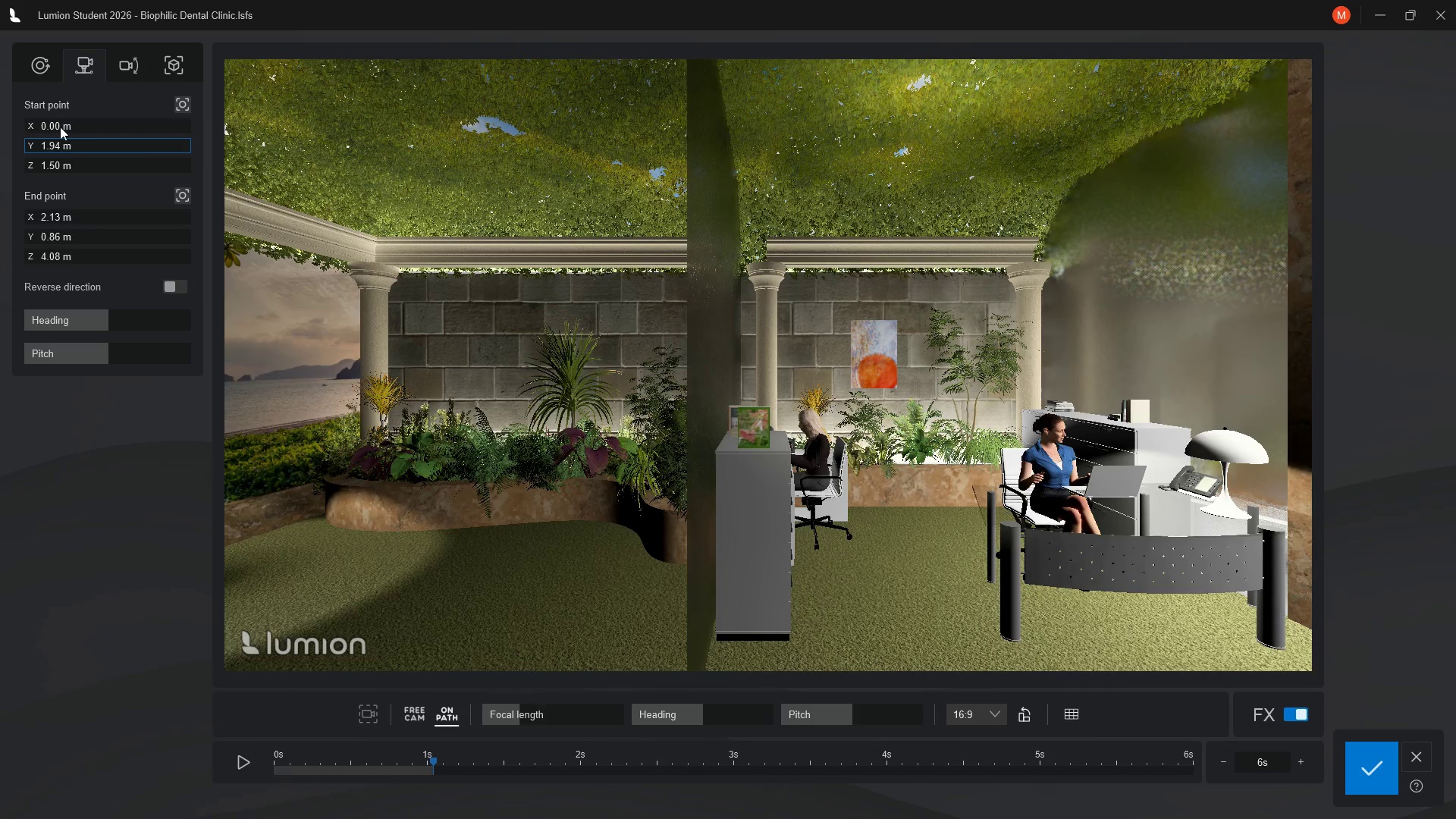 
left_click([52, 122])
 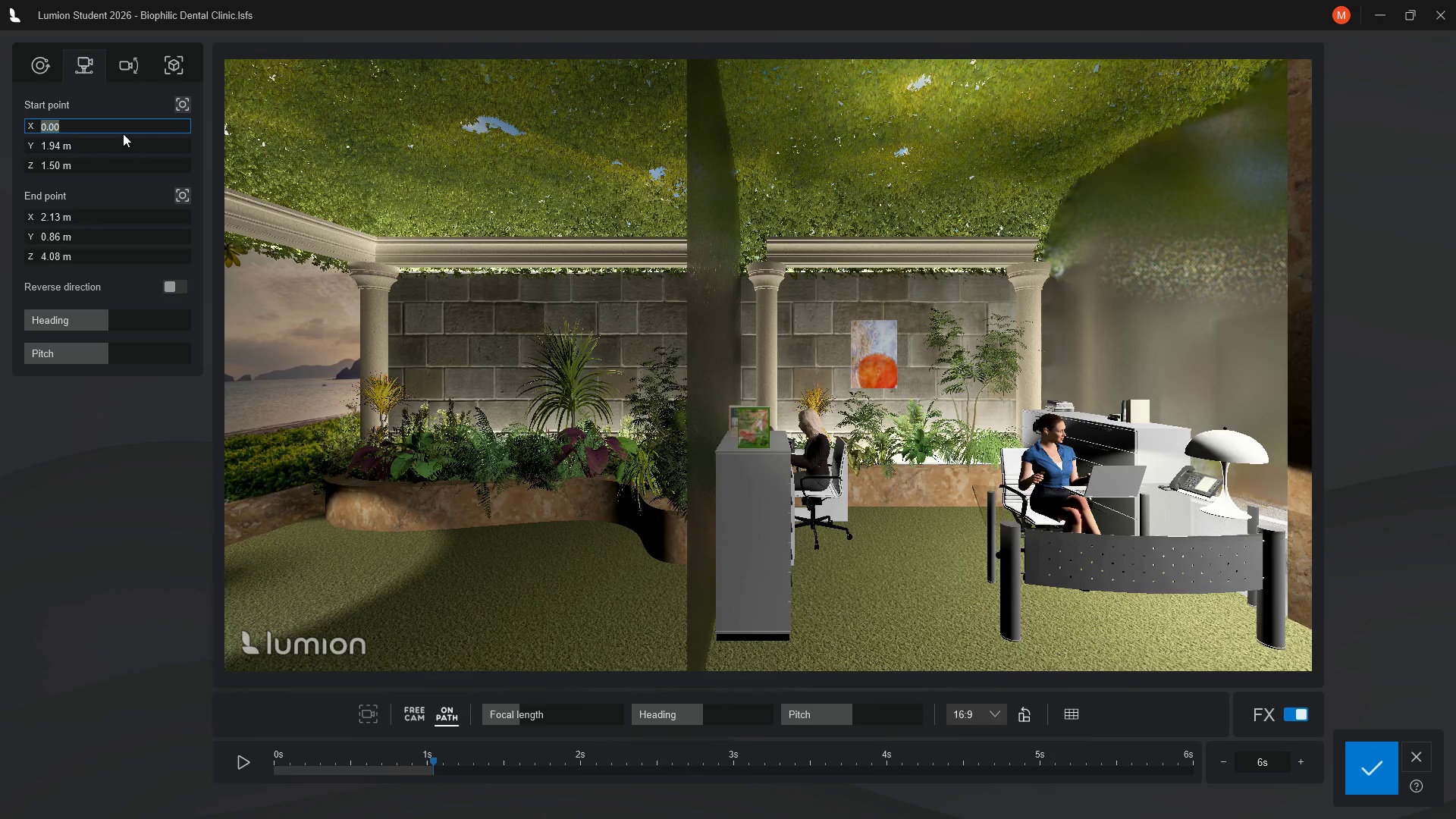 
key(2)
 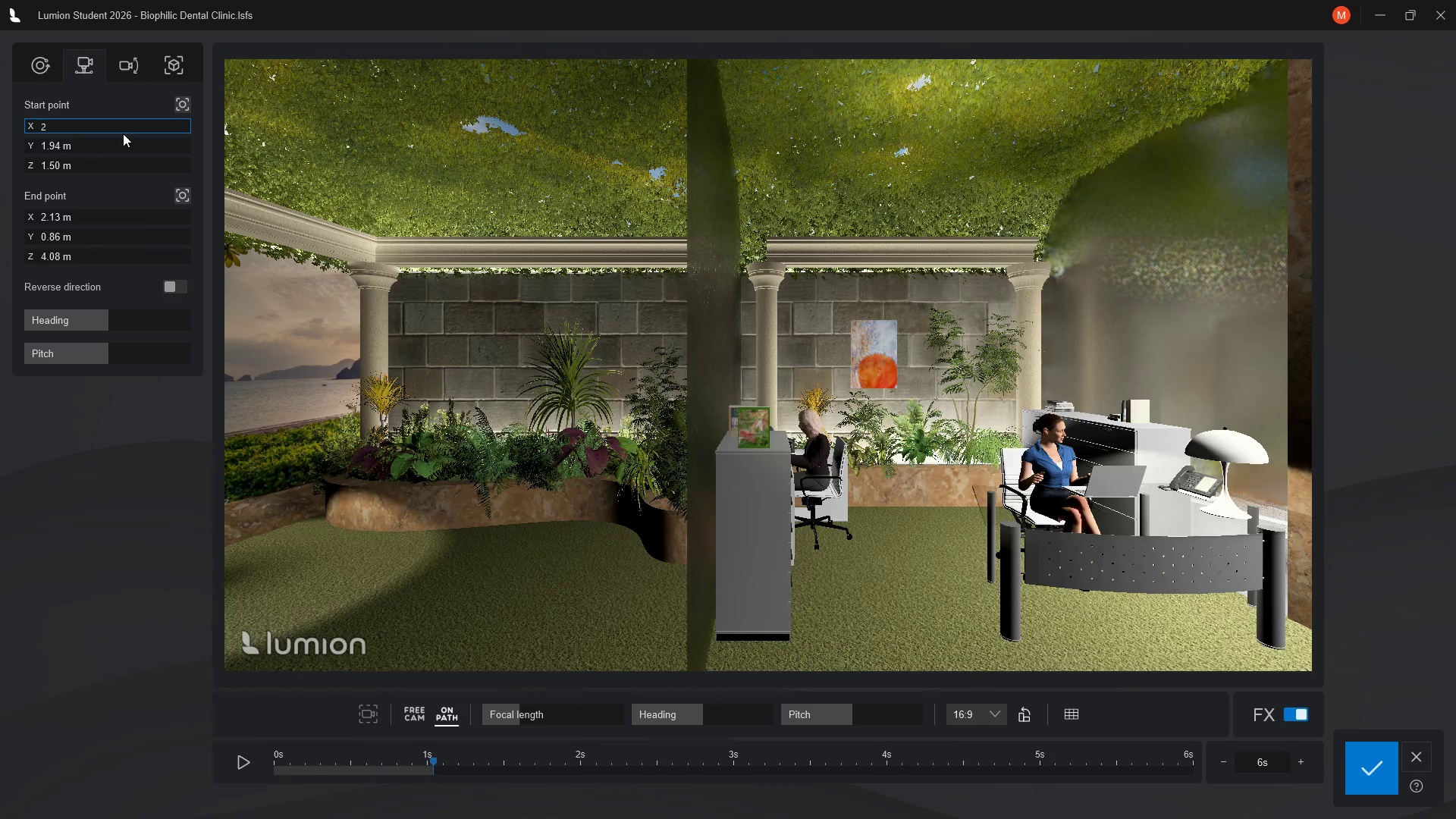 
key(Enter)
 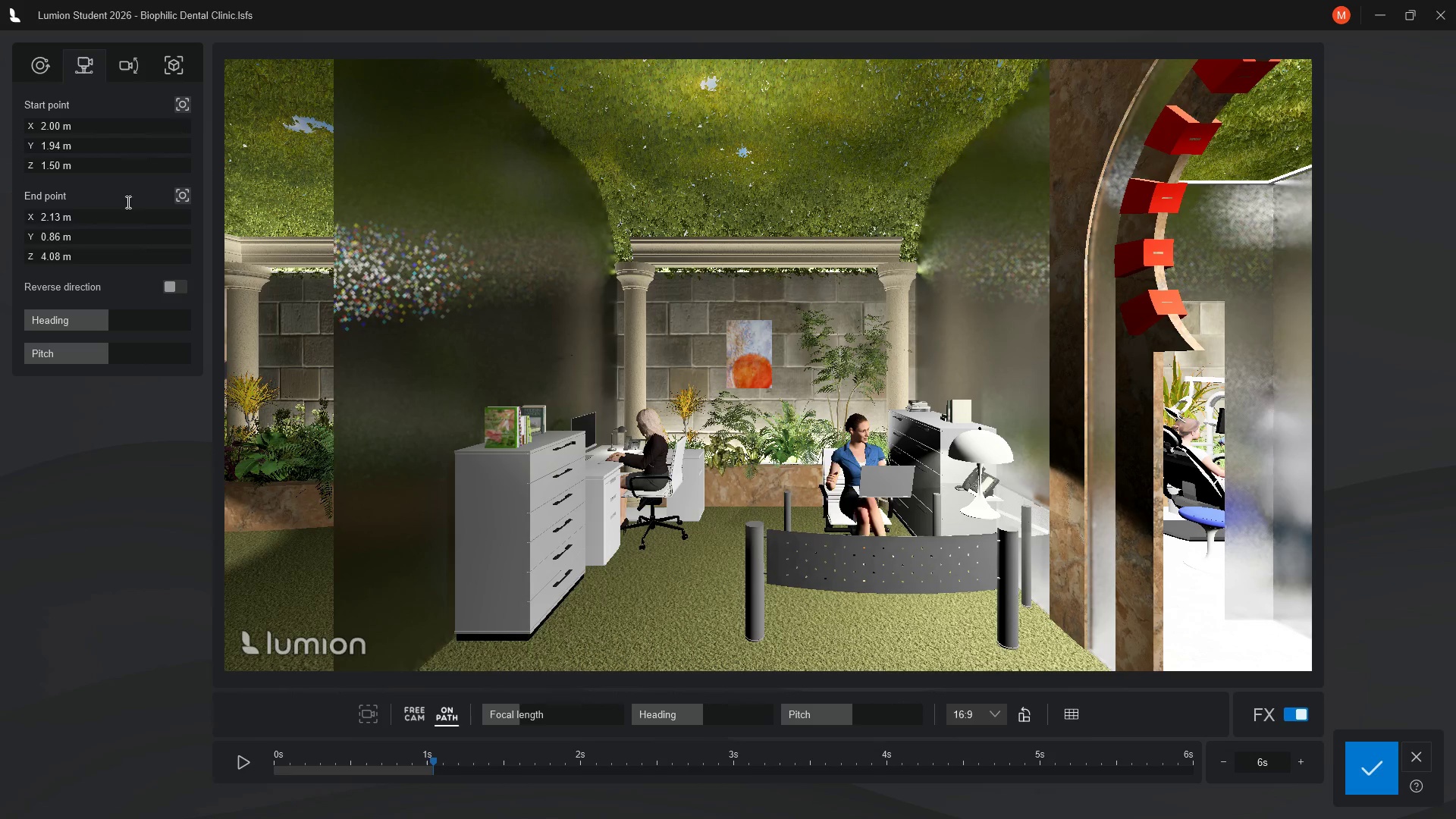 
wait(7.66)
 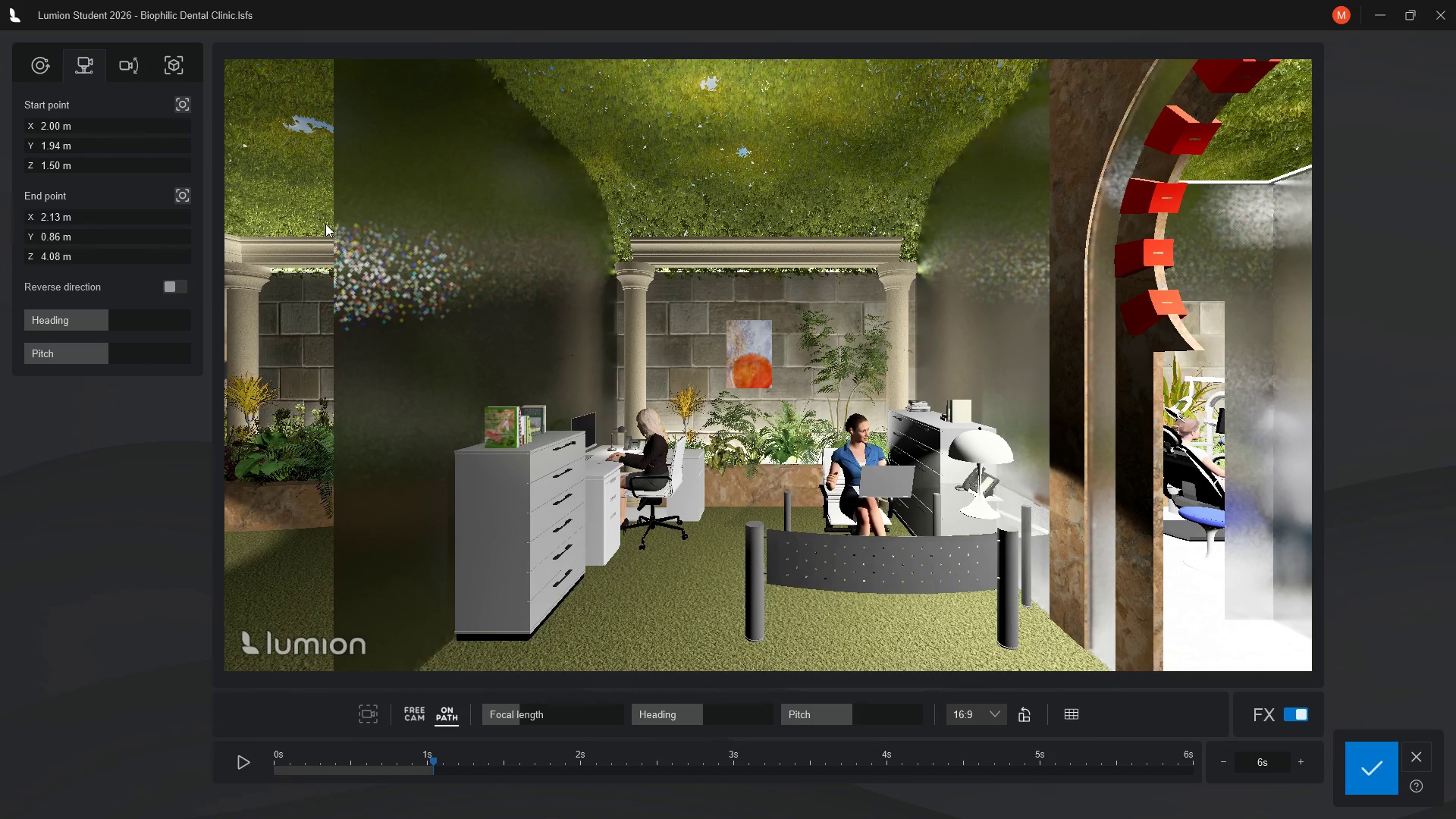 
left_click([244, 763])
 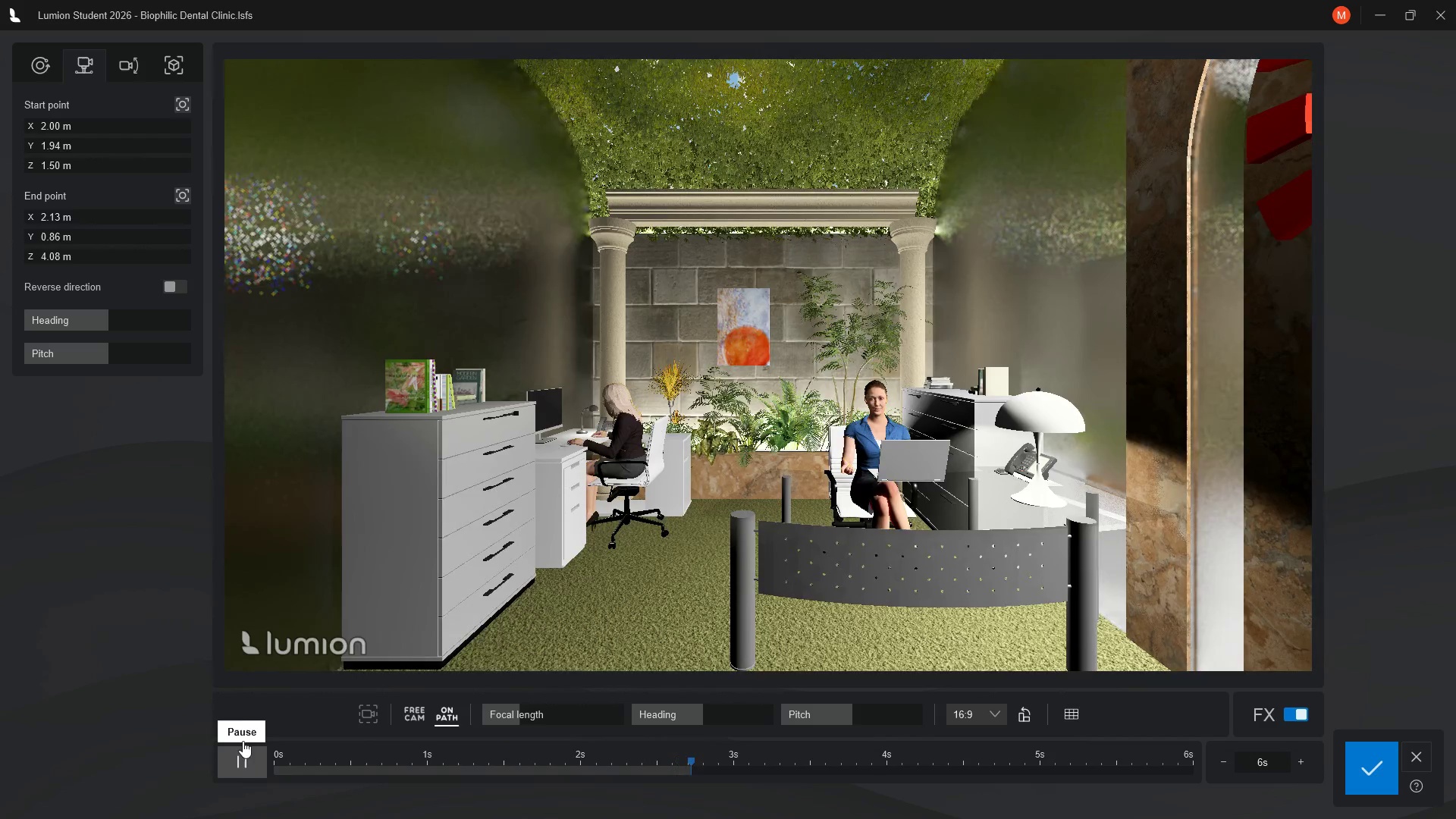 
wait(12.25)
 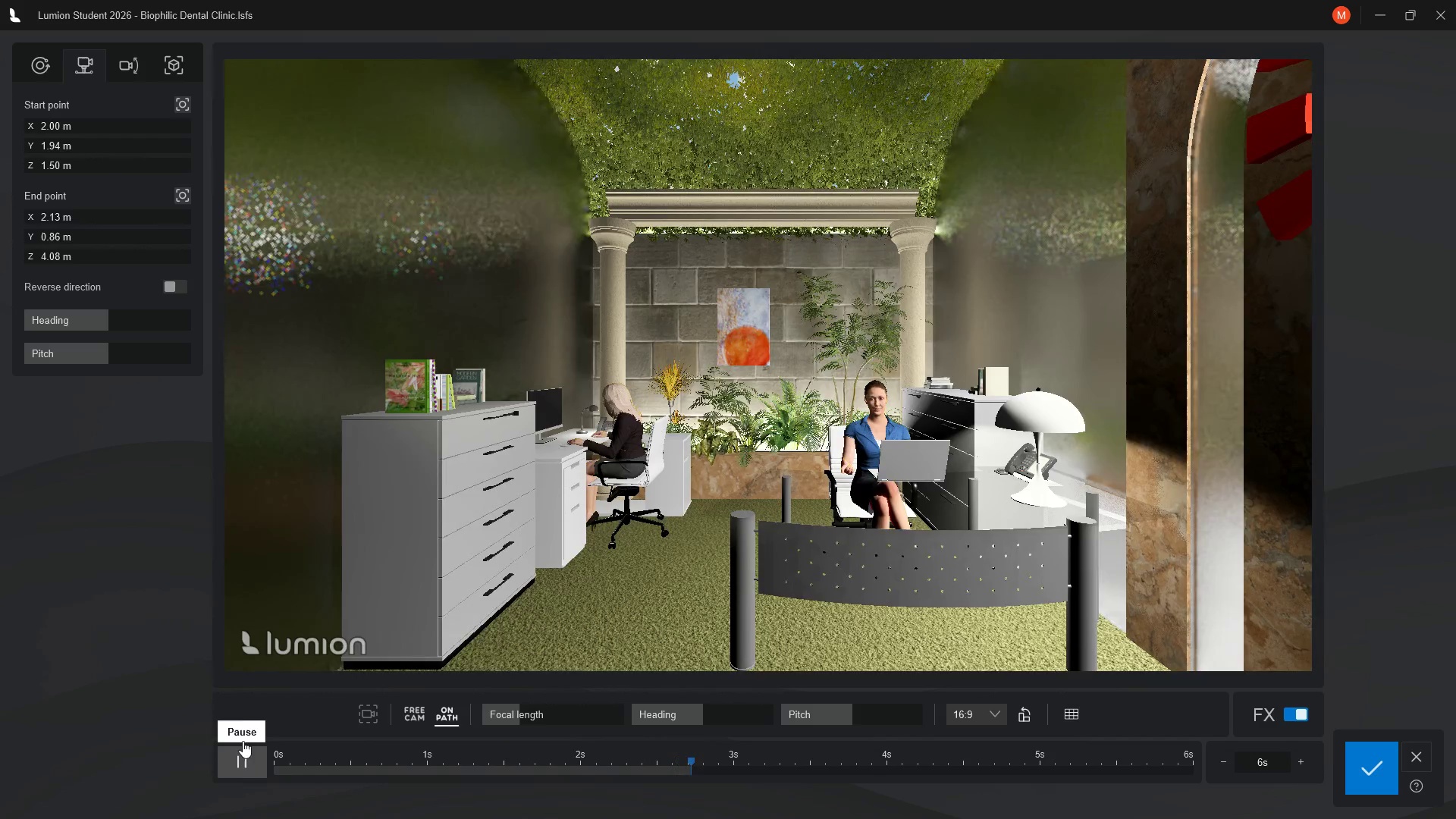 
left_click([246, 765])
 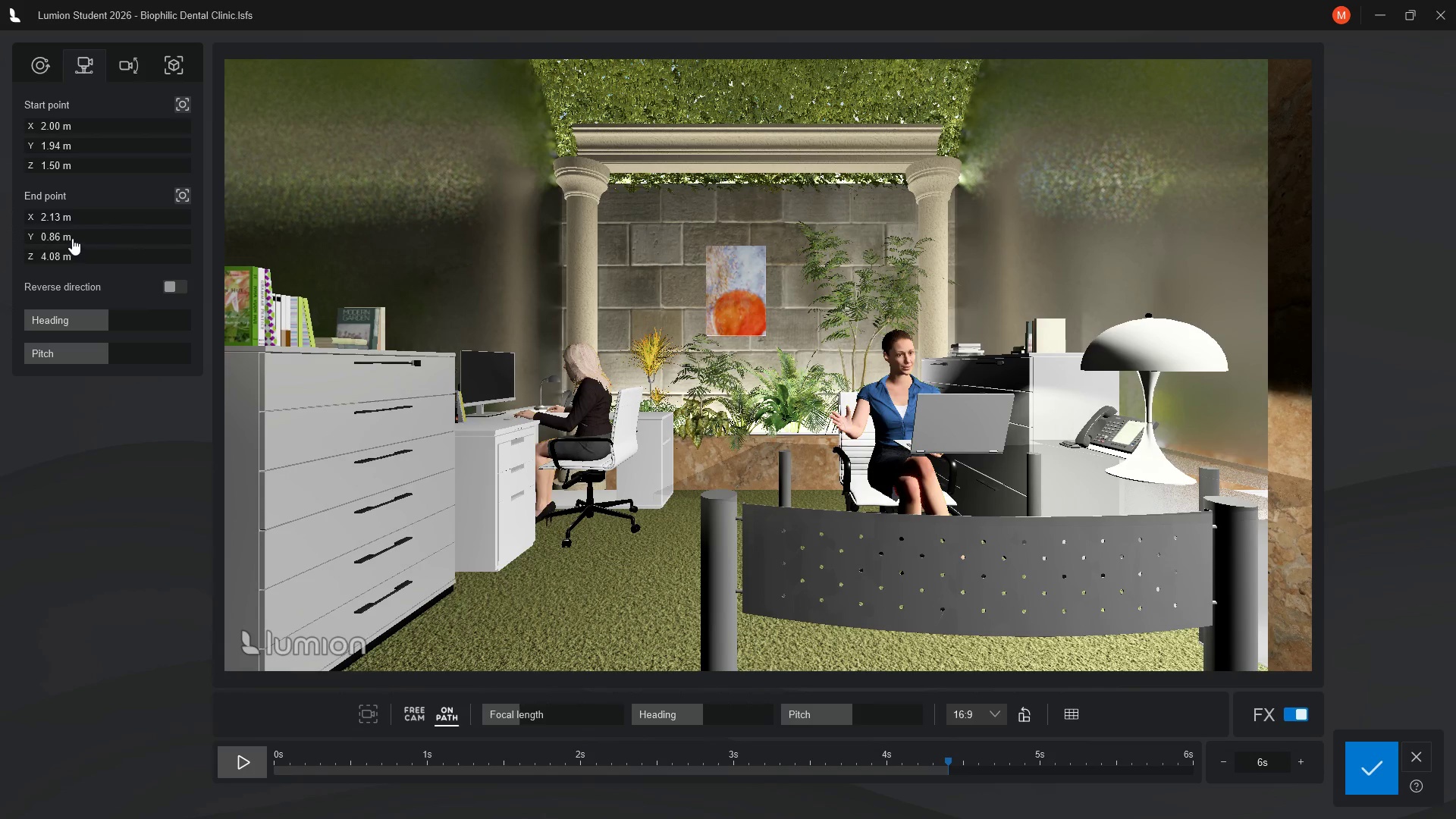 
left_click([65, 234])
 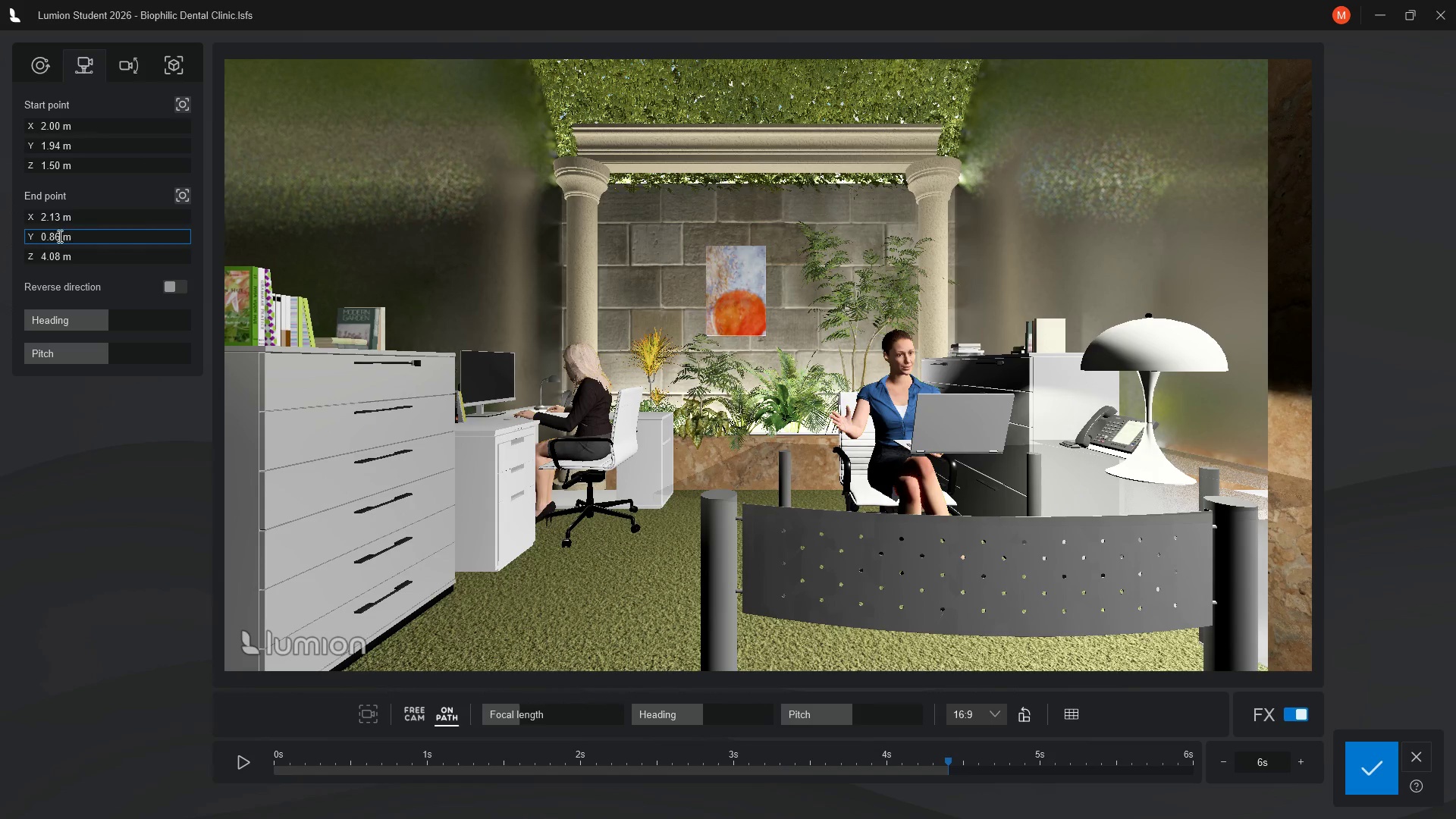 
left_click([58, 236])
 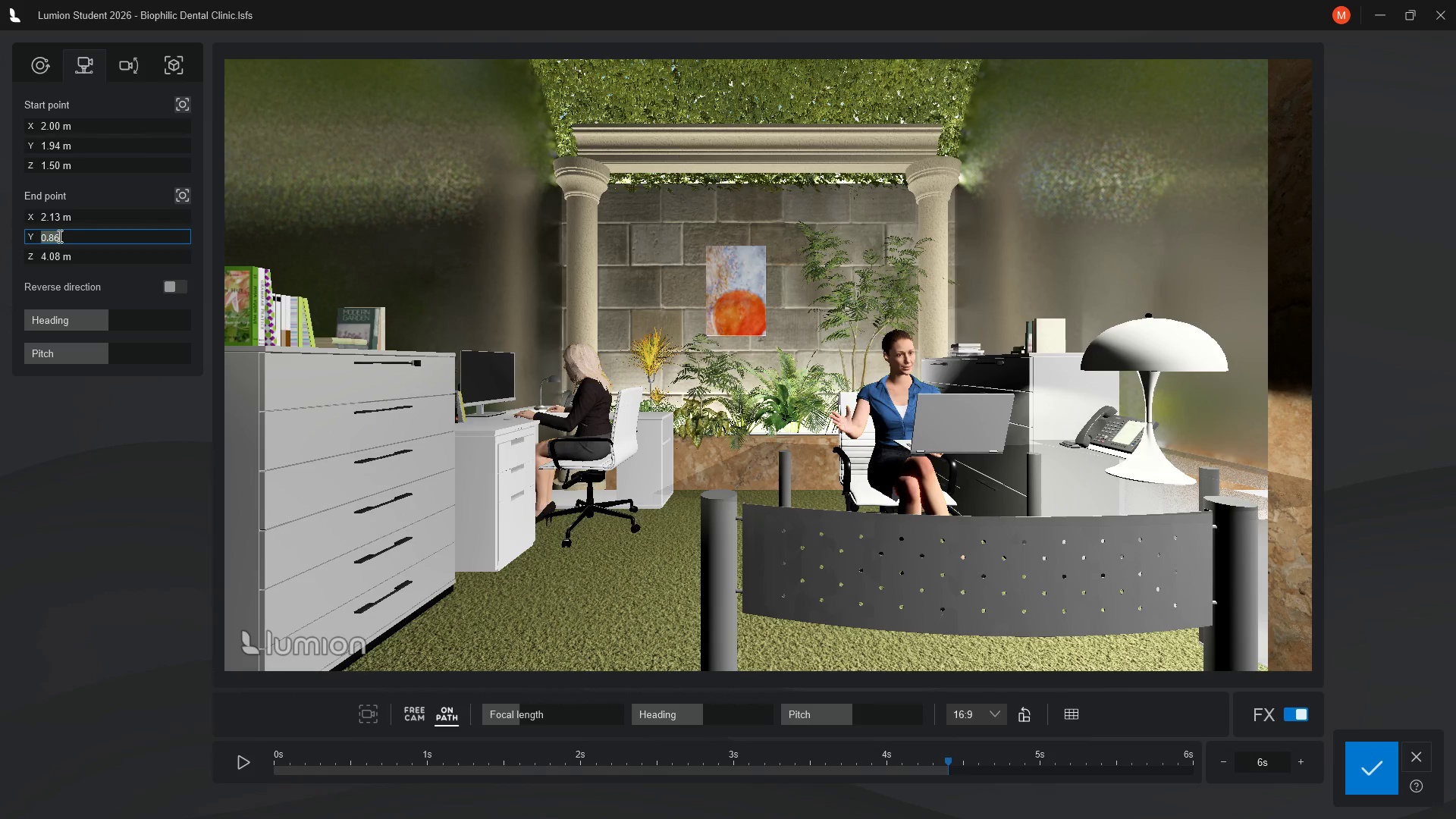 
key(1)
 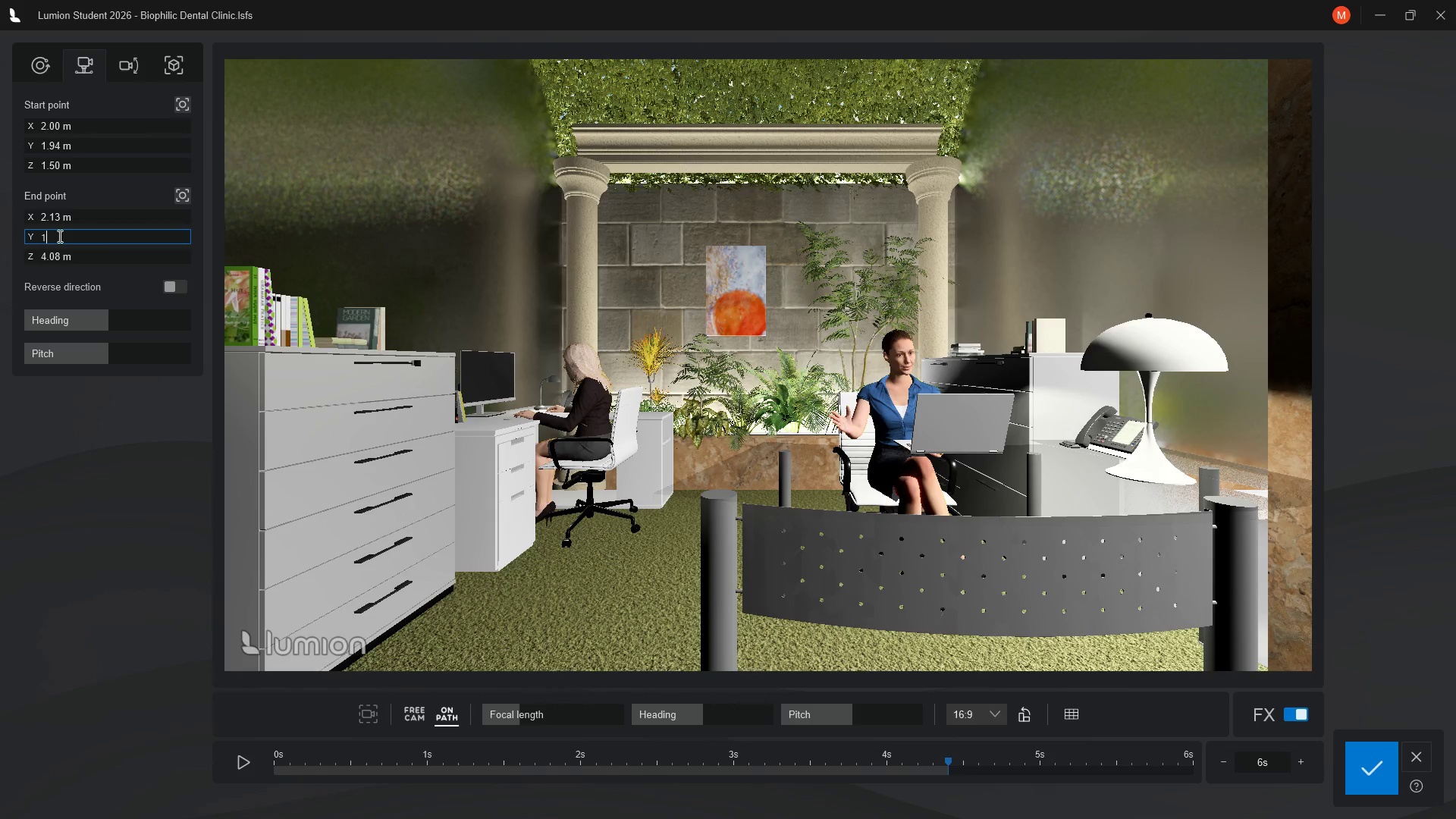 
key(Period)
 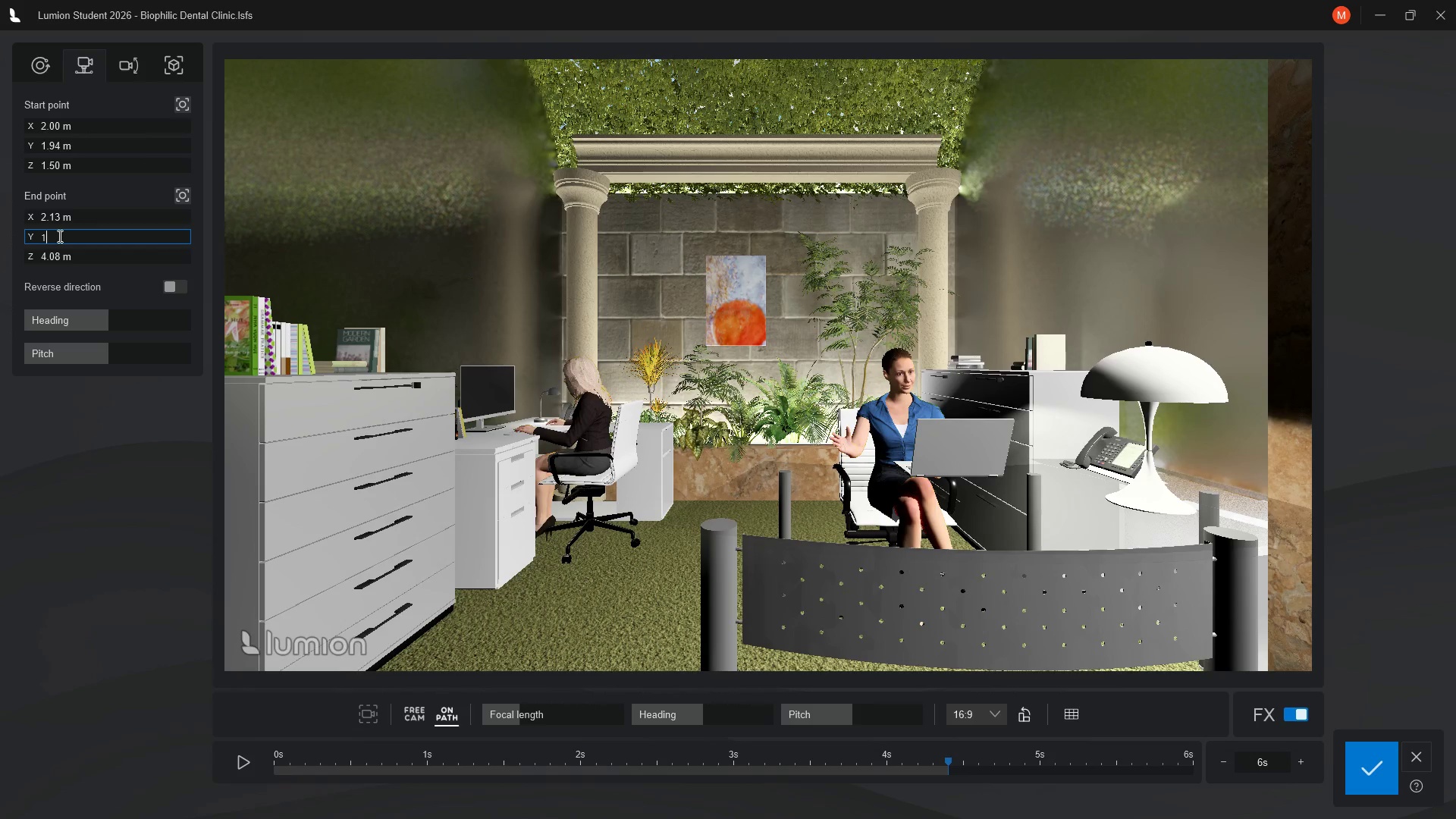 
key(5)
 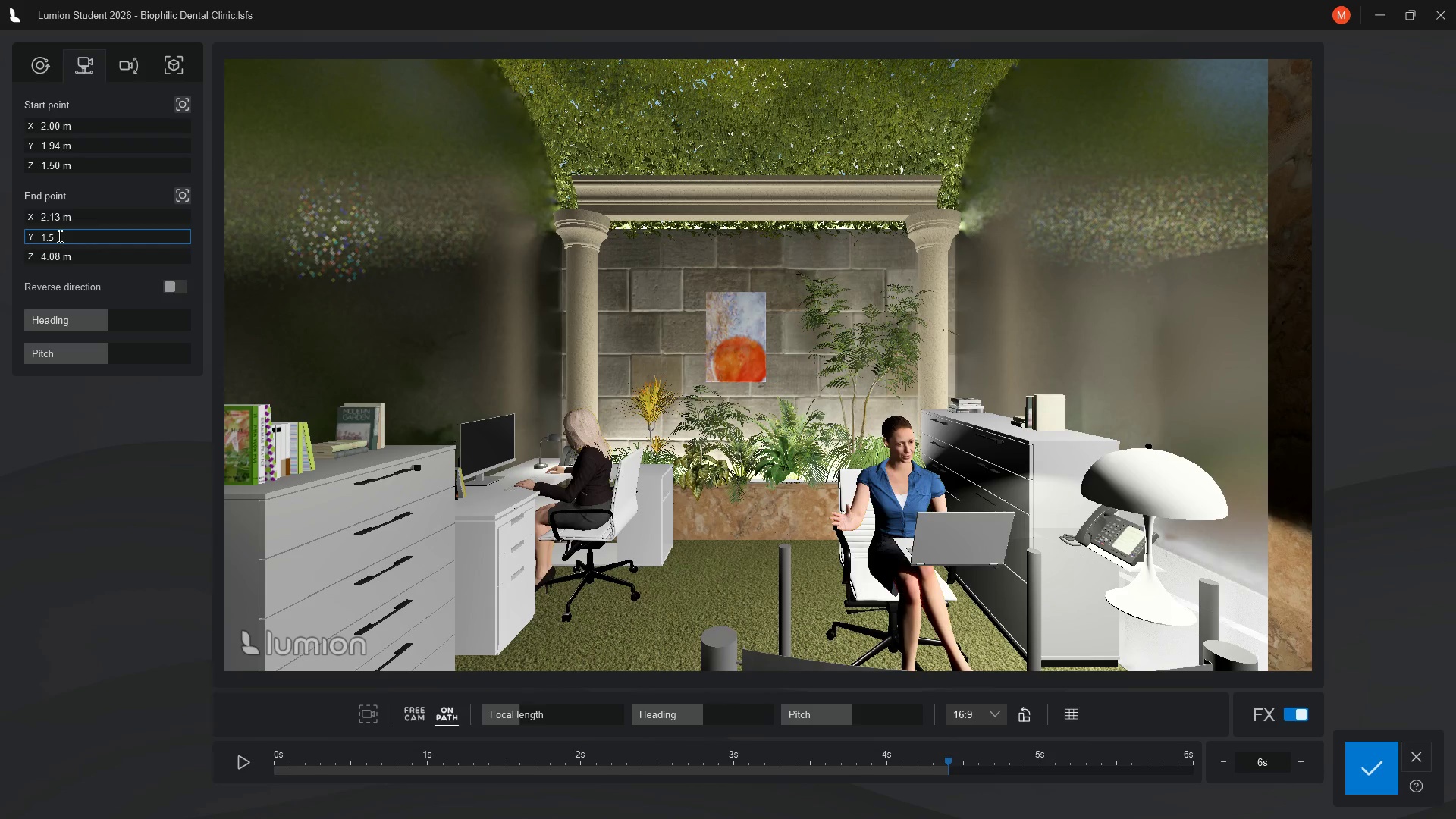 
key(Enter)
 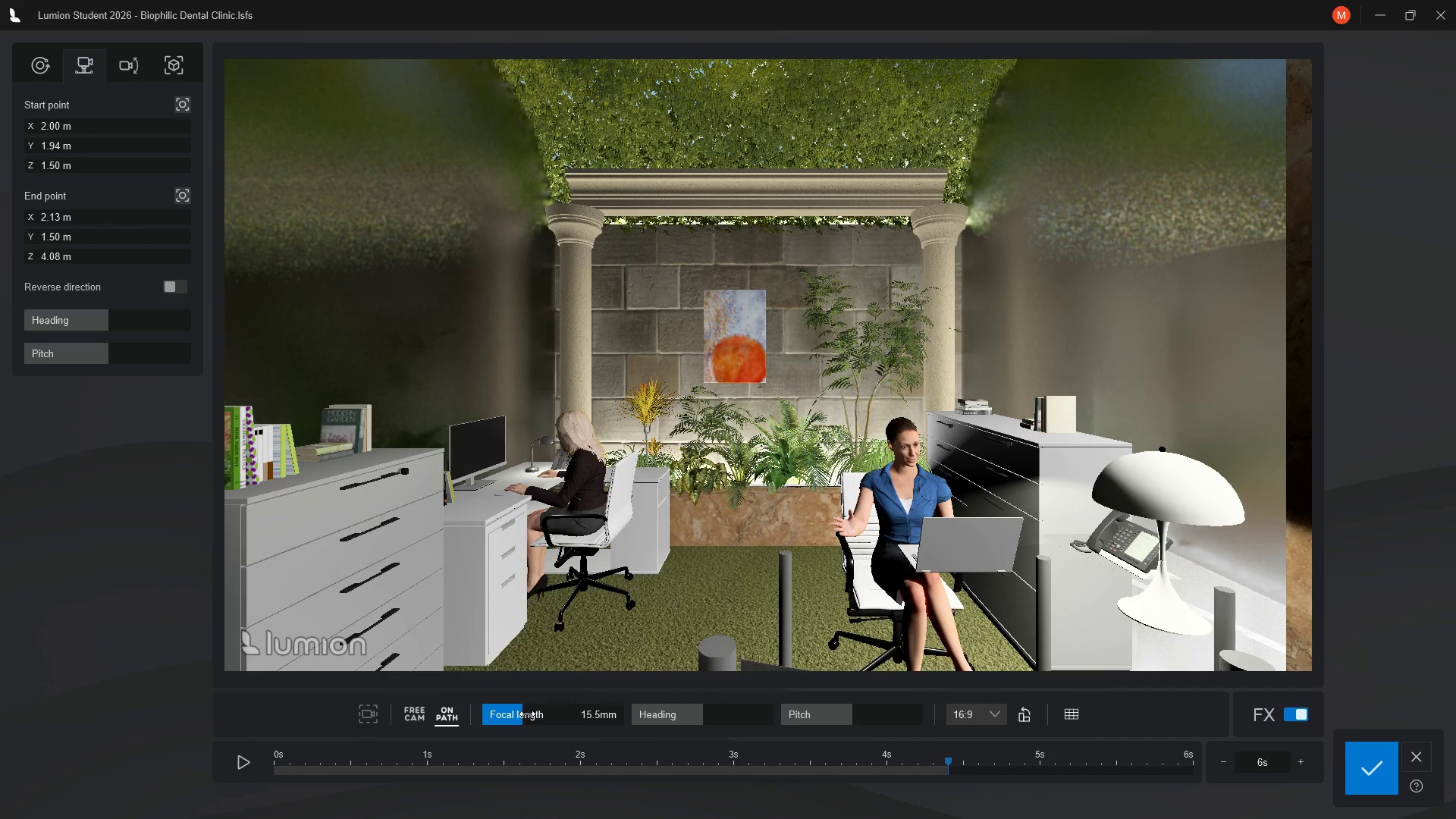 
wait(11.95)
 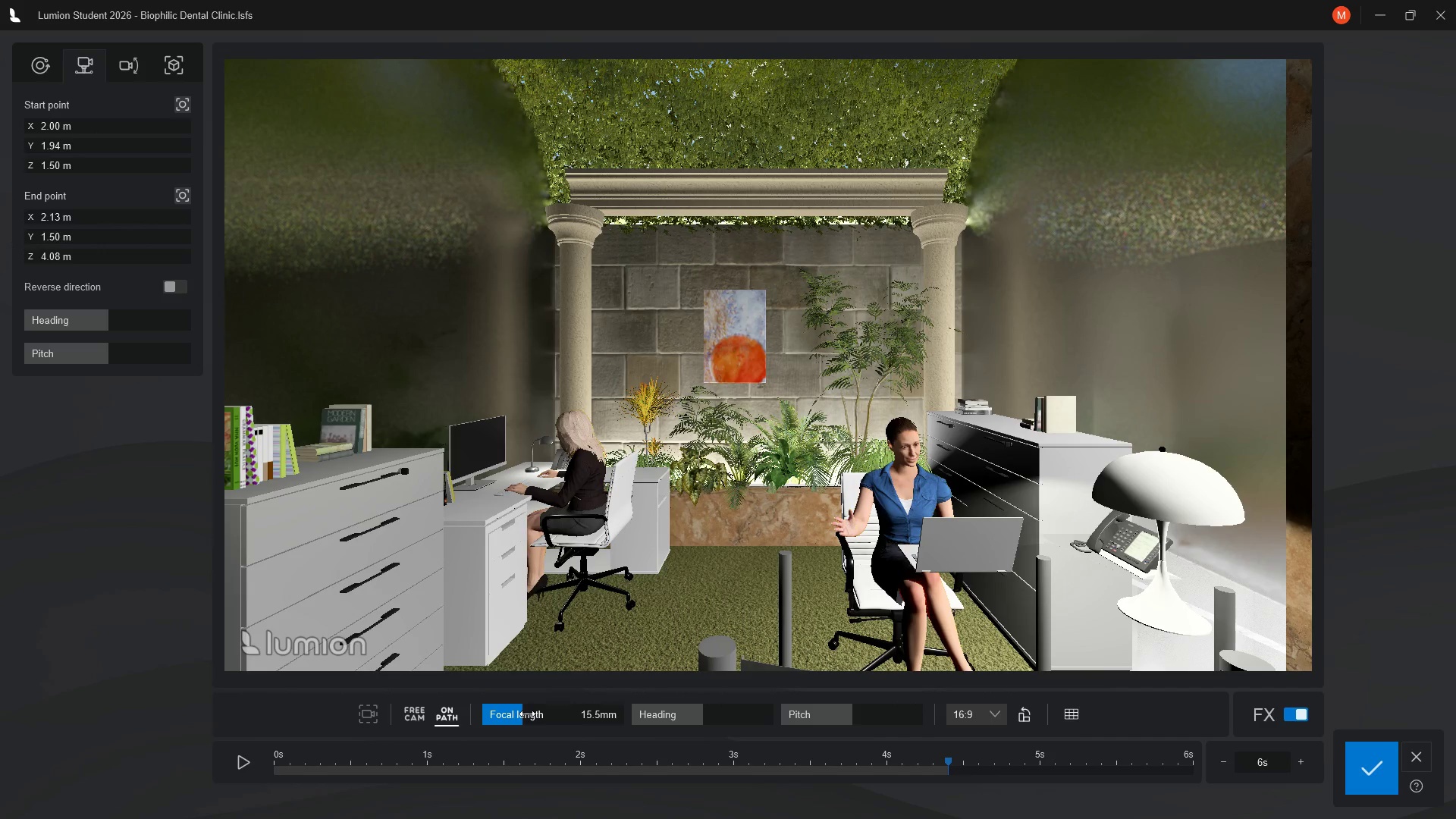 
left_click_drag(start_coordinate=[945, 757], to_coordinate=[679, 755])
 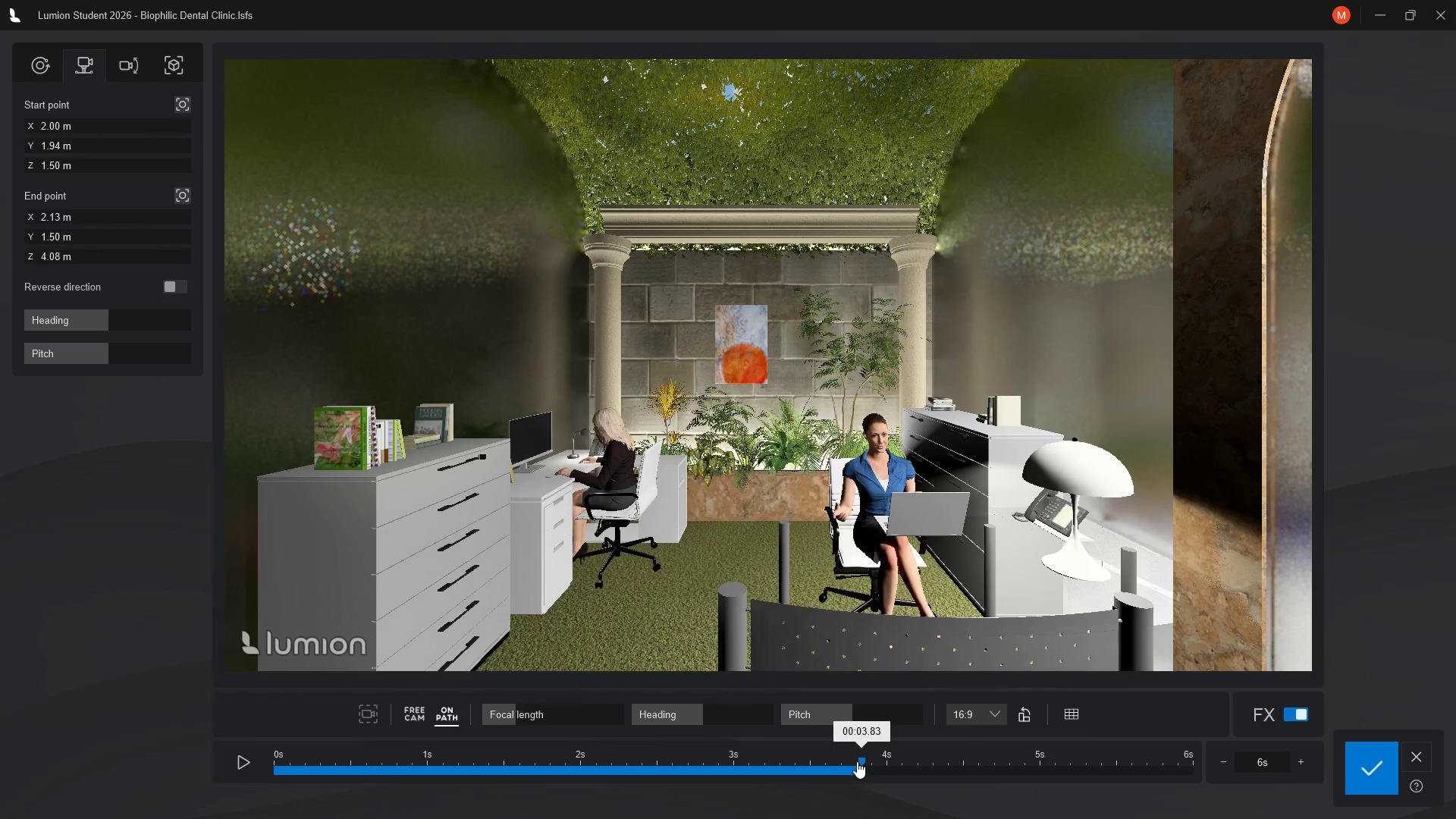 
left_click_drag(start_coordinate=[861, 761], to_coordinate=[271, 764])
 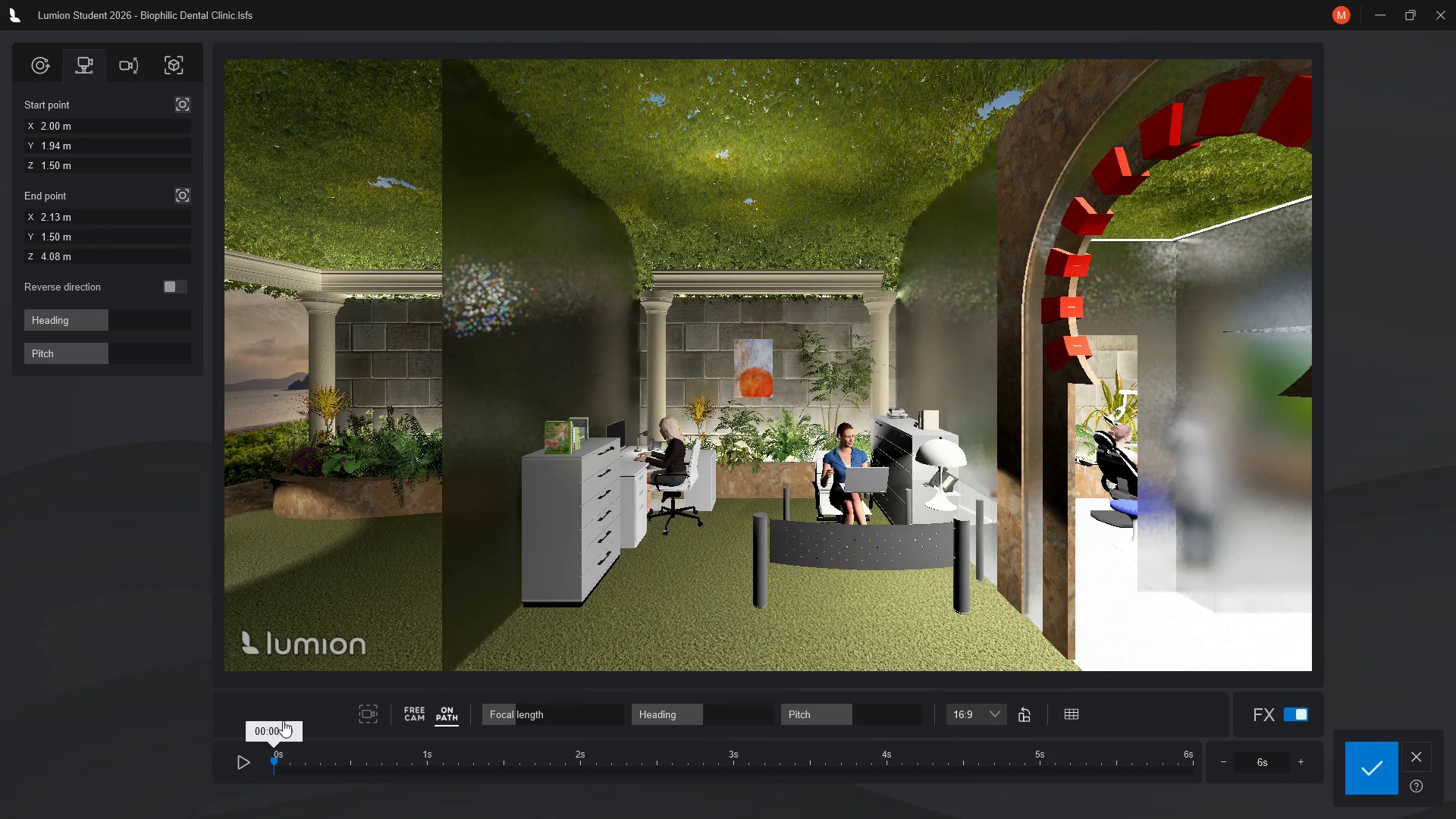 
mouse_move([239, 748])
 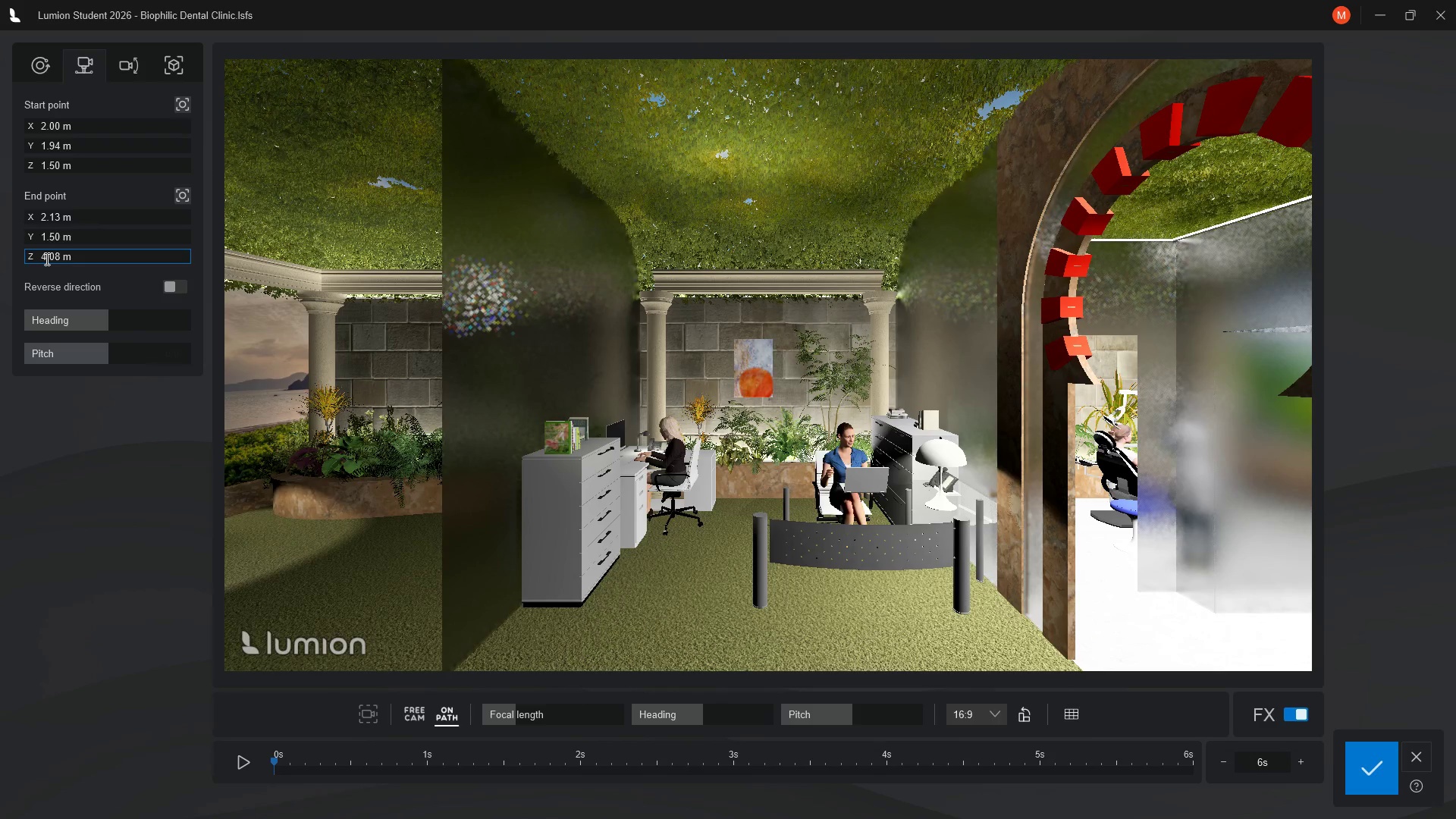 
left_click([46, 259])
 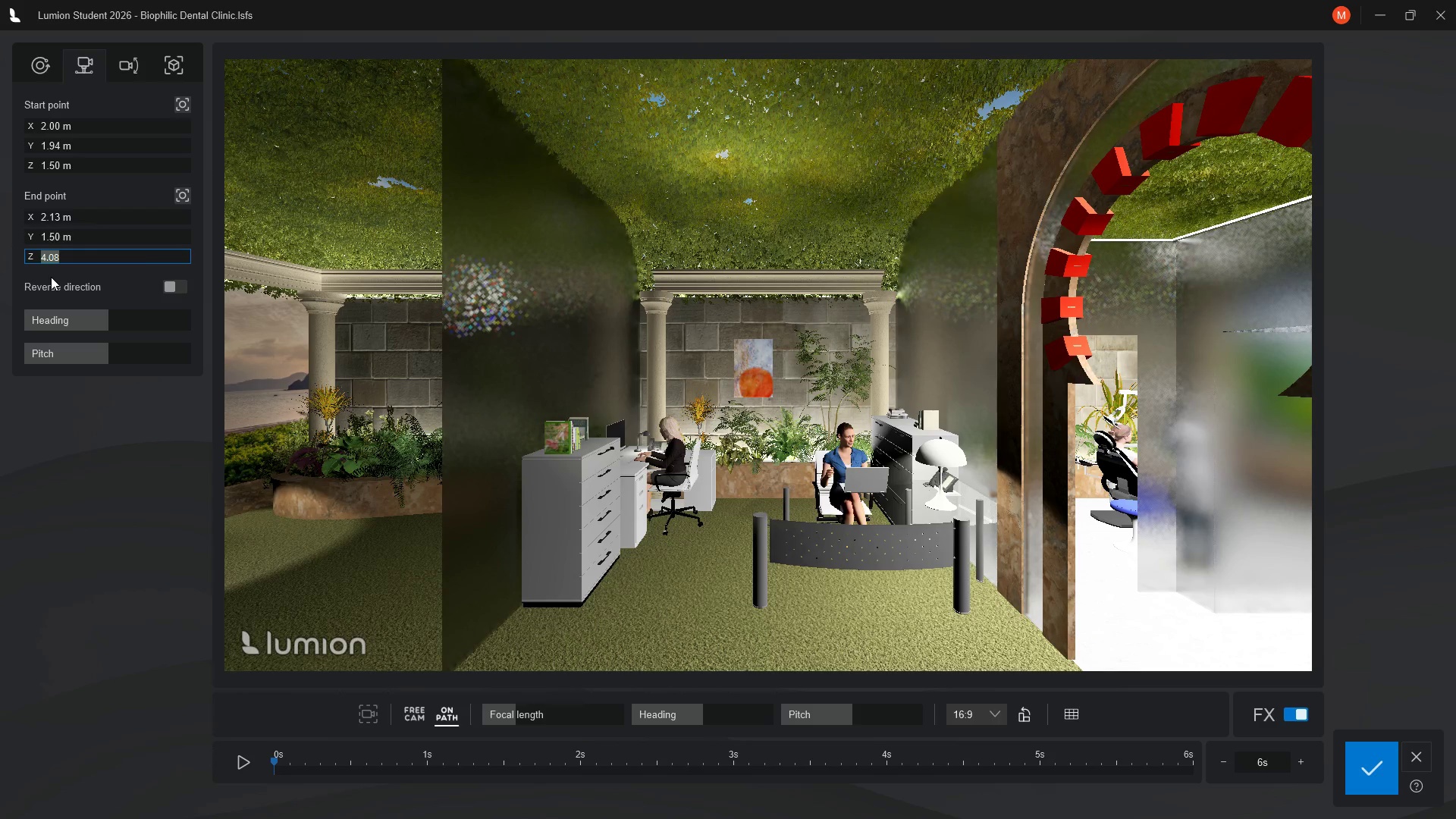 
key(3)
 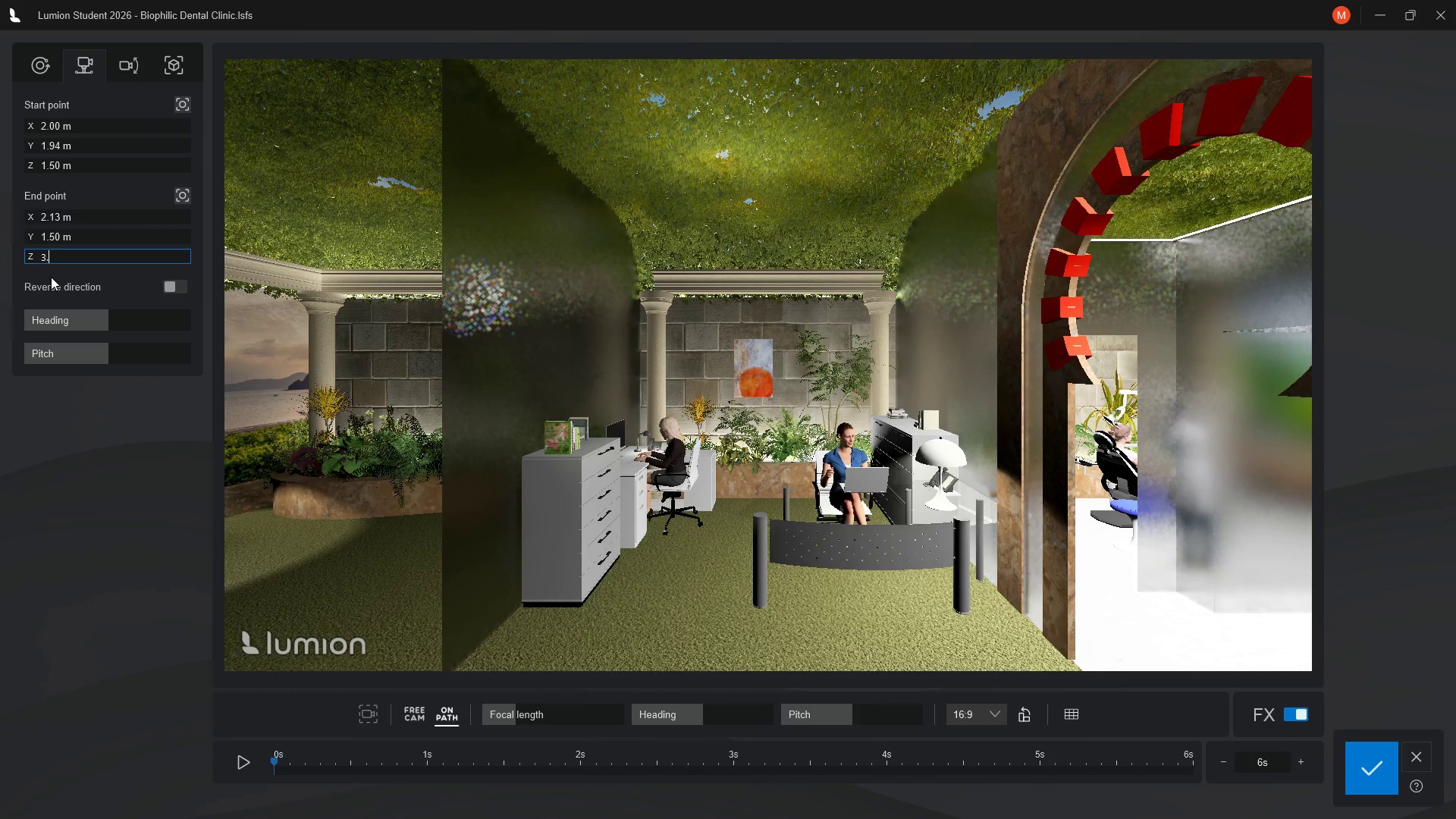 
key(Period)
 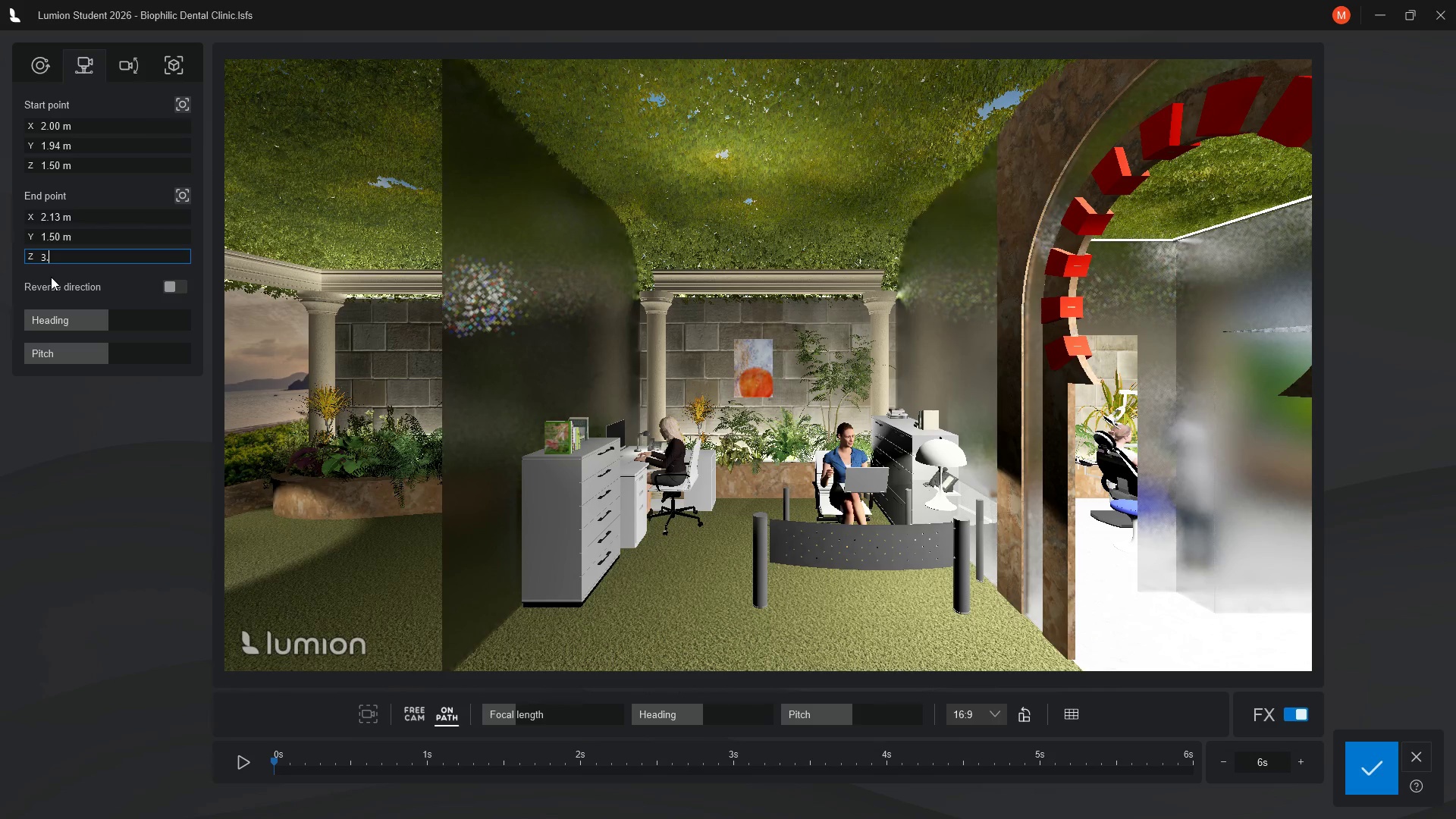 
key(2)
 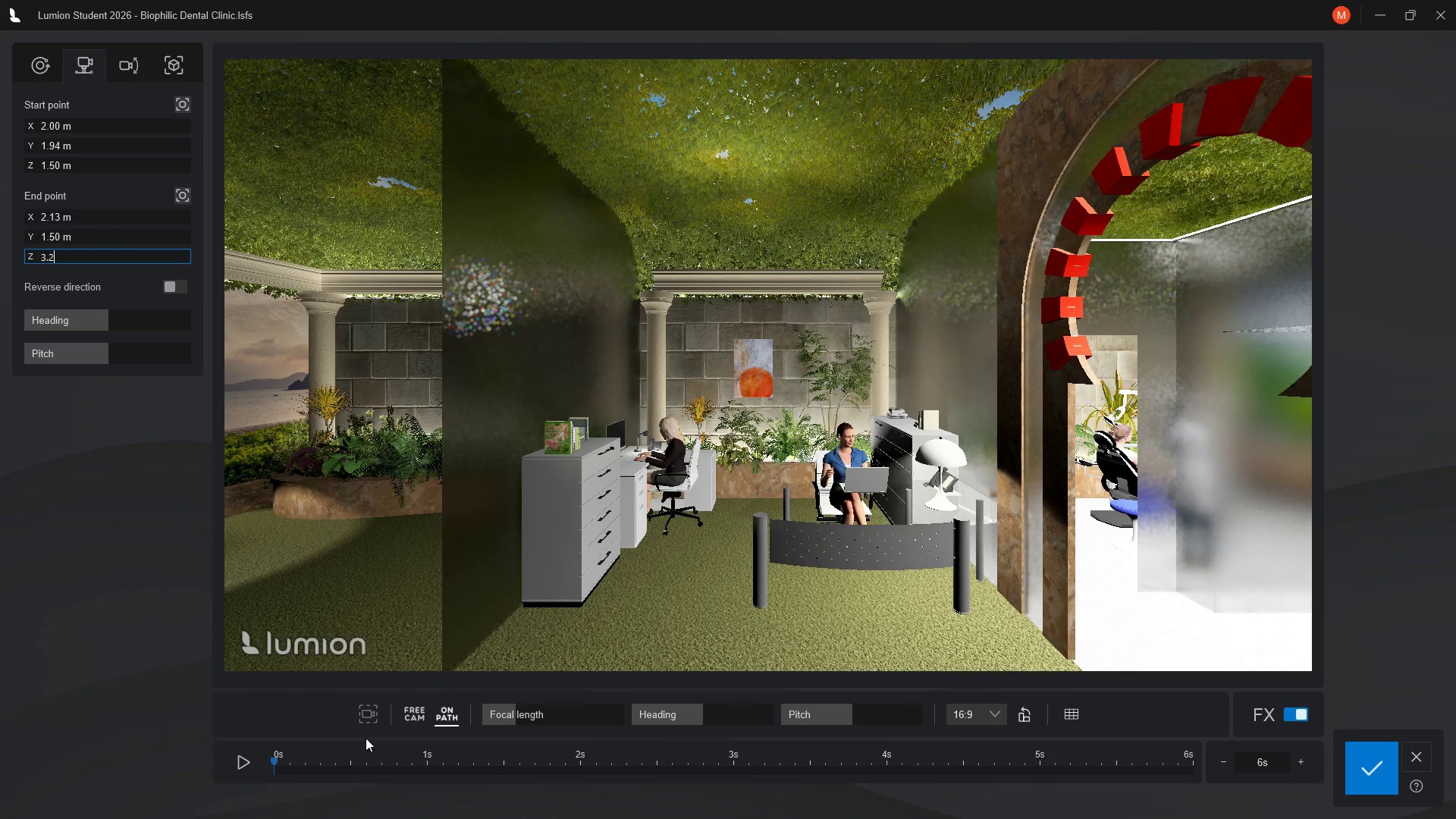 
wait(6.59)
 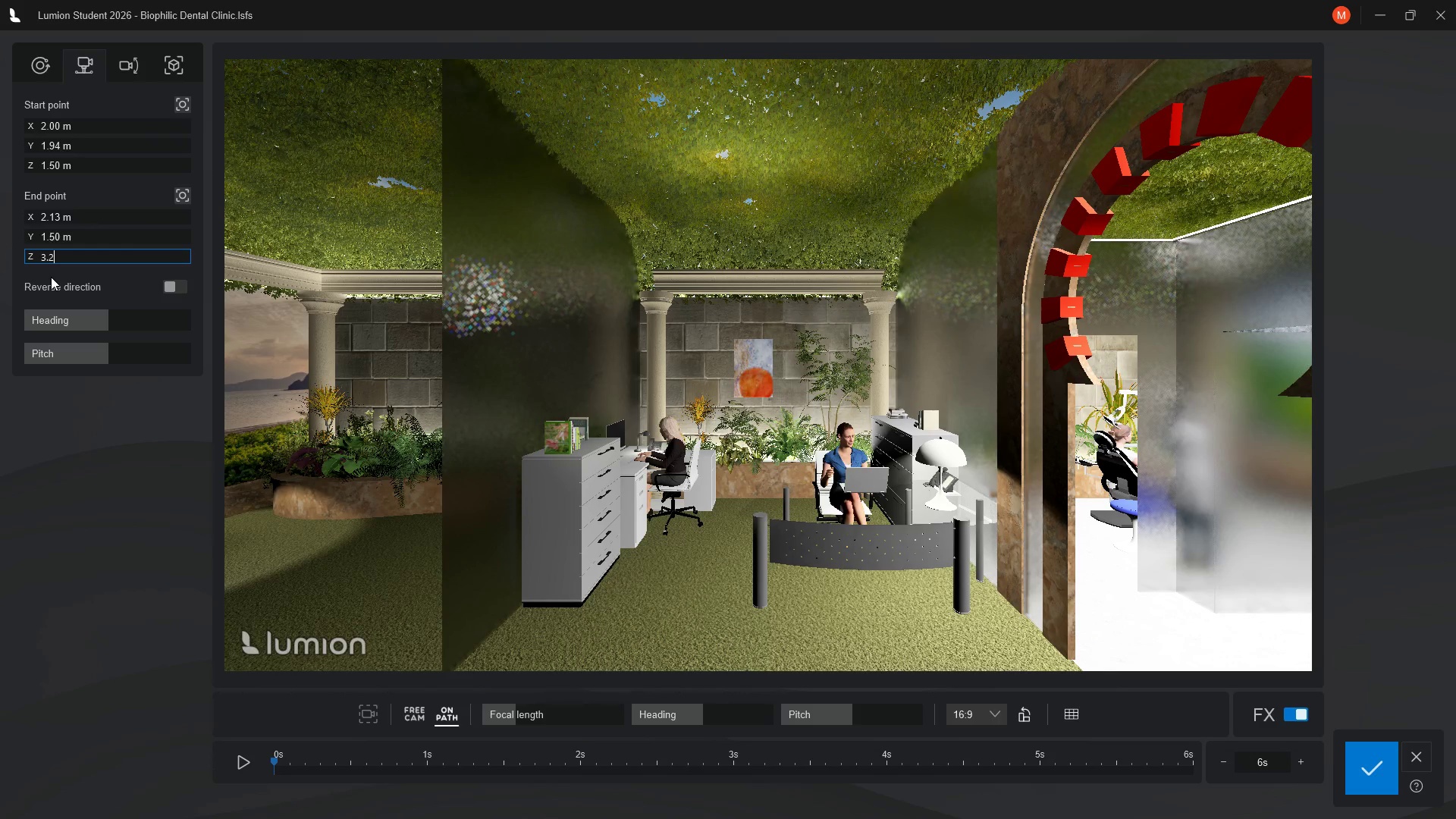 
left_click([241, 764])
 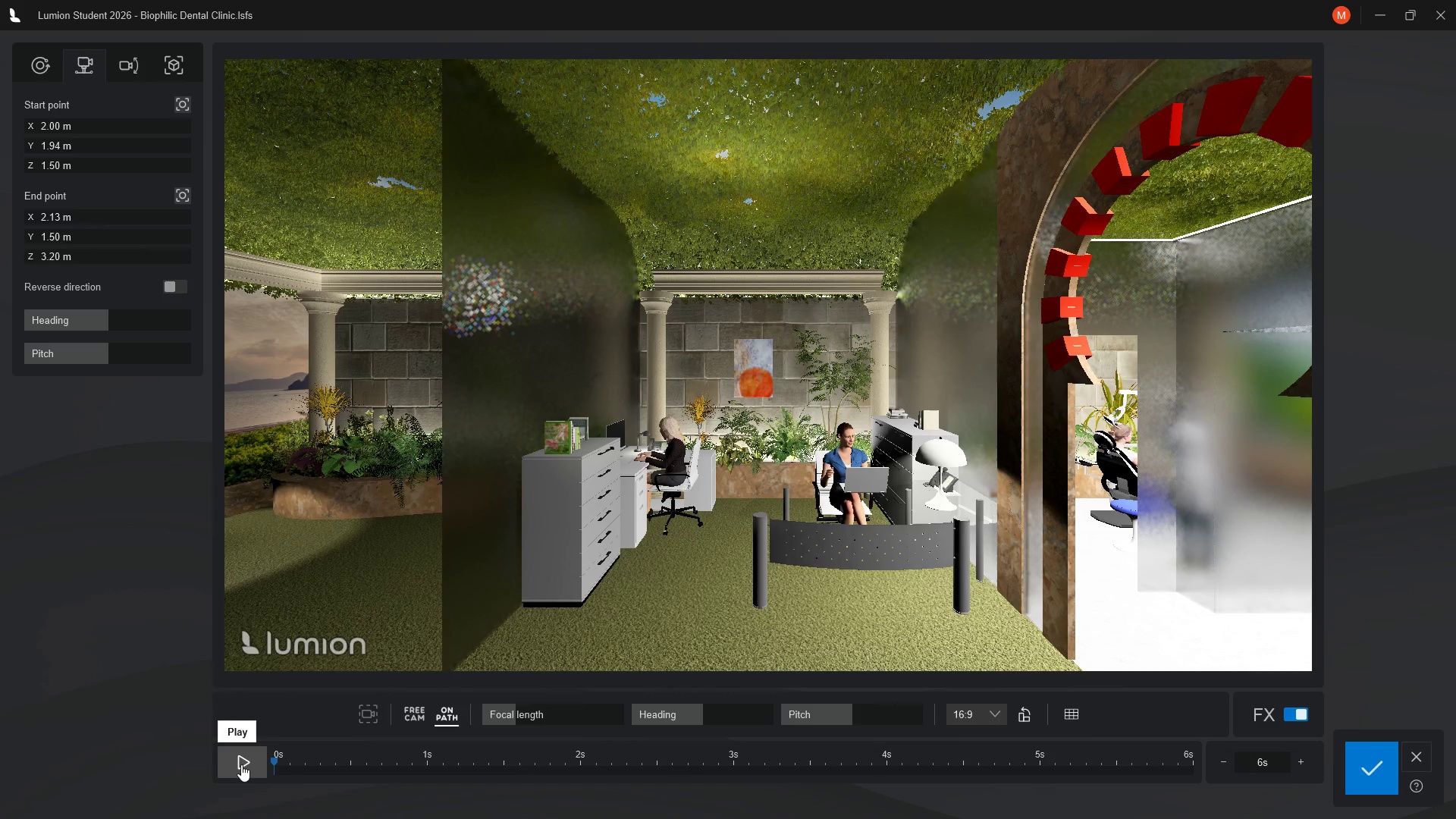 
left_click([241, 764])
 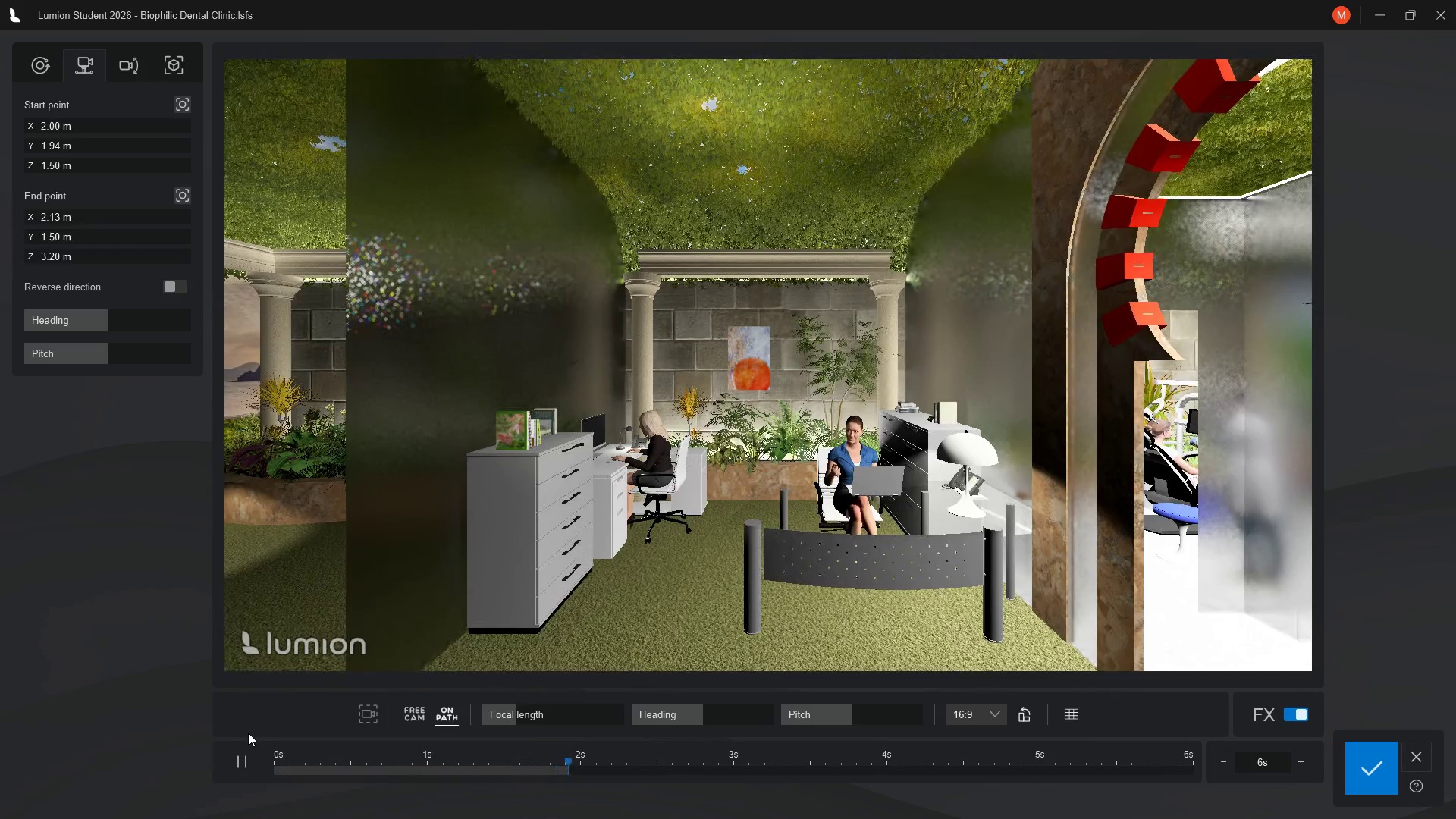 
wait(100.86)
 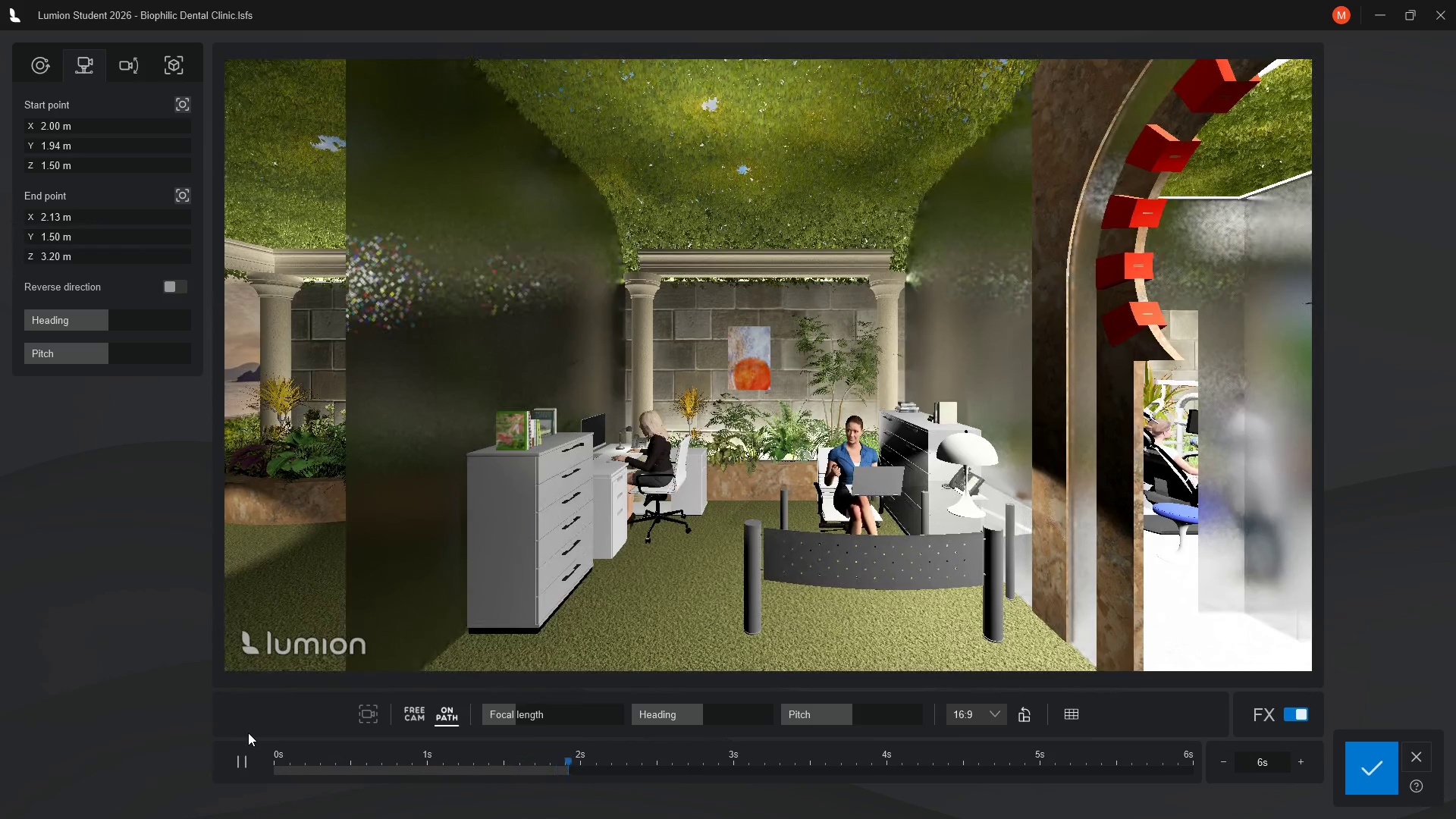 
left_click([1370, 779])
 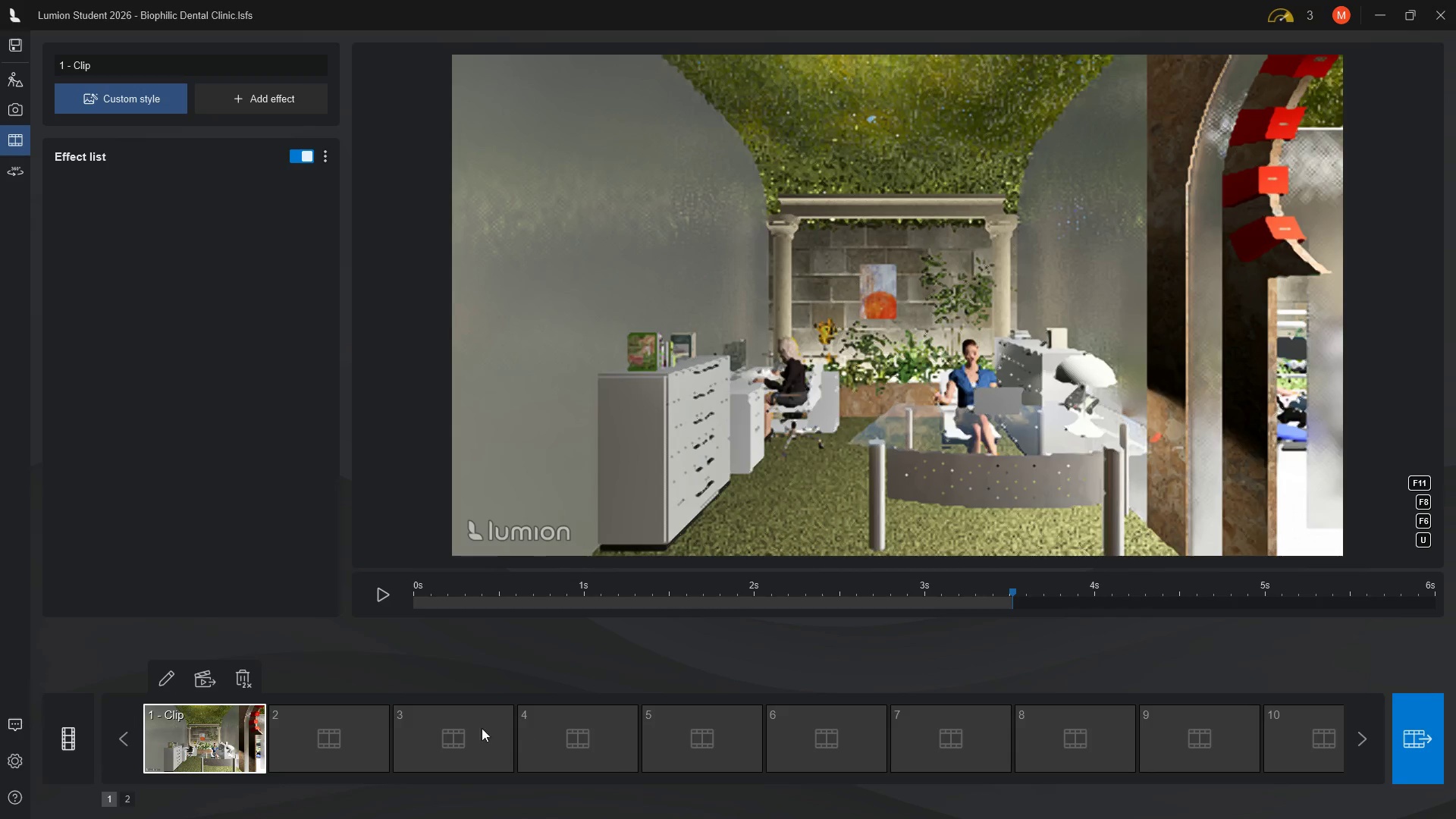 
left_click([321, 733])
 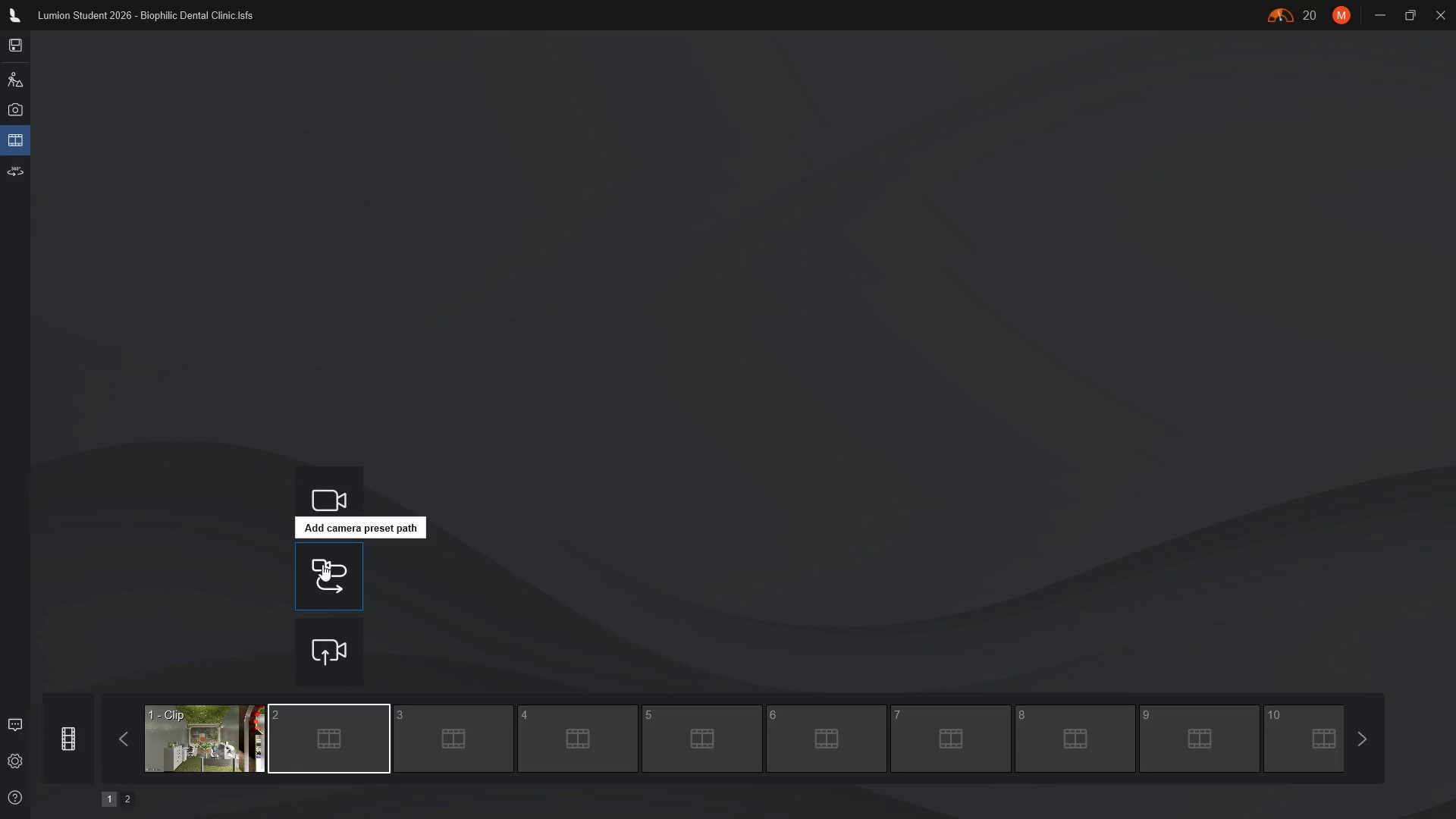 
left_click([329, 576])
 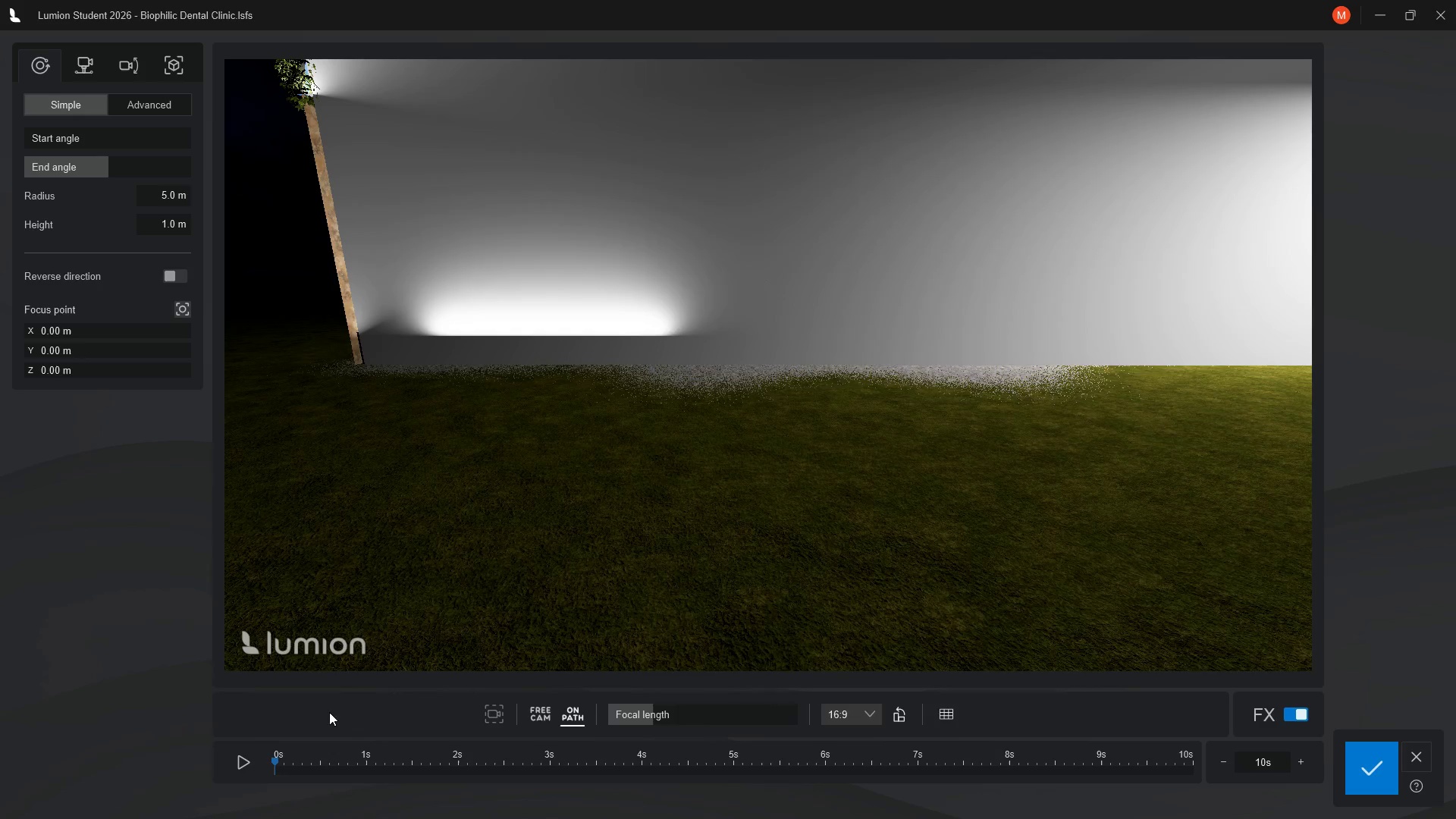 
wait(9.2)
 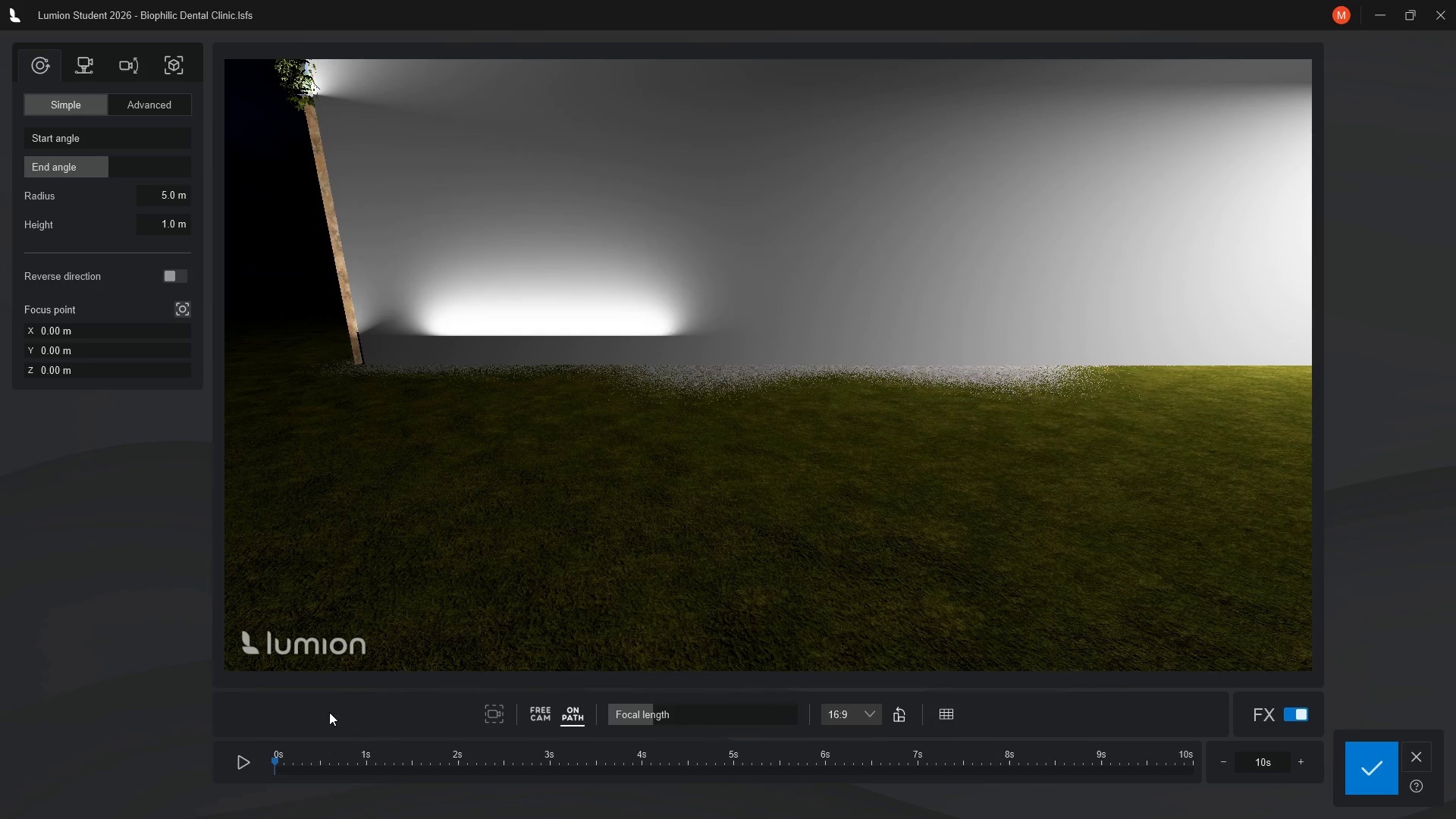 
left_click([80, 64])
 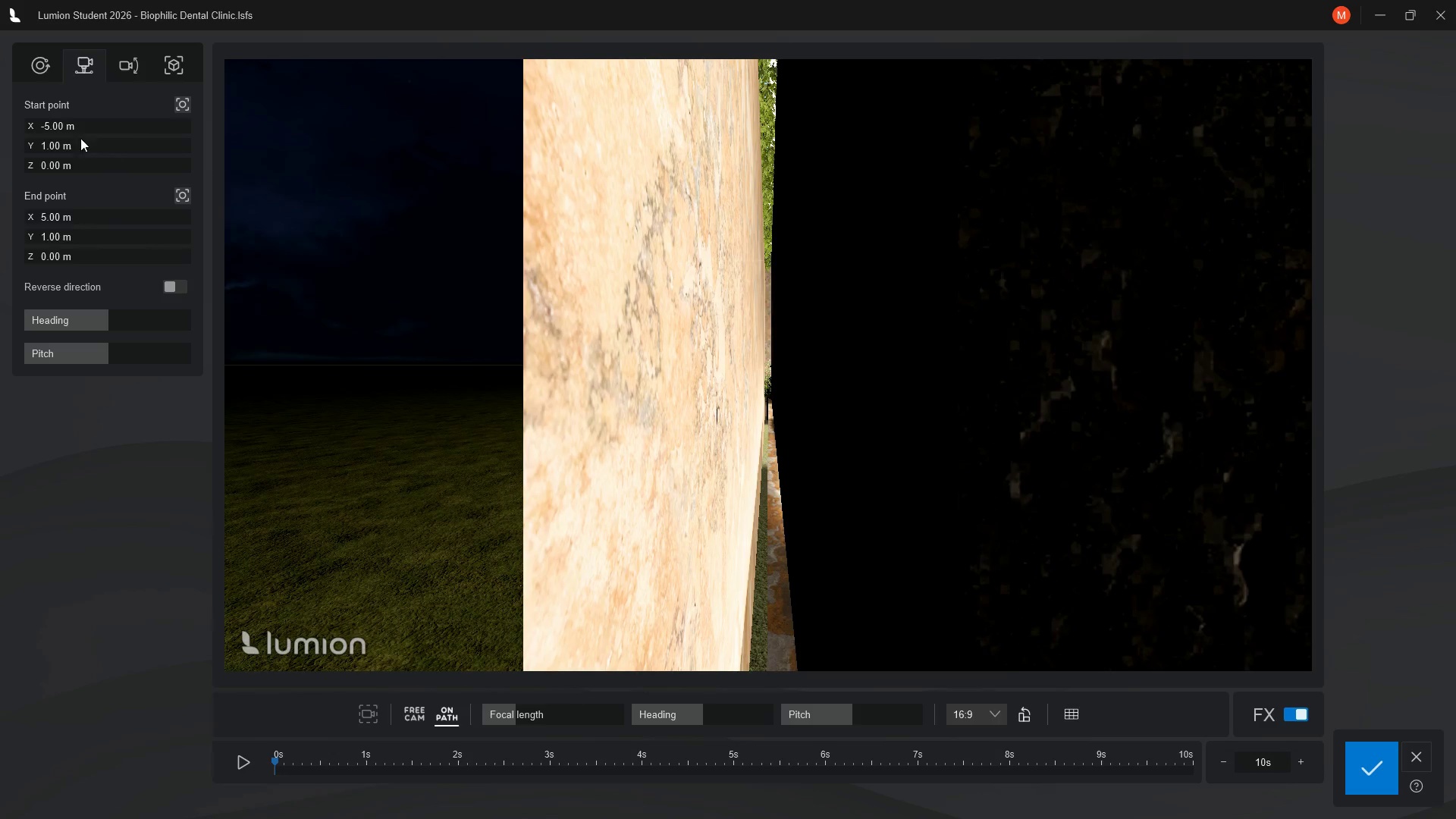 
left_click([65, 124])
 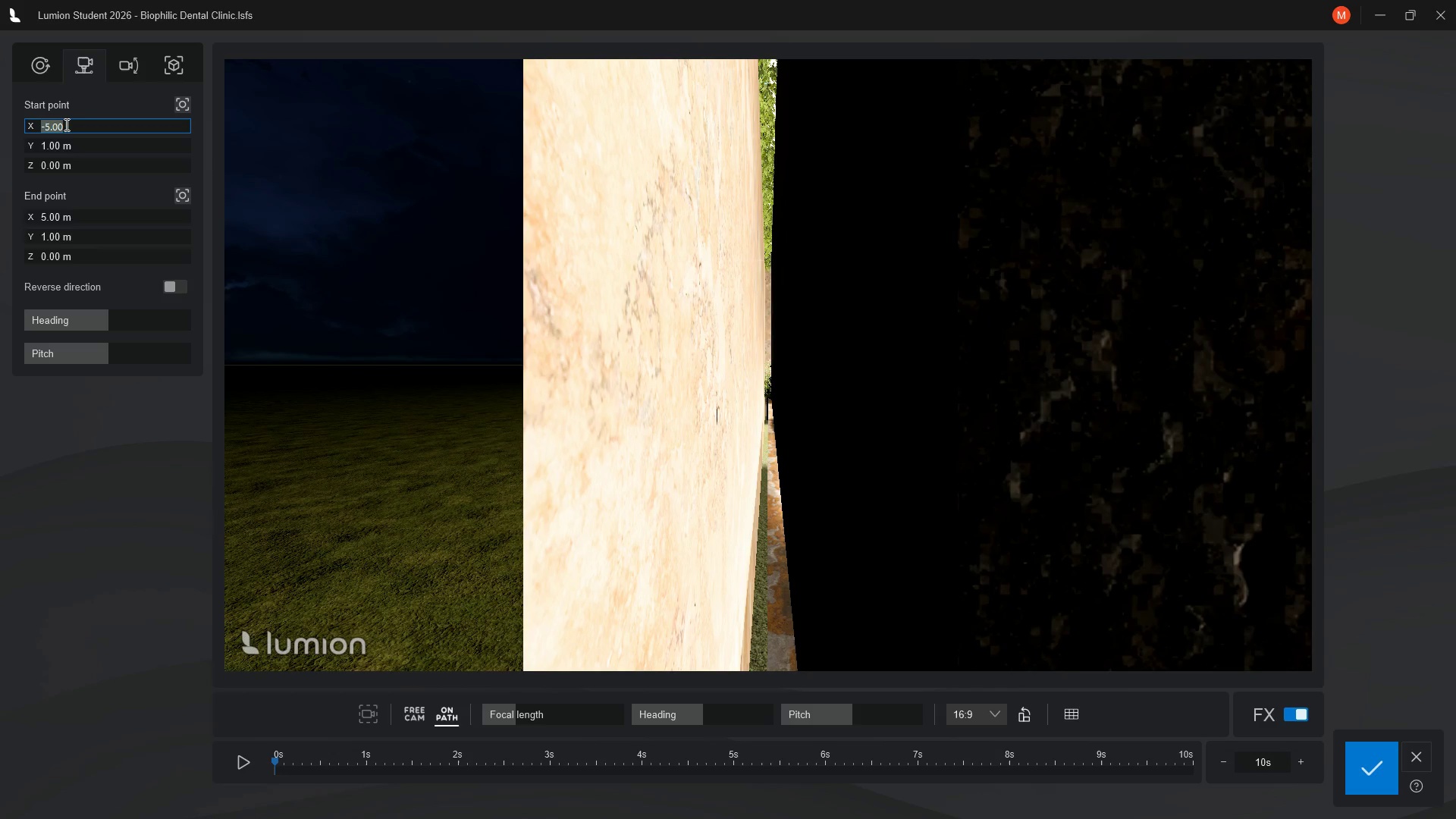 
type(2.13)
 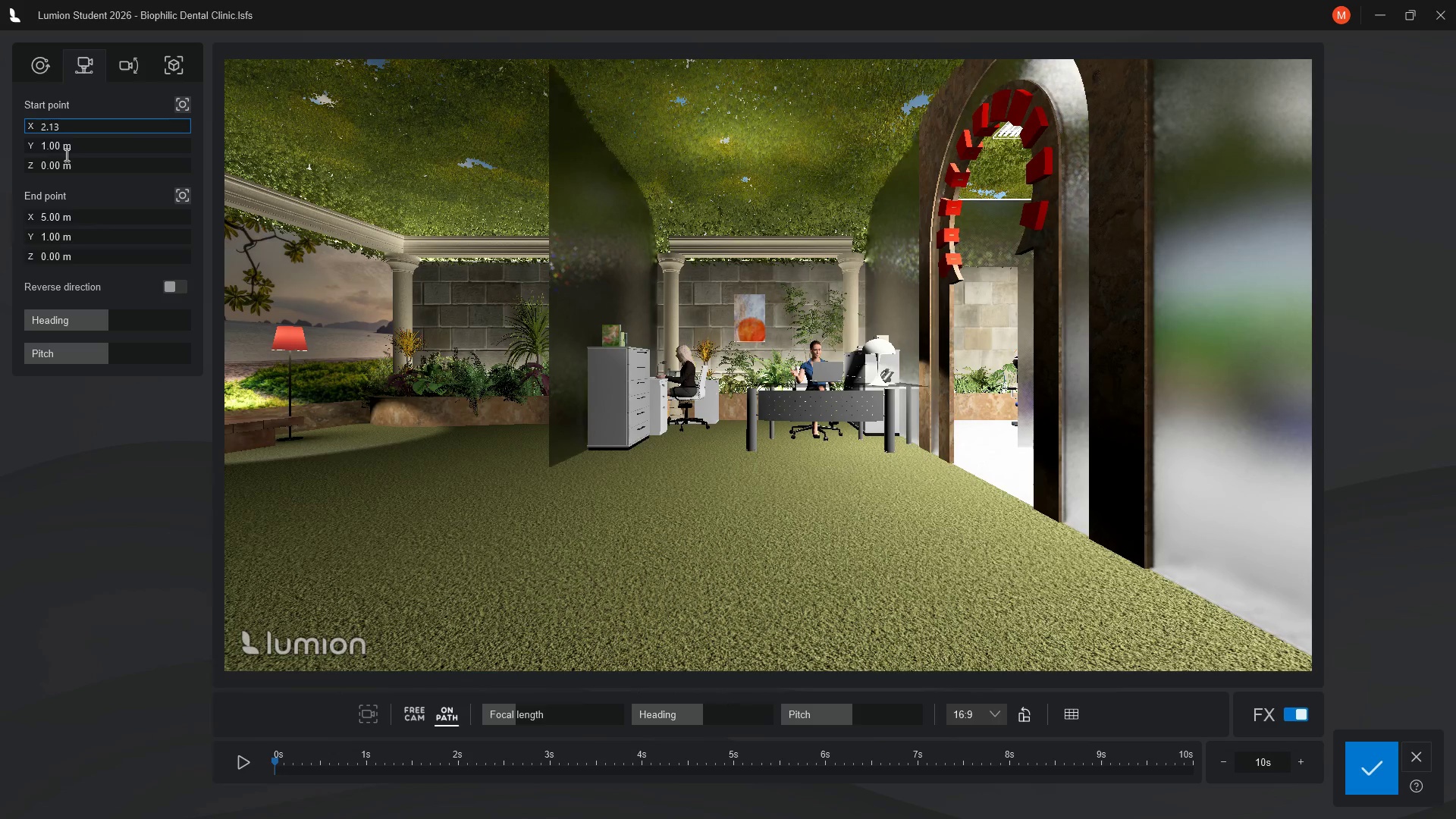 
left_click([65, 155])
 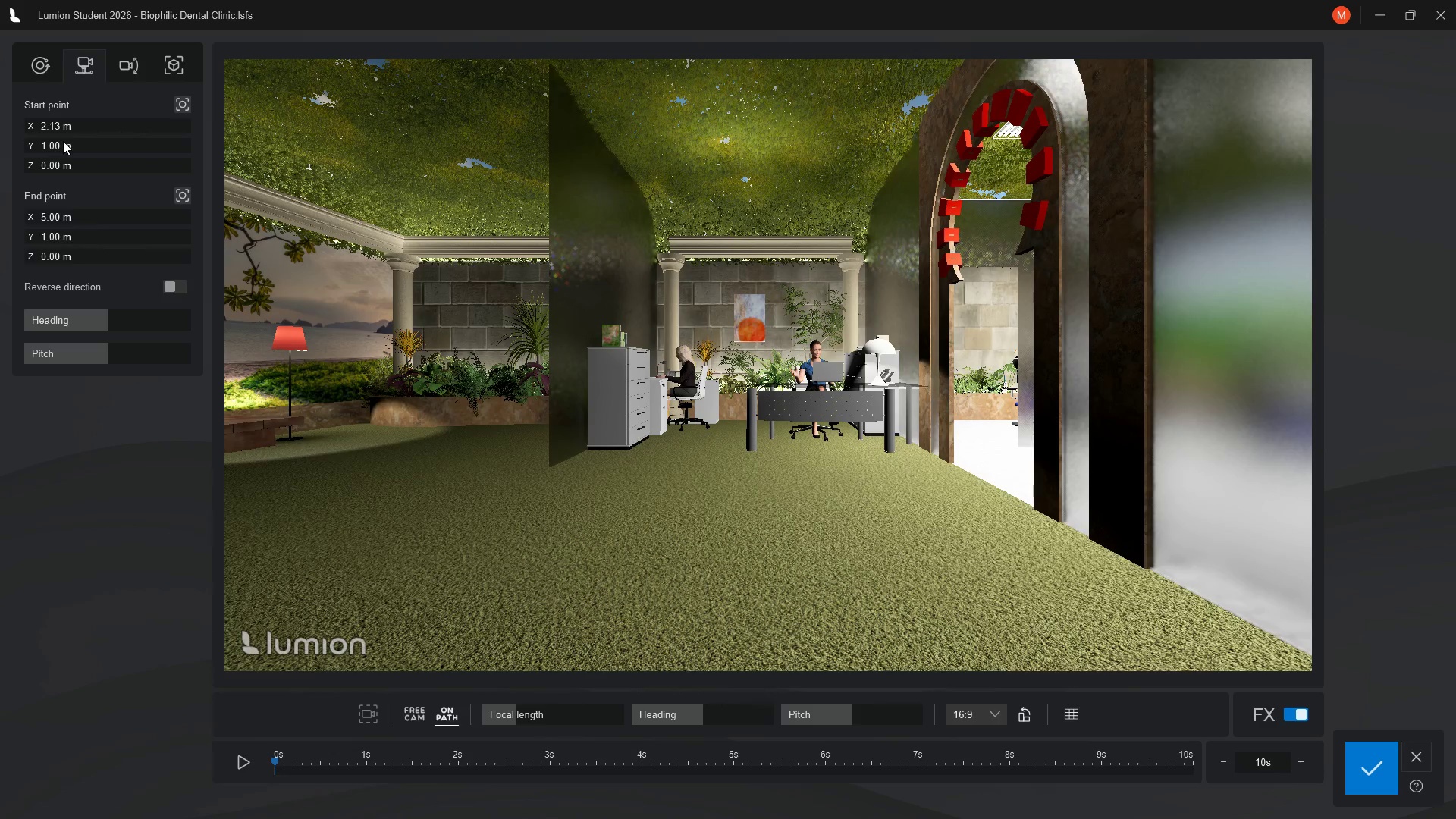 
left_click([63, 141])
 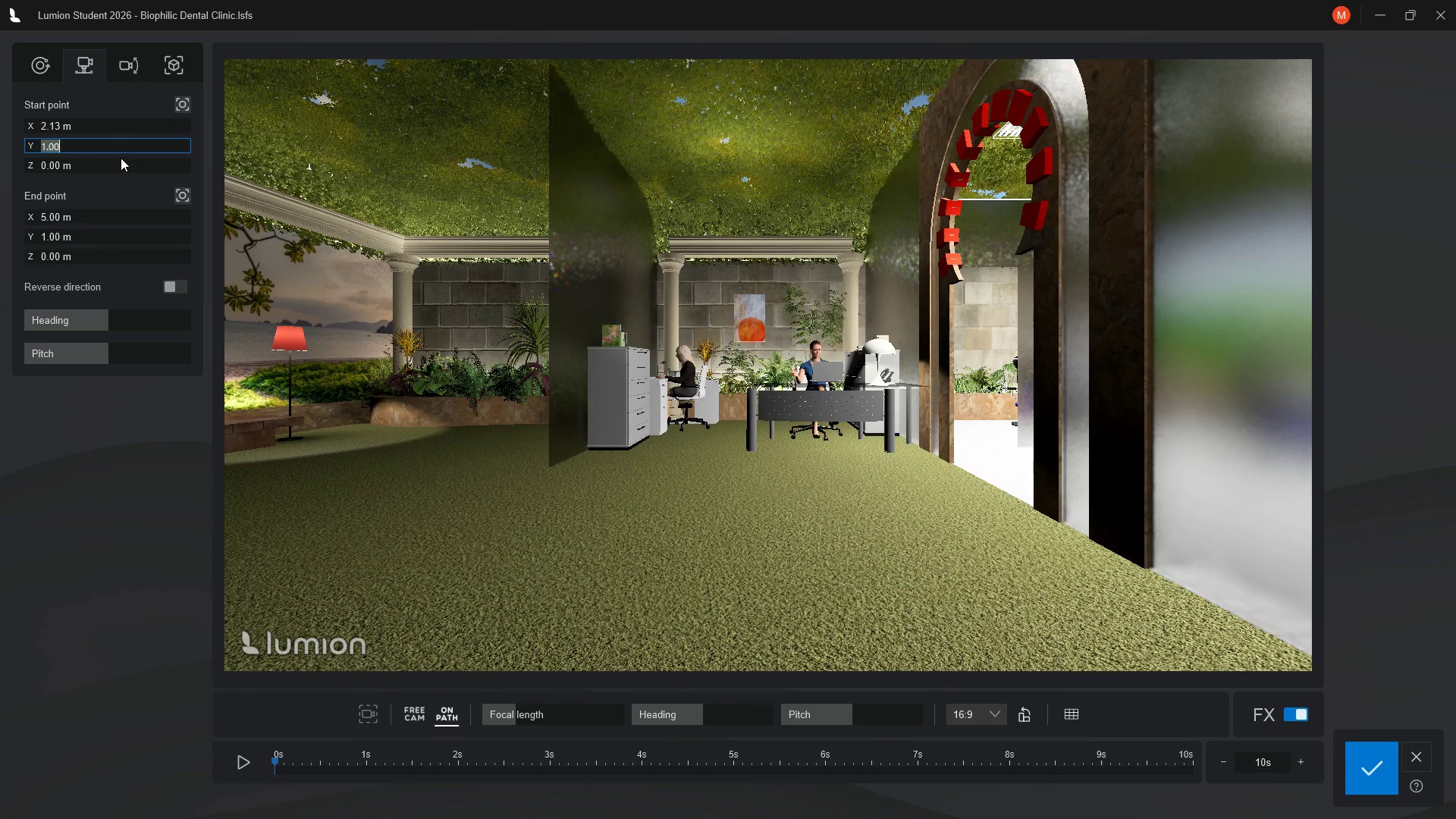 
type(1.50)
 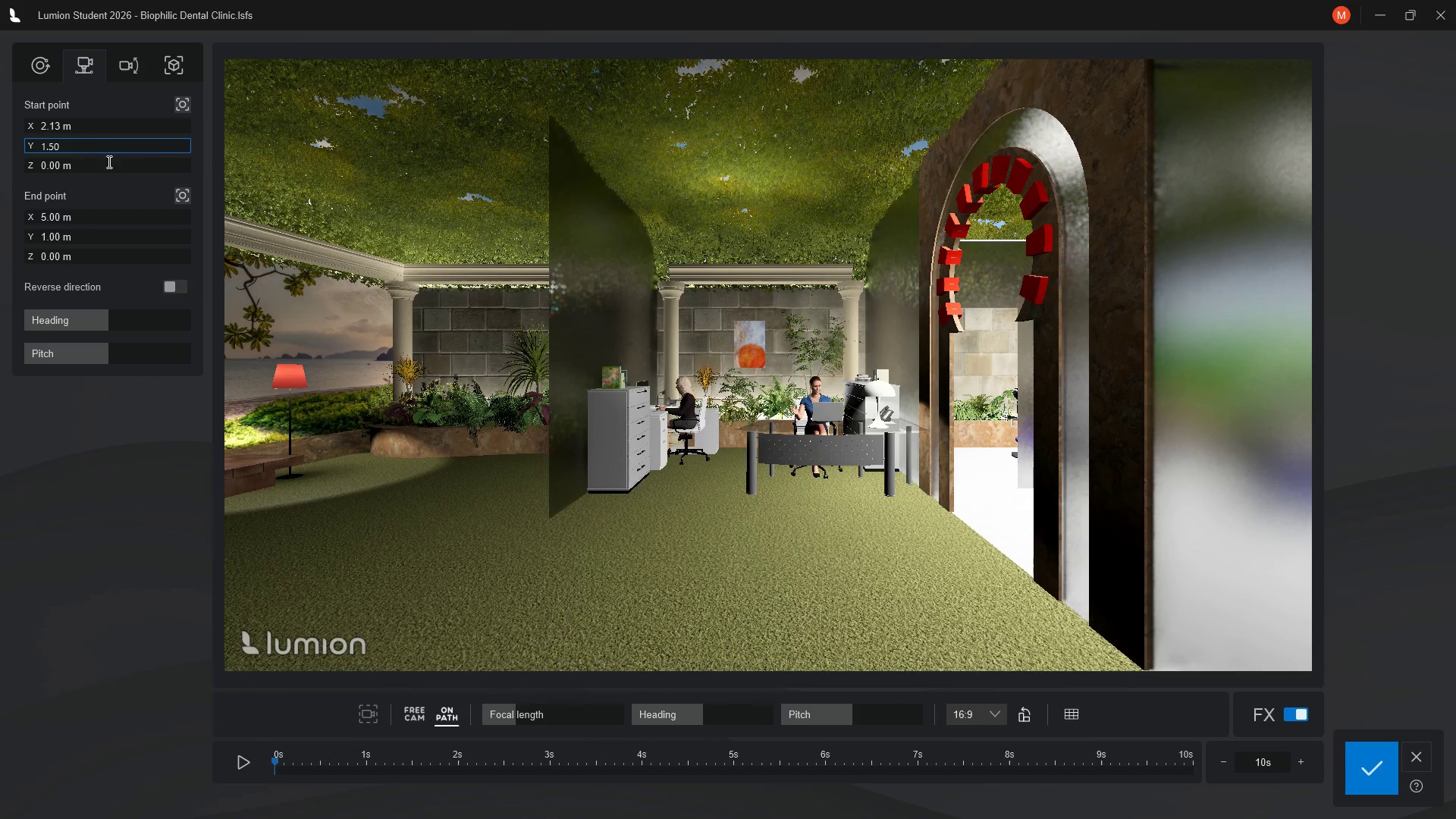 
left_click([87, 166])
 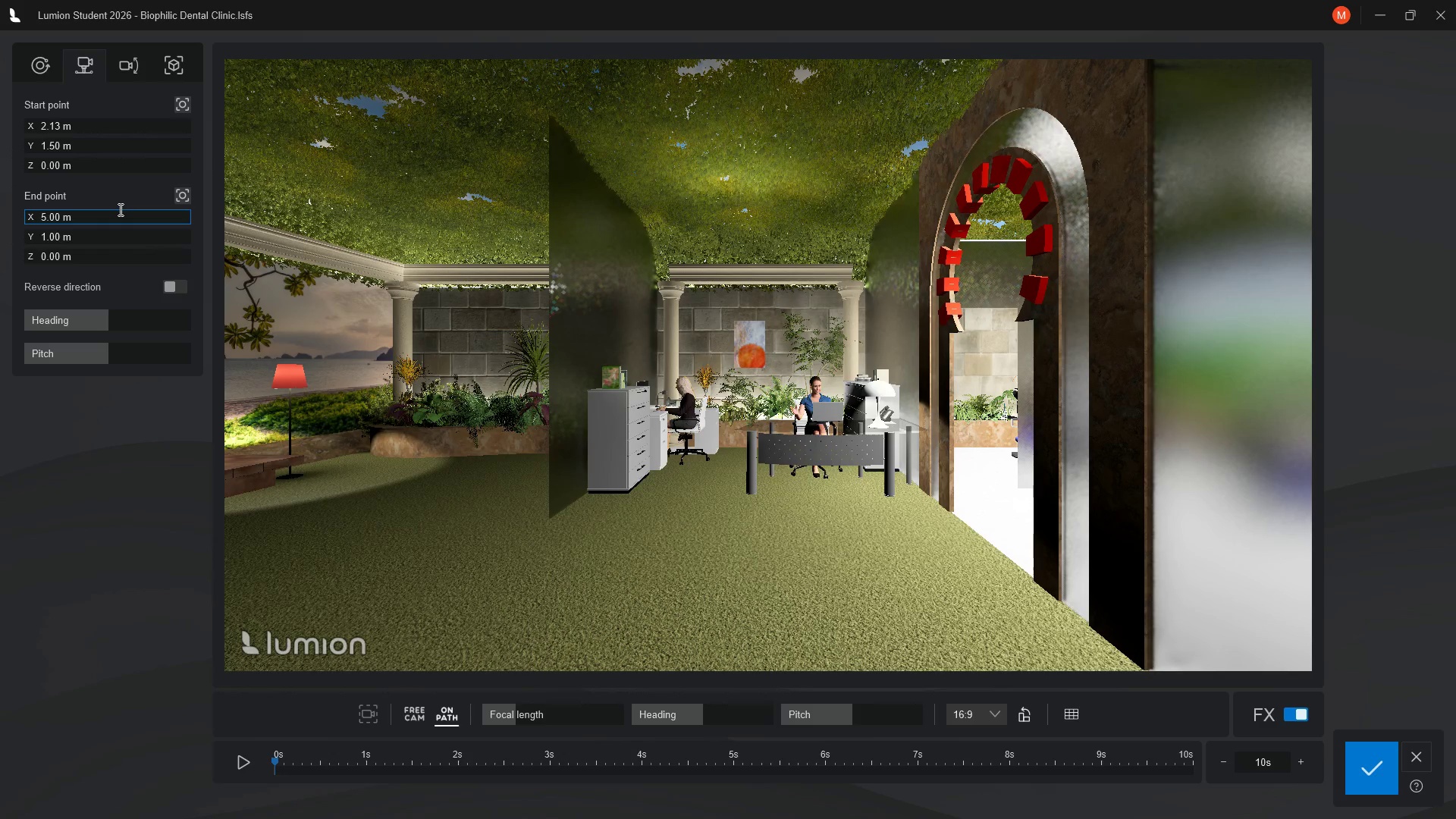 
wait(5.66)
 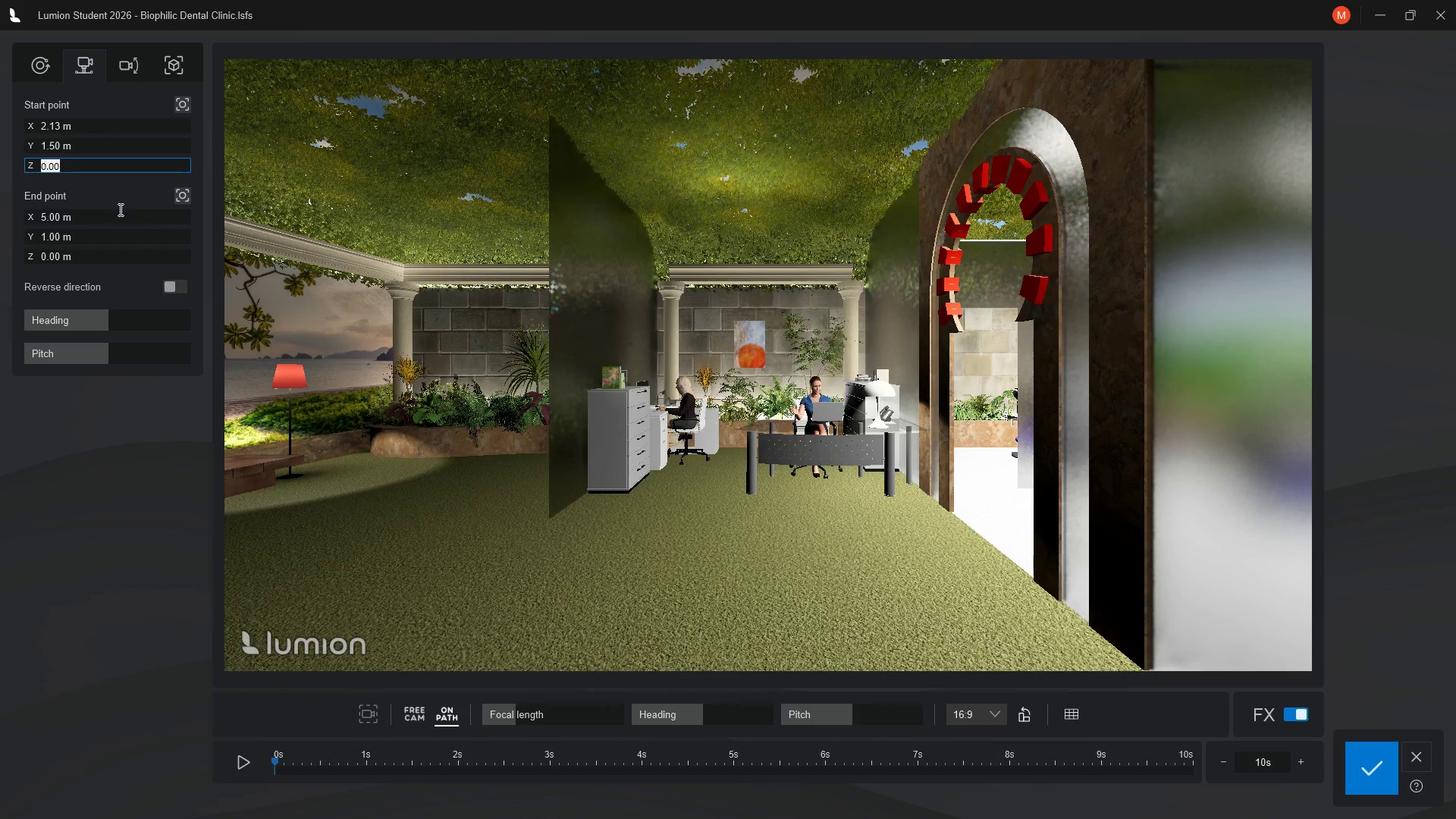 
left_click([54, 165])
 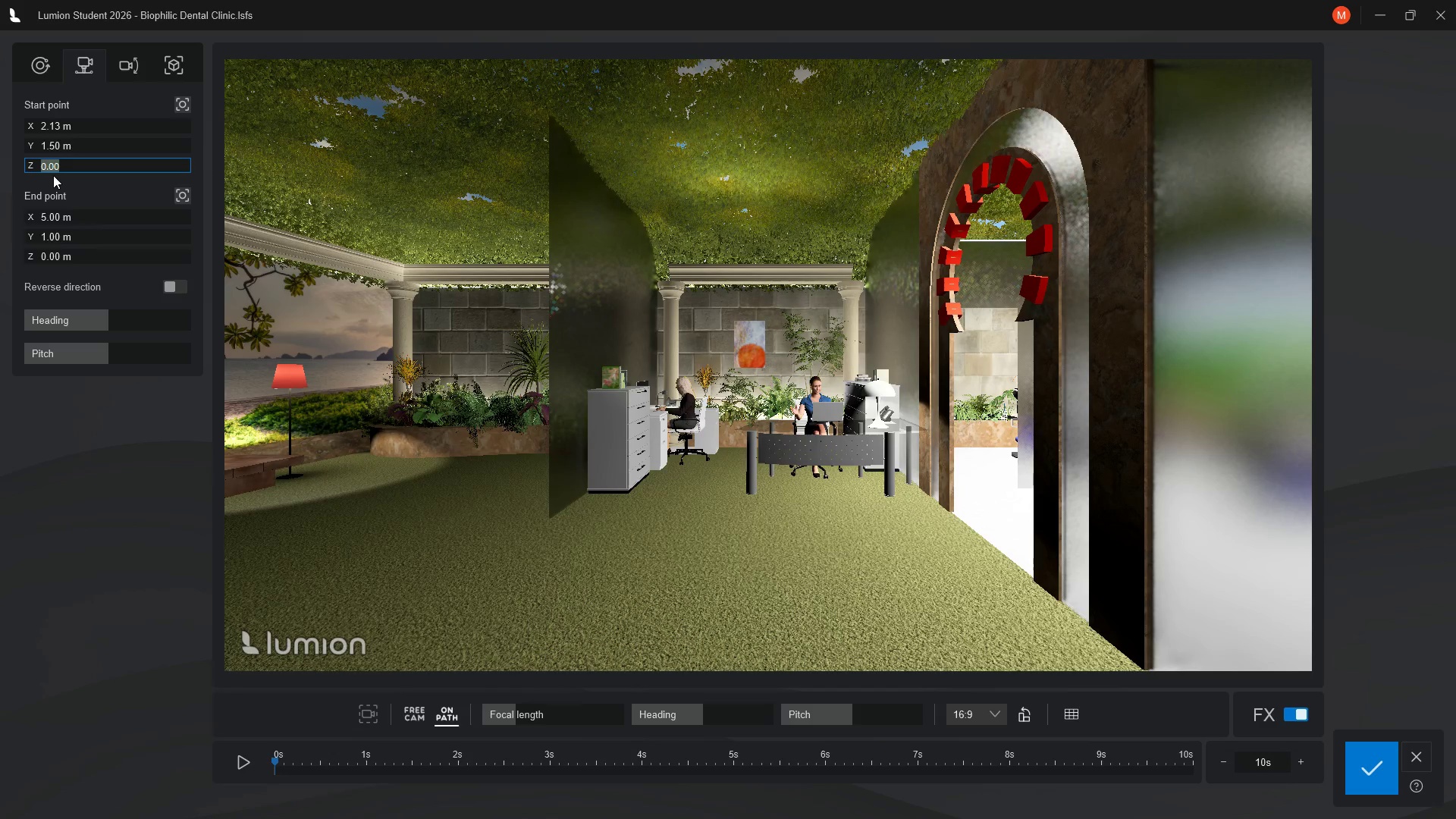 
type(1.50)
 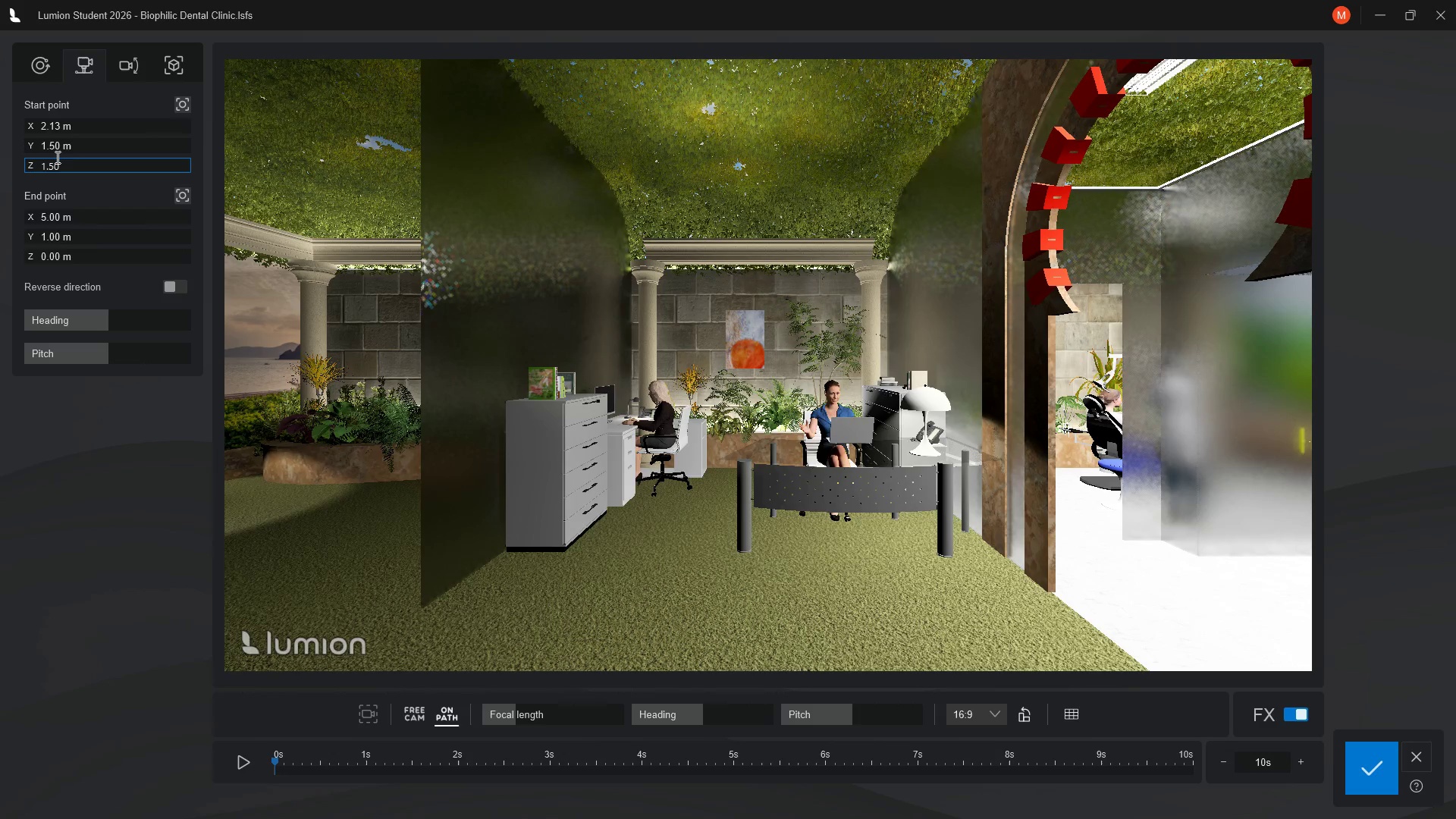 
left_click([53, 145])
 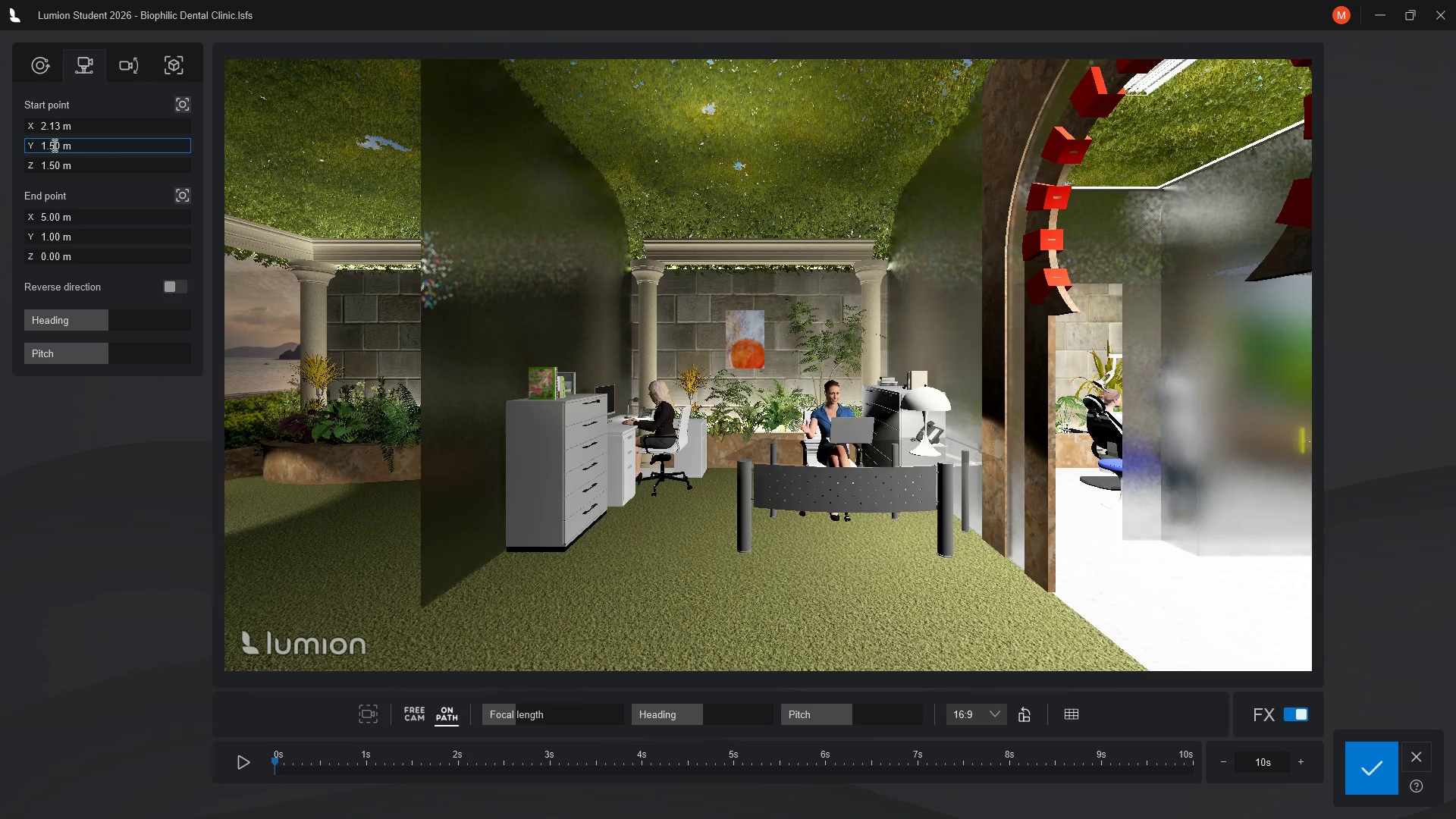 
wait(7.11)
 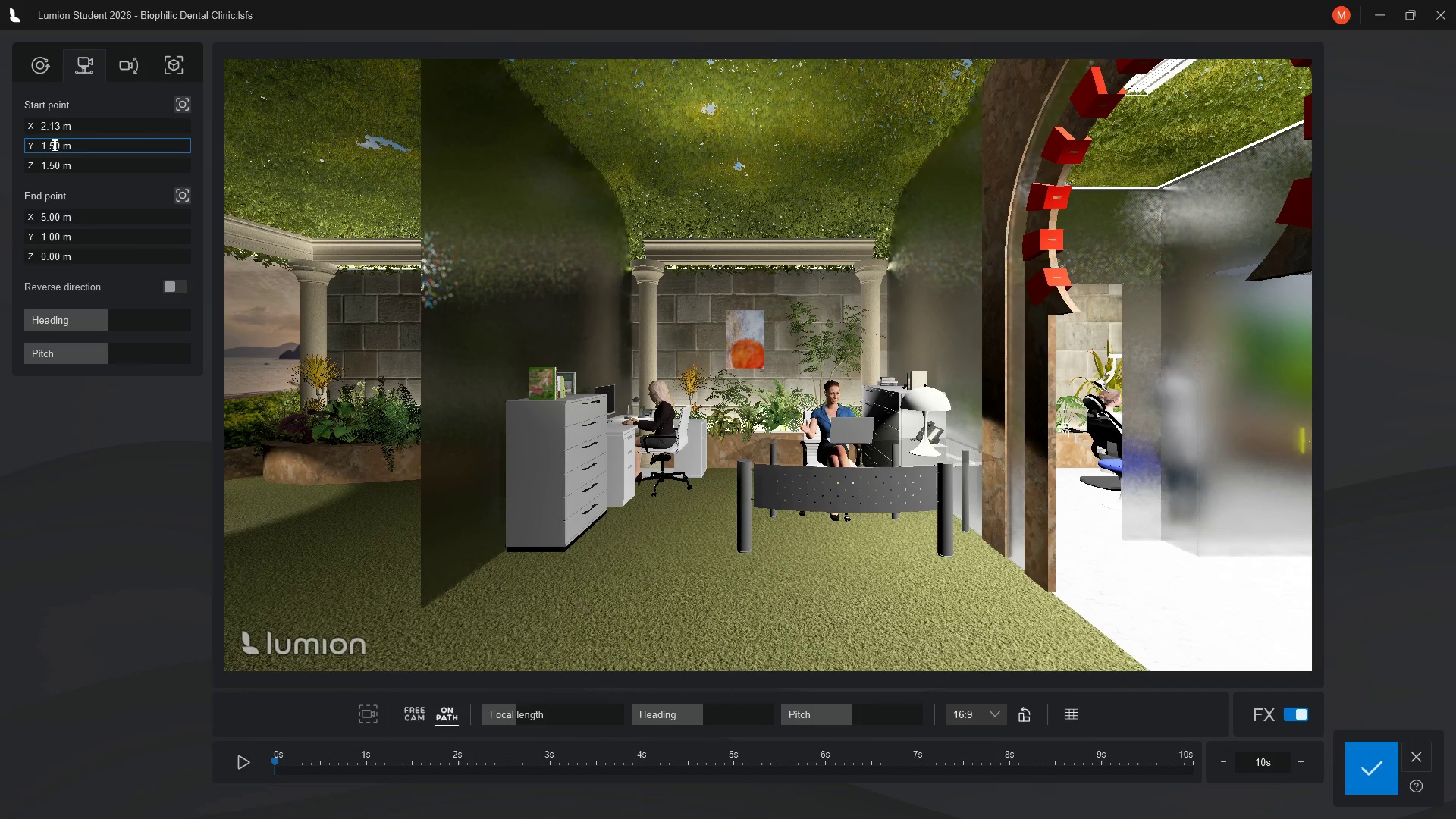 
type(1.94)
 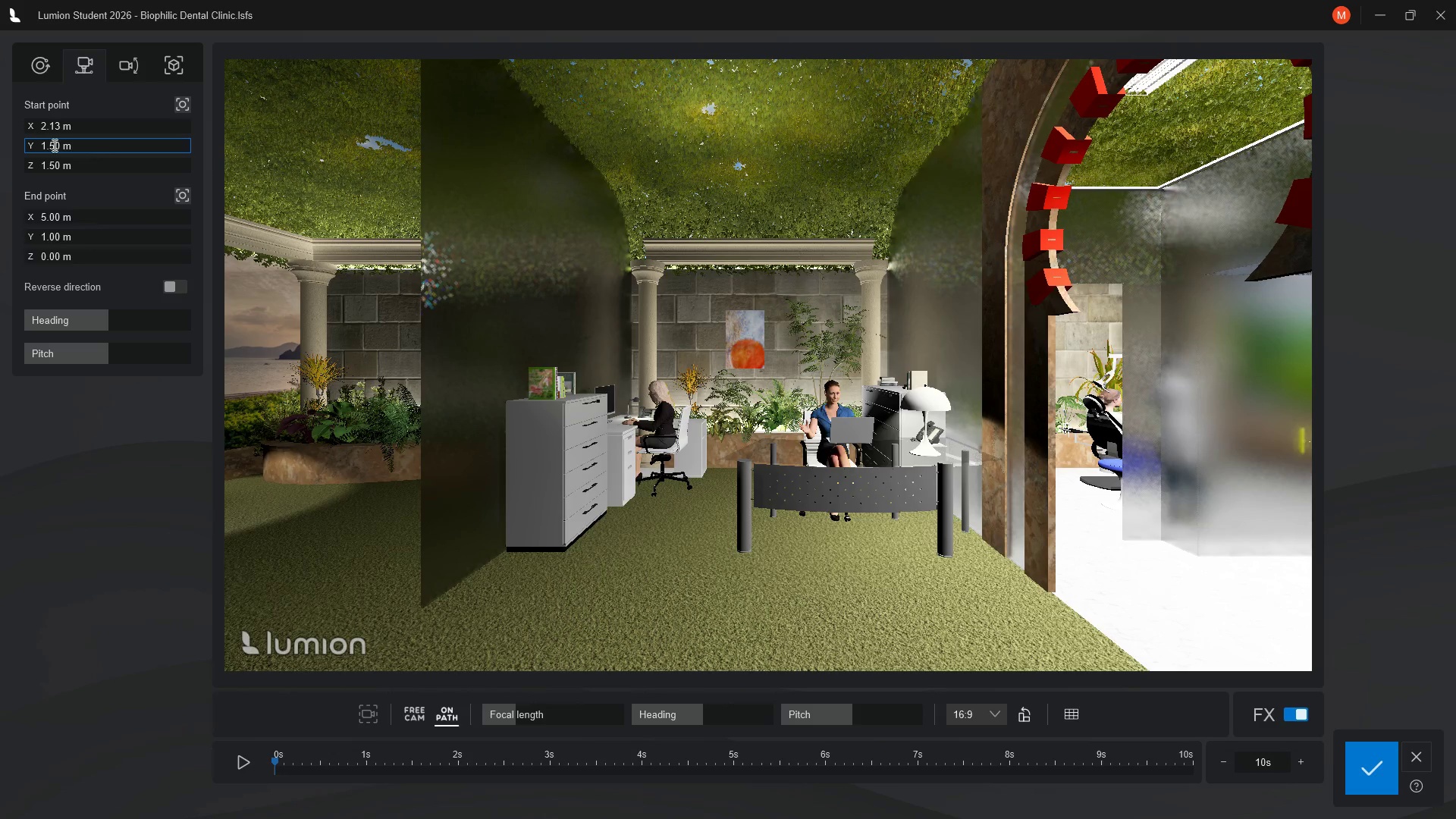 
left_click([53, 145])
 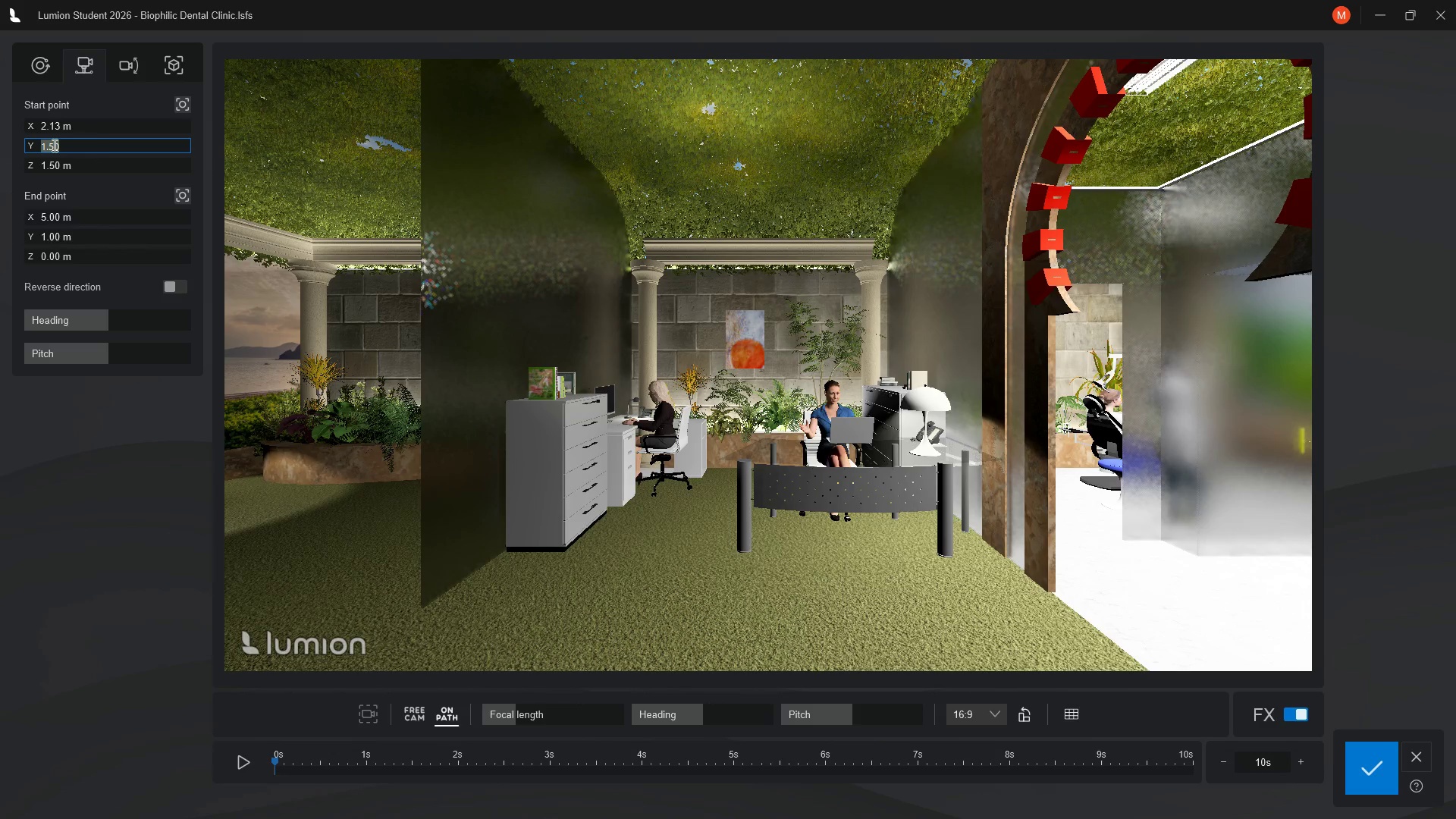 
type(1.94)
 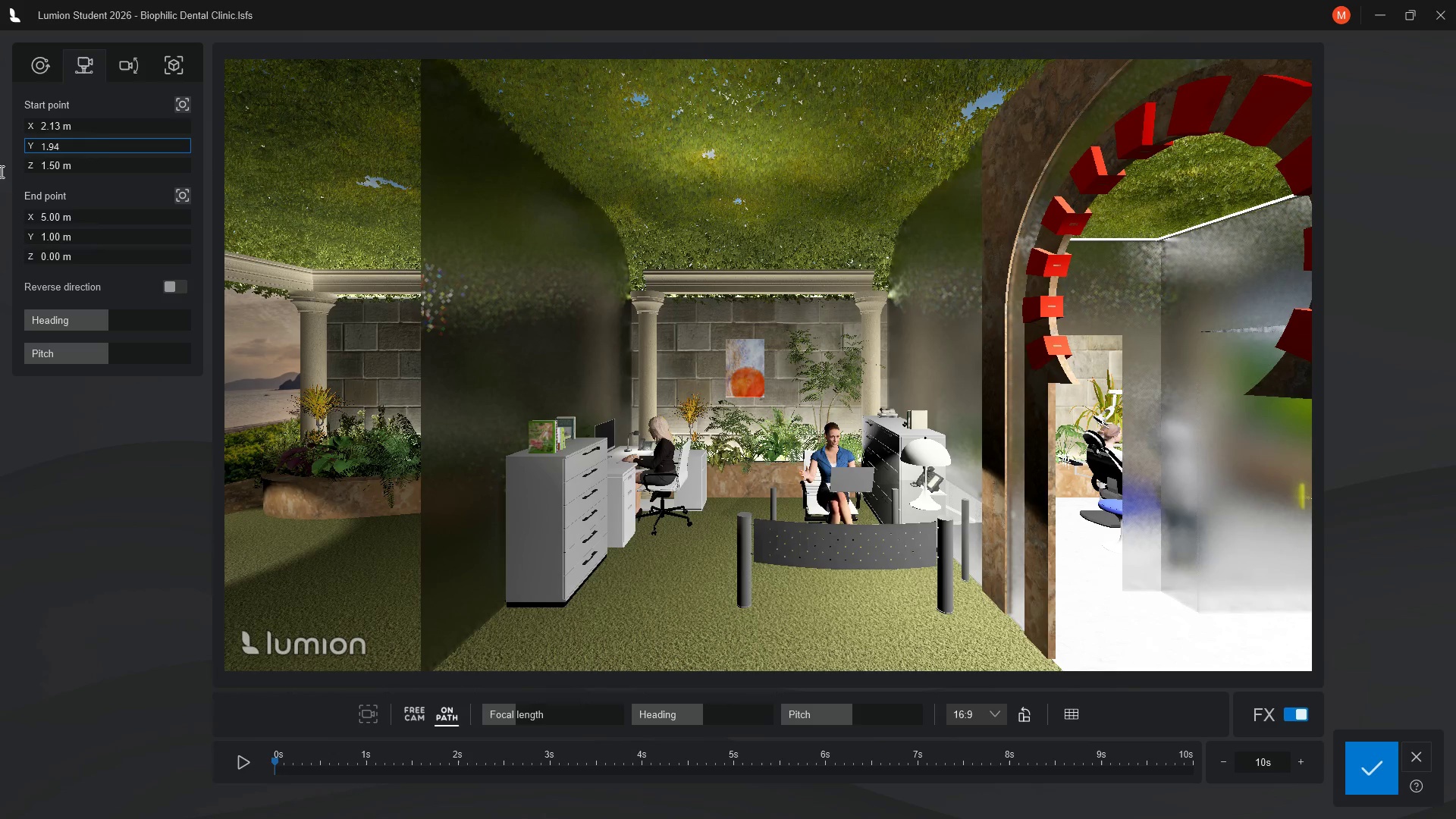 
wait(7.92)
 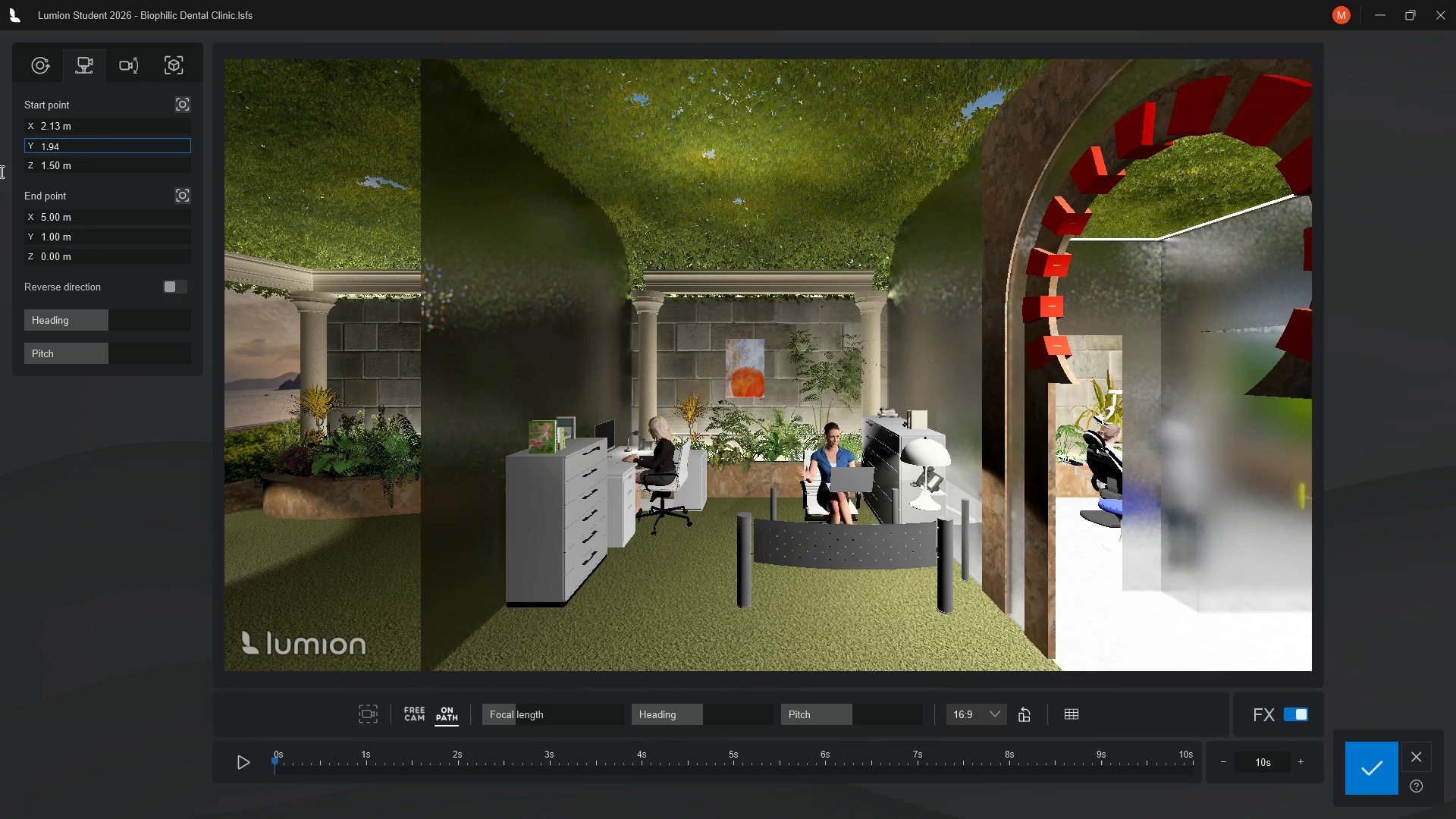 
key(Backspace)
key(Backspace)
type(50)
 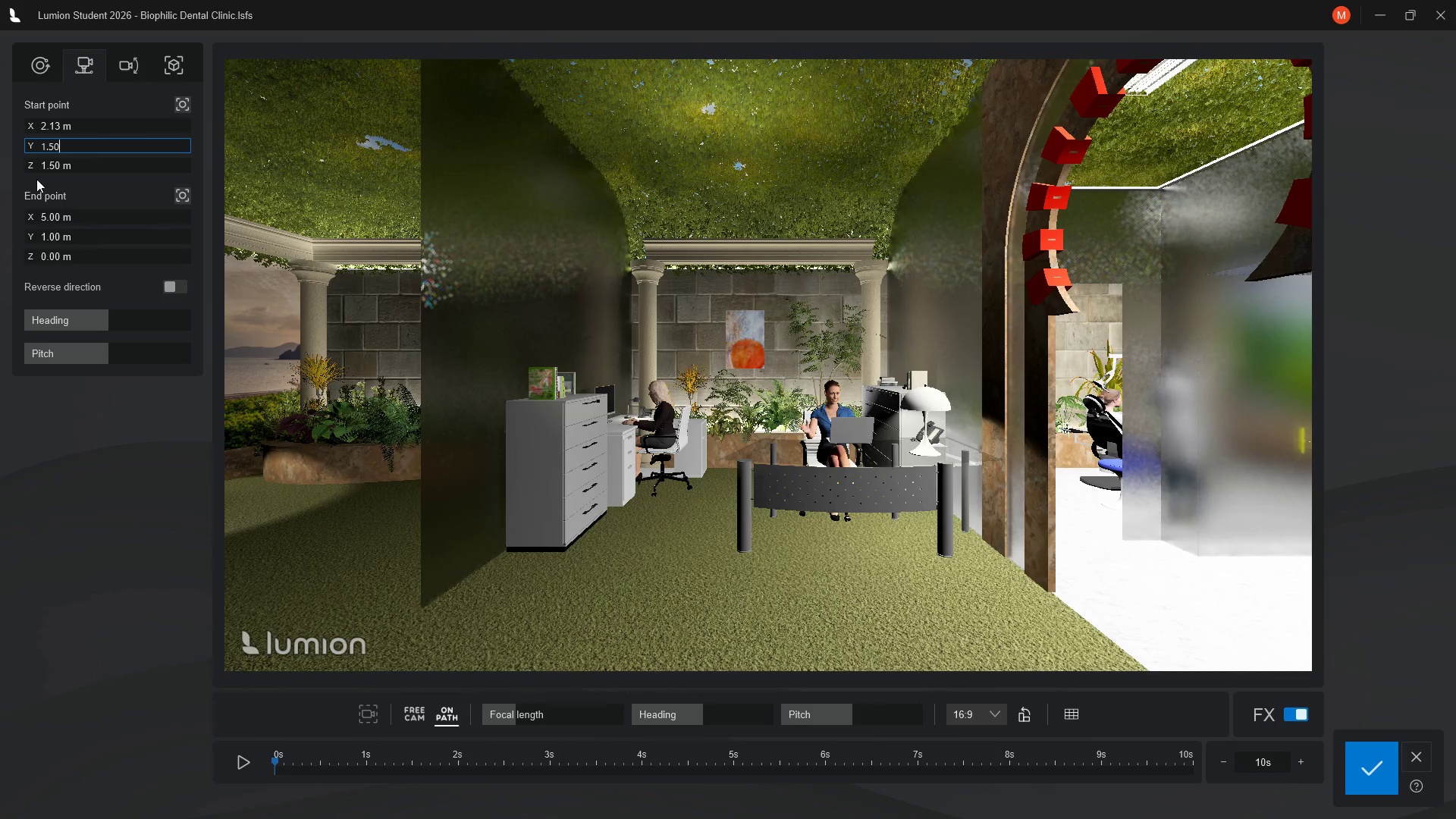 
left_click([47, 164])
 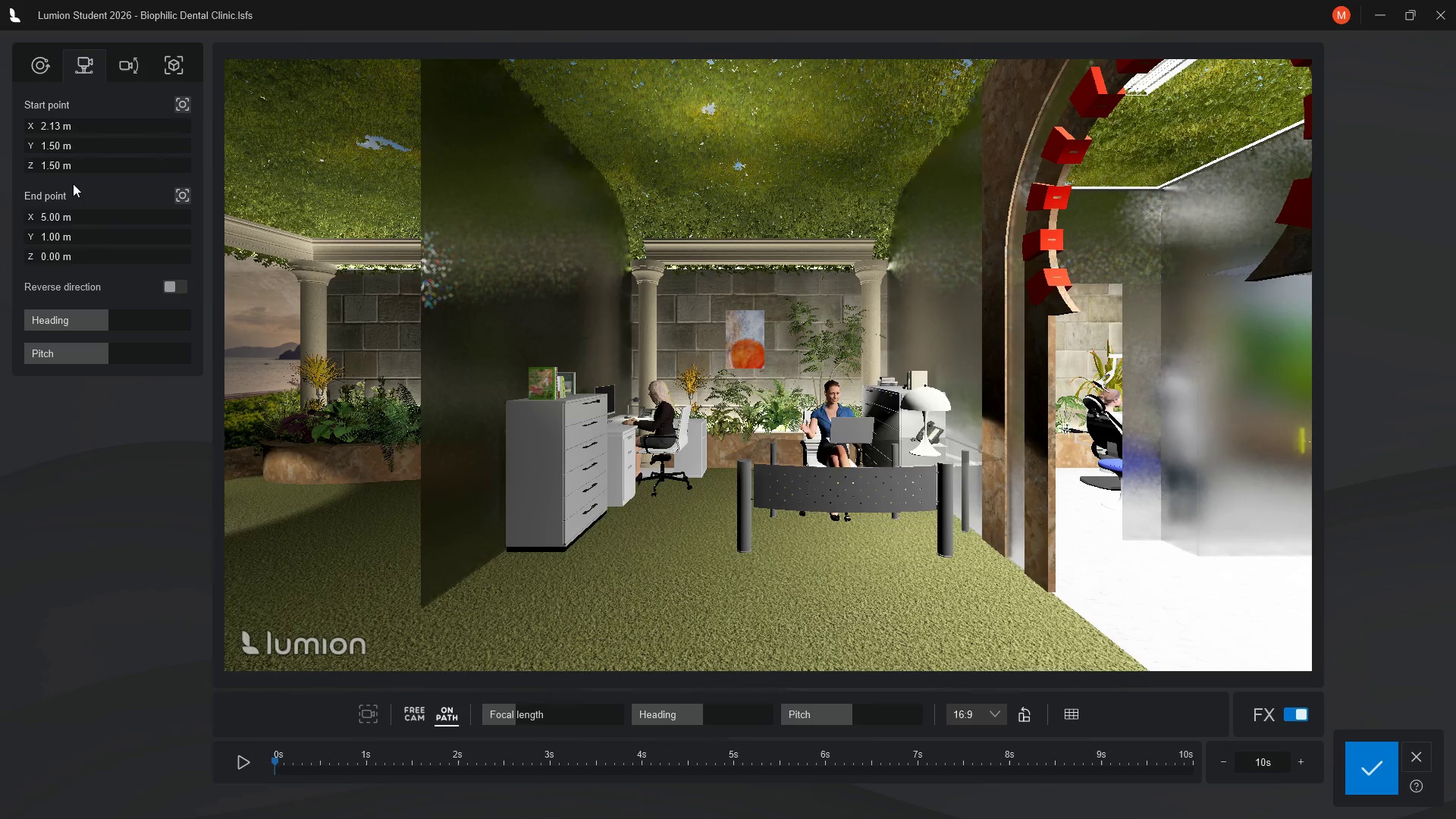 
wait(5.72)
 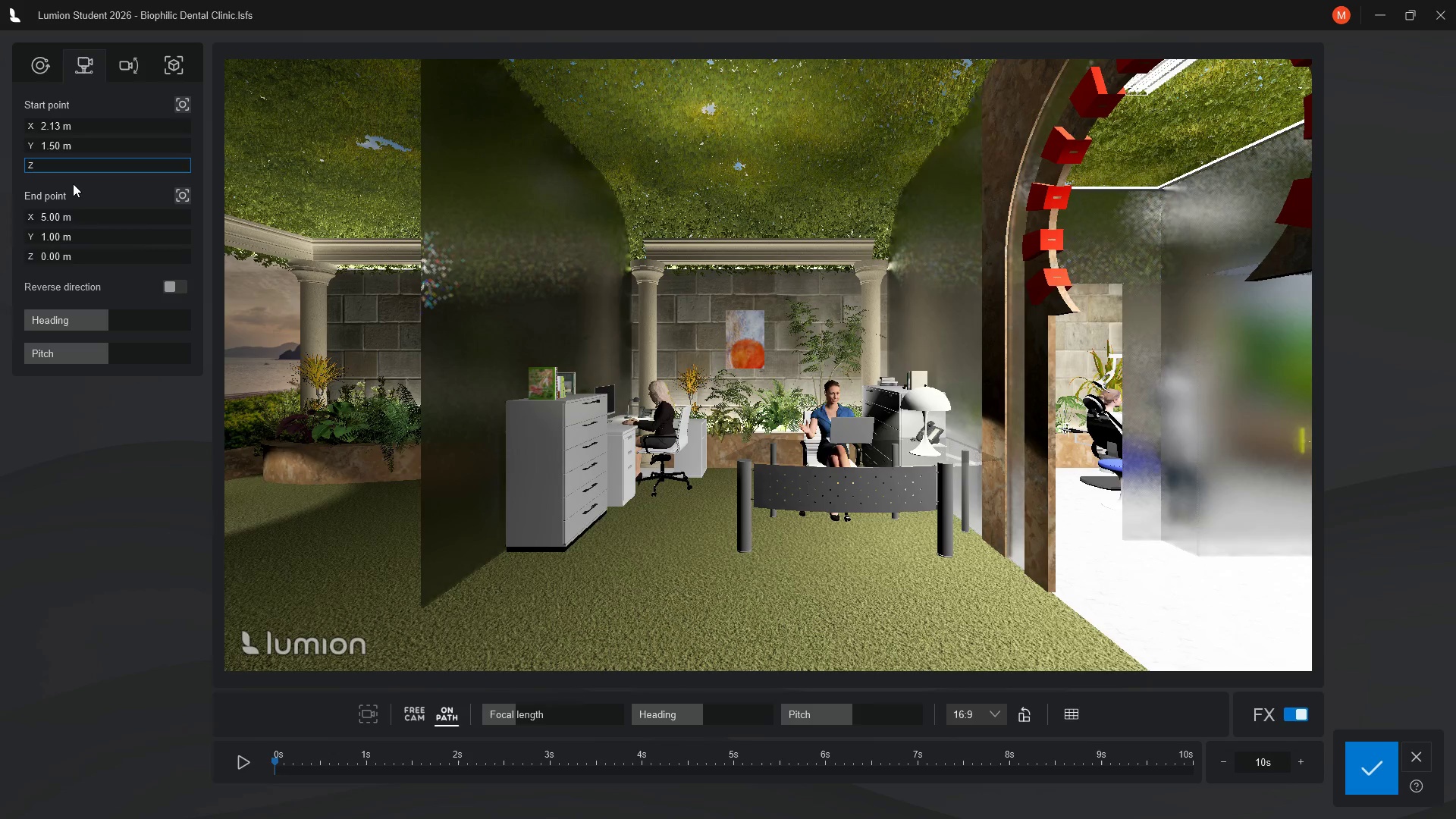 
left_click([58, 166])
 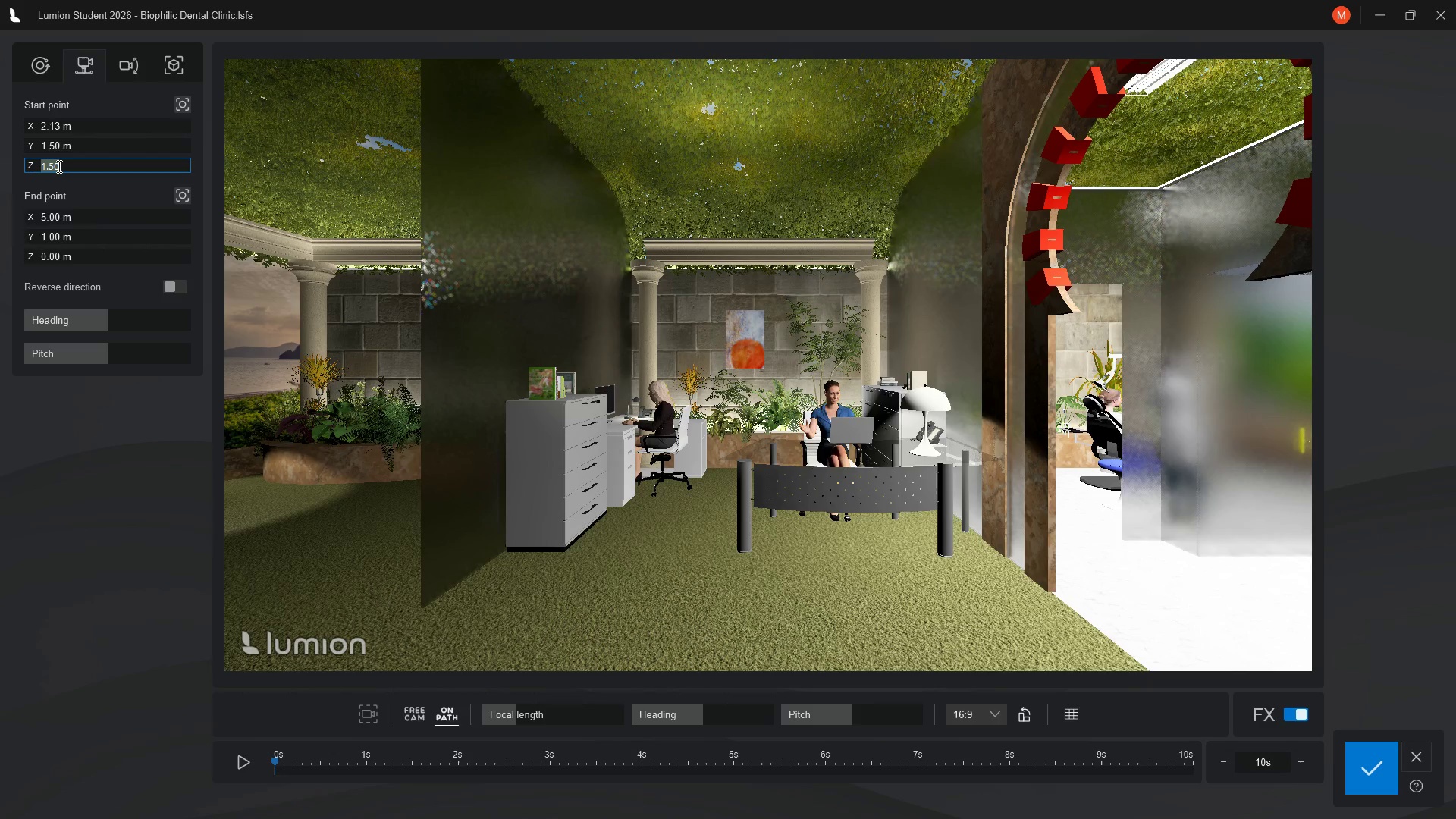 
key(3)
 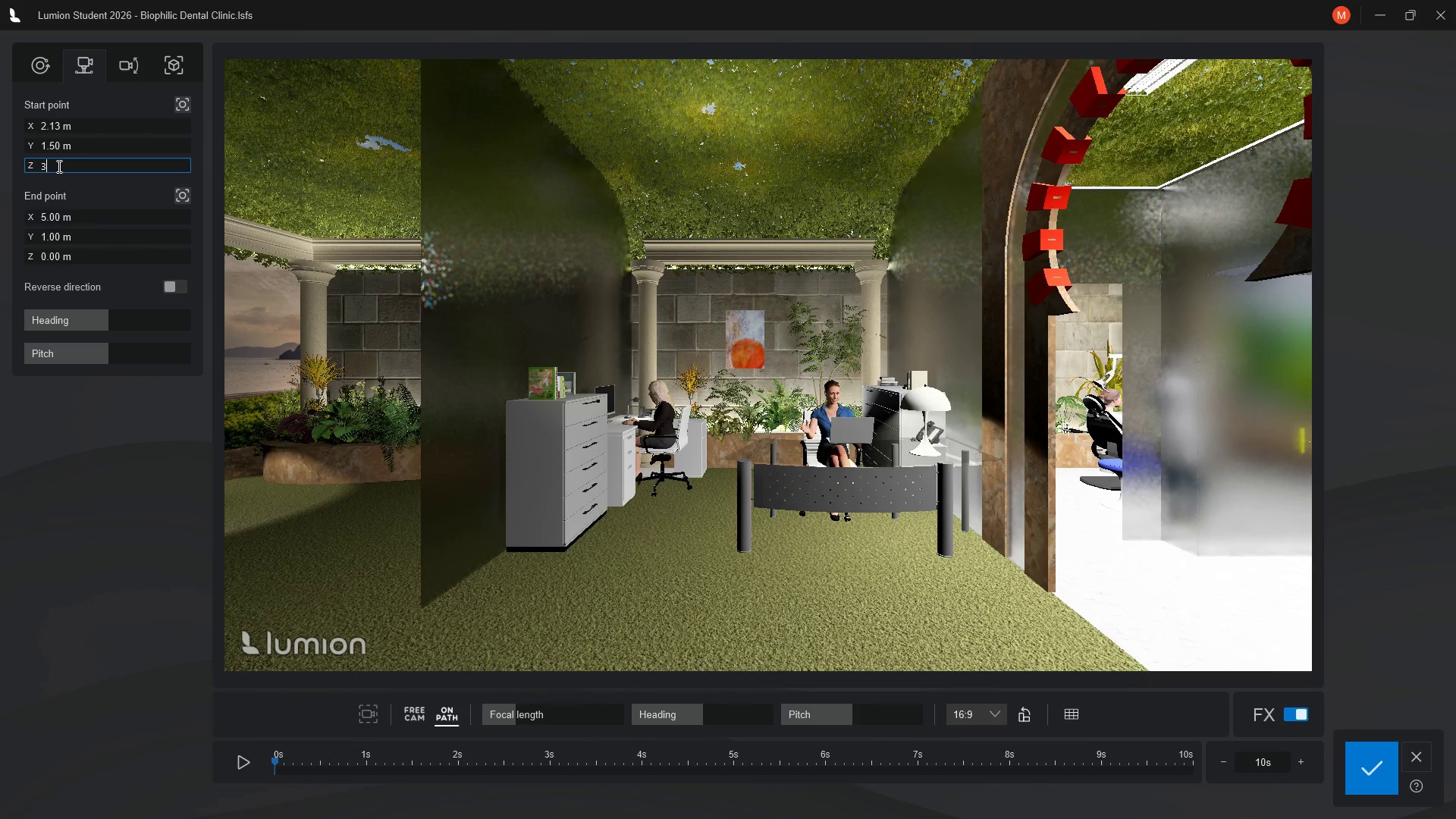 
key(Period)
 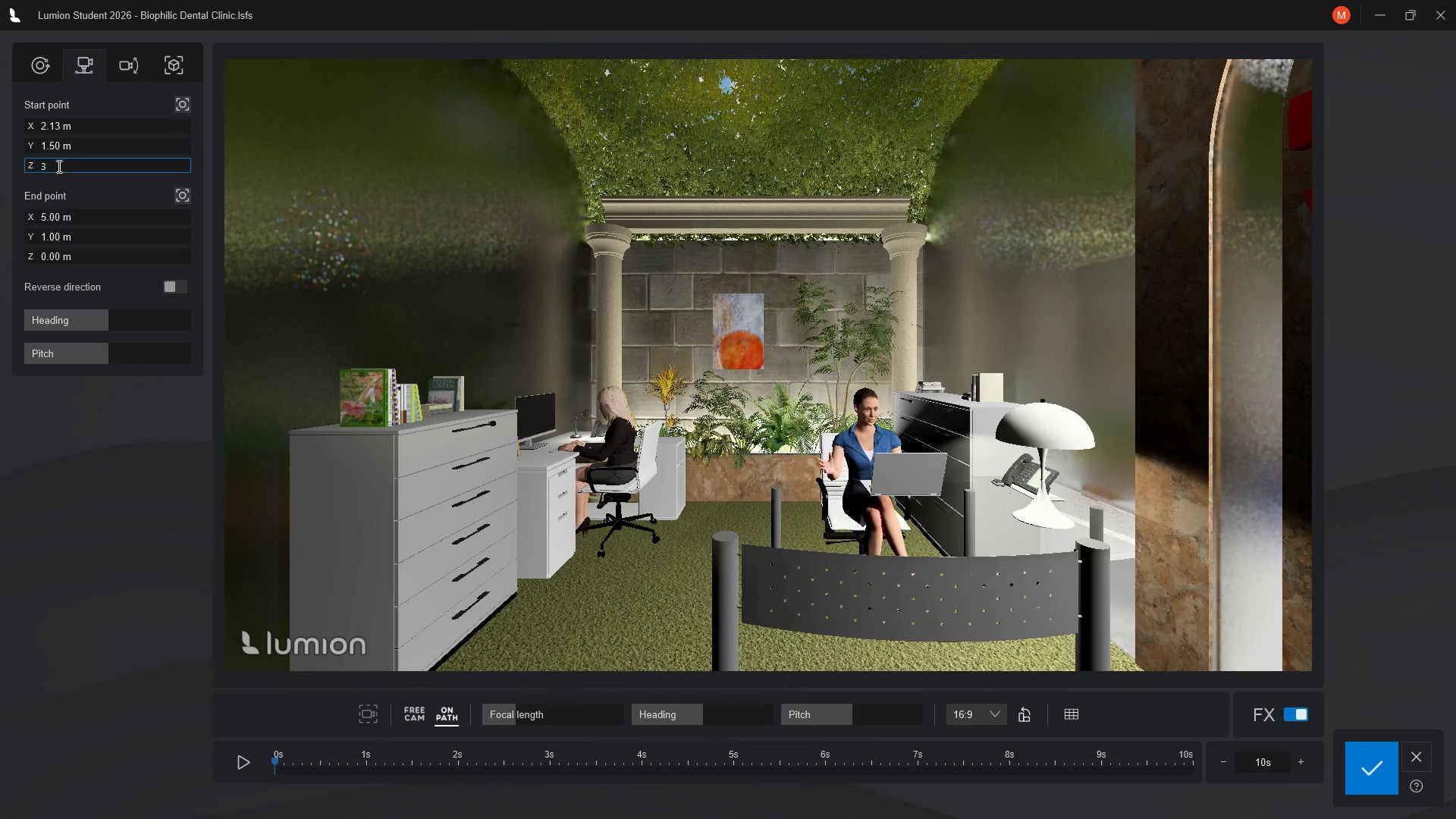 
key(2)
 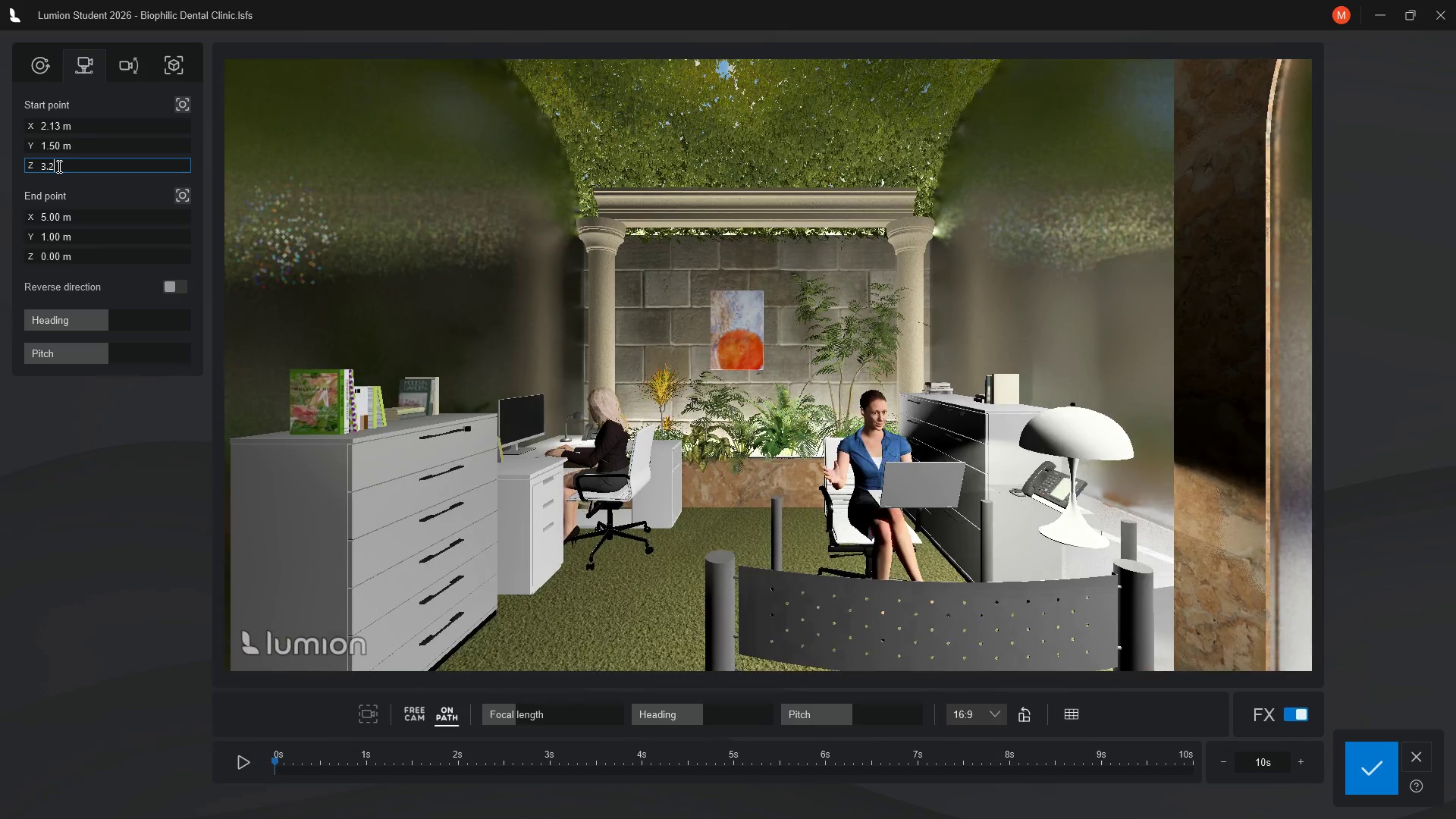 
key(Enter)
 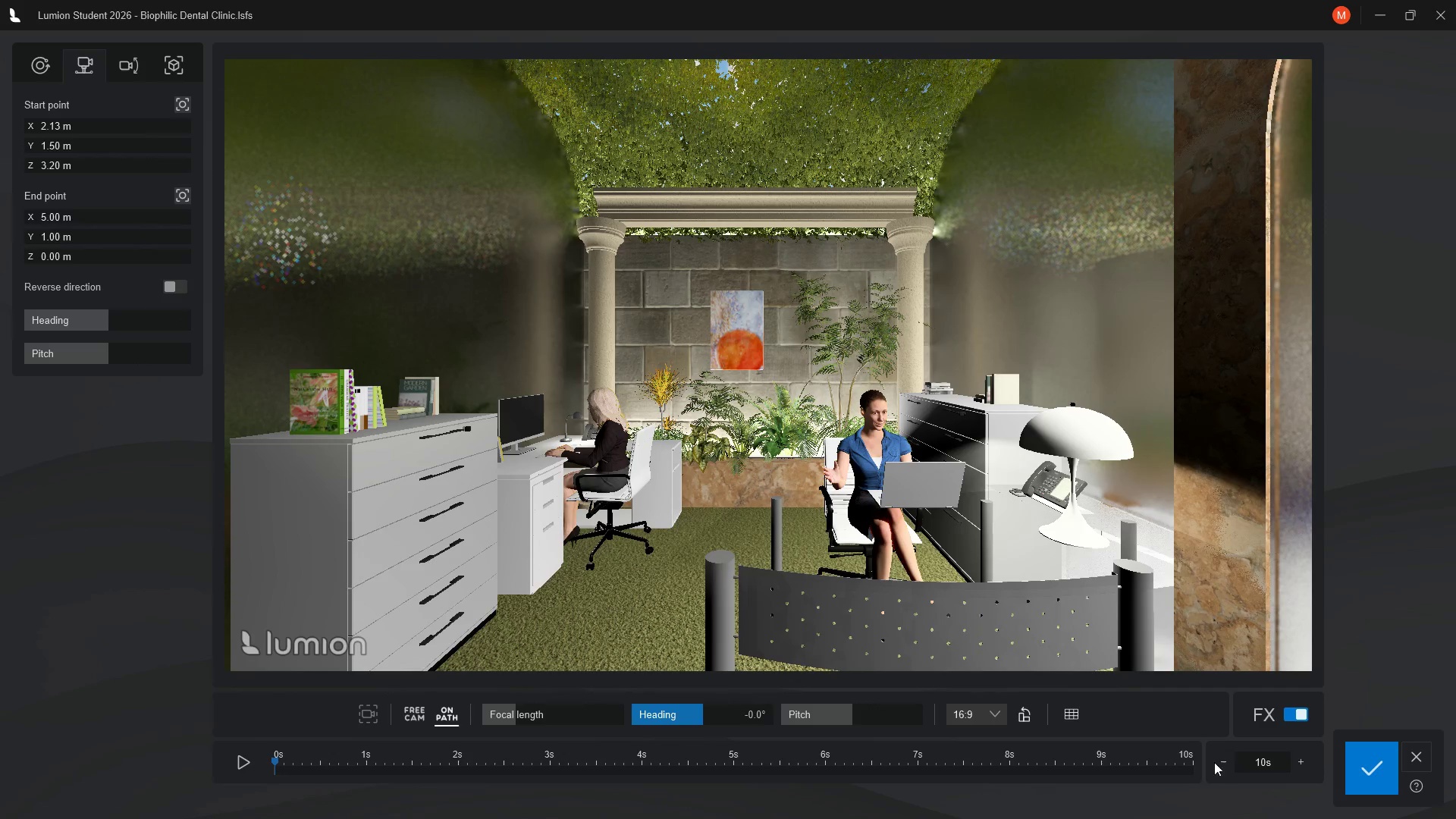 
wait(5.69)
 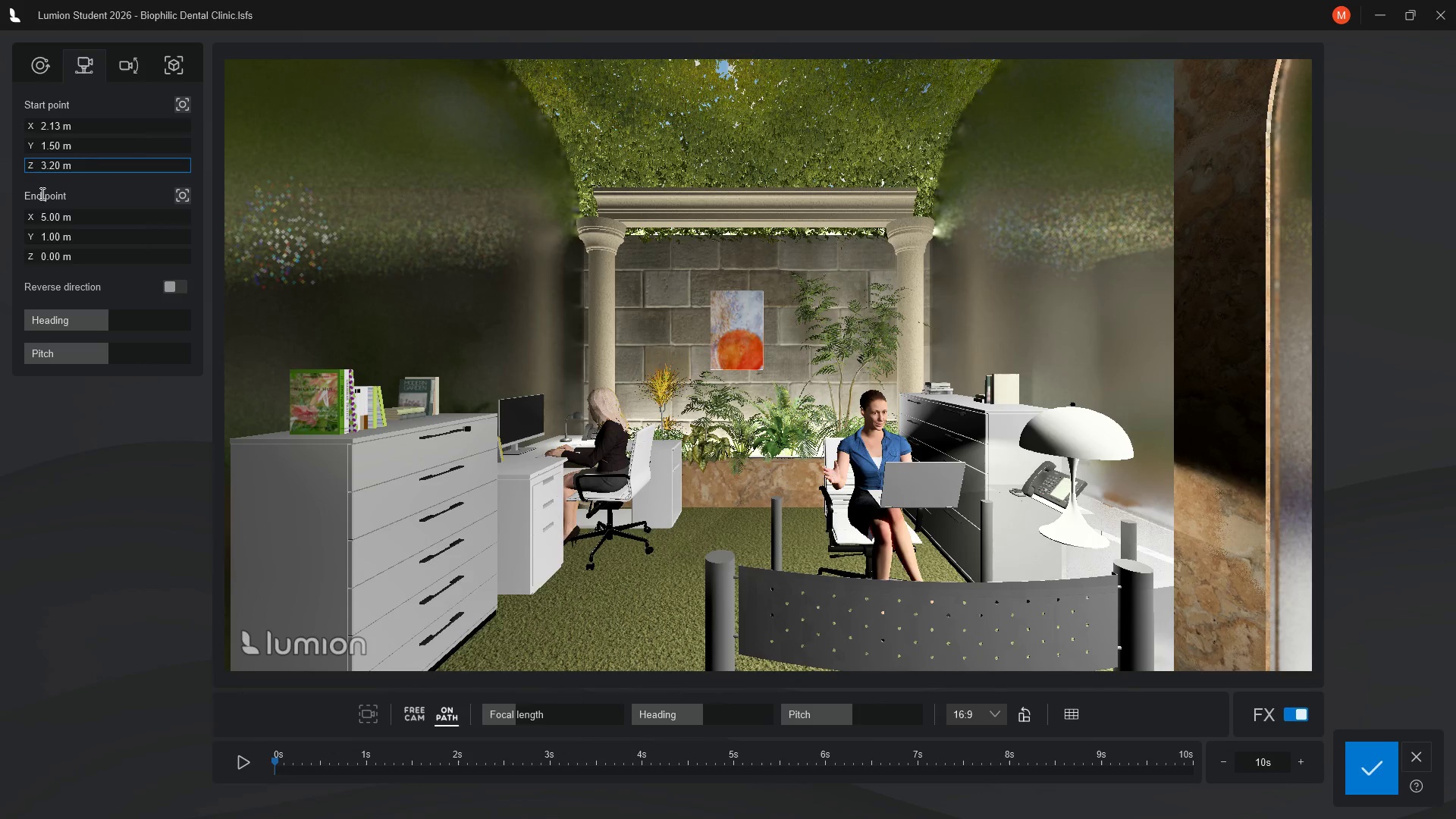 
double_click([1228, 760])
 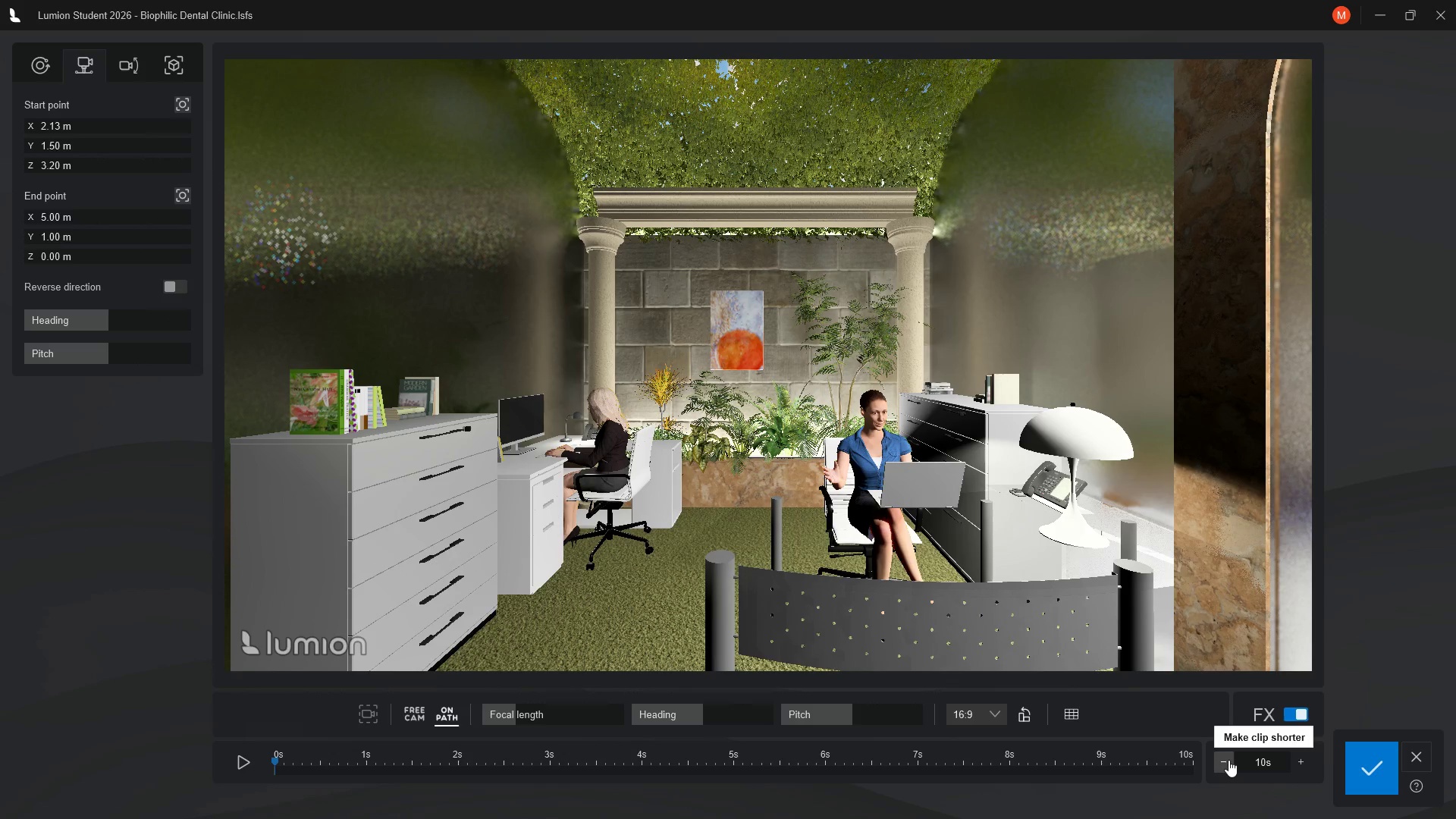 
triple_click([1228, 760])
 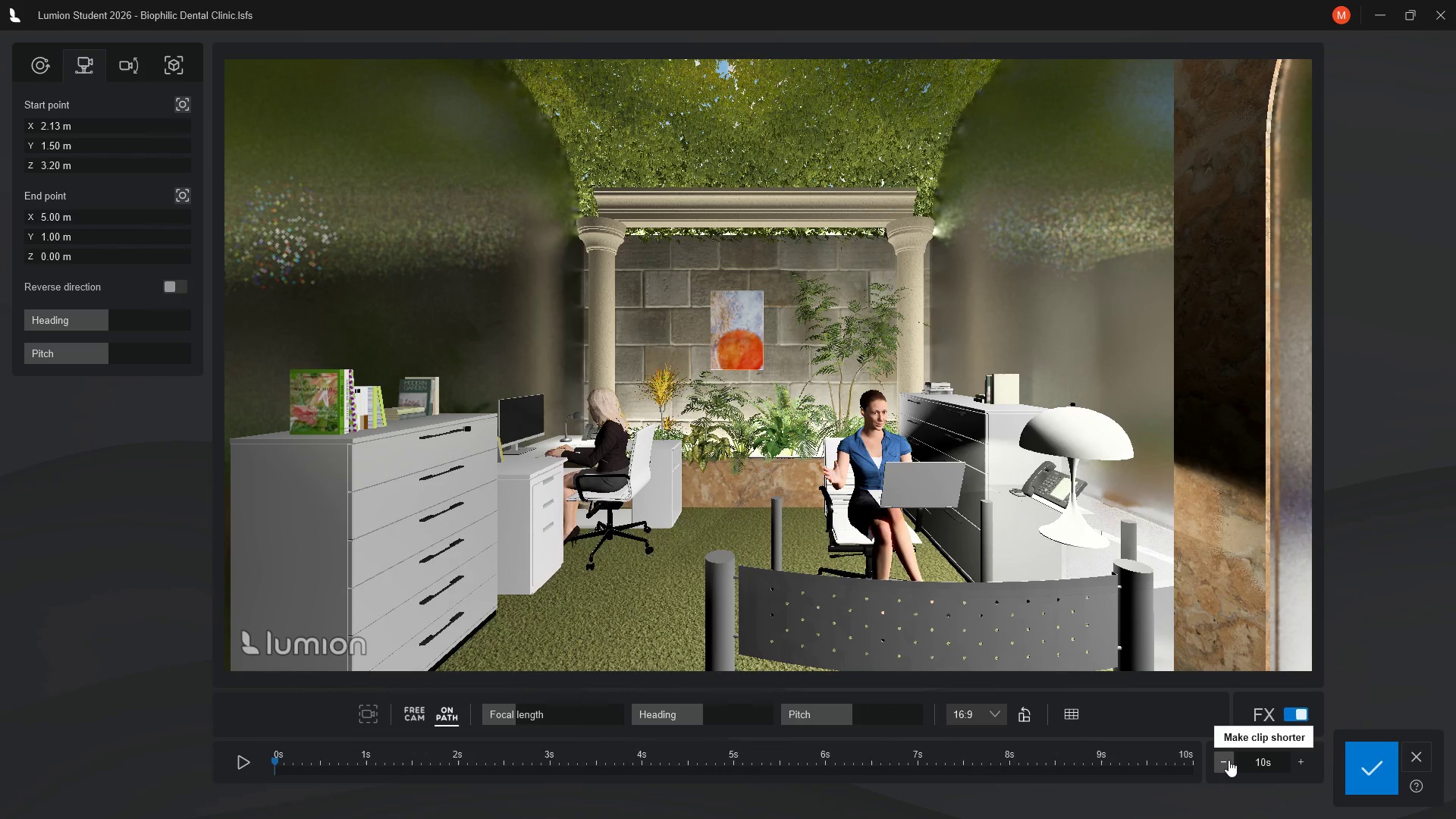 
left_click([1228, 760])
 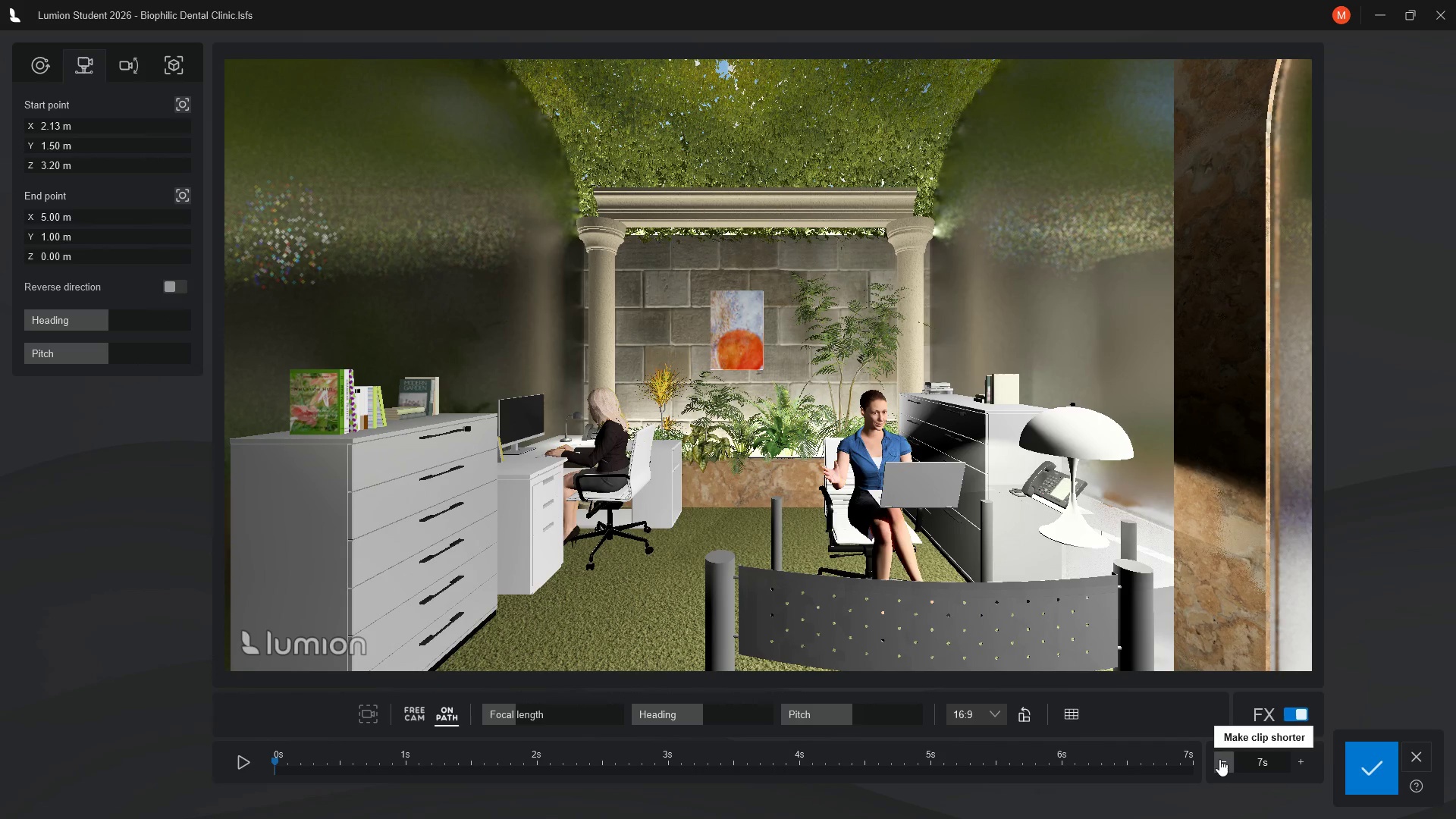 
double_click([1219, 759])
 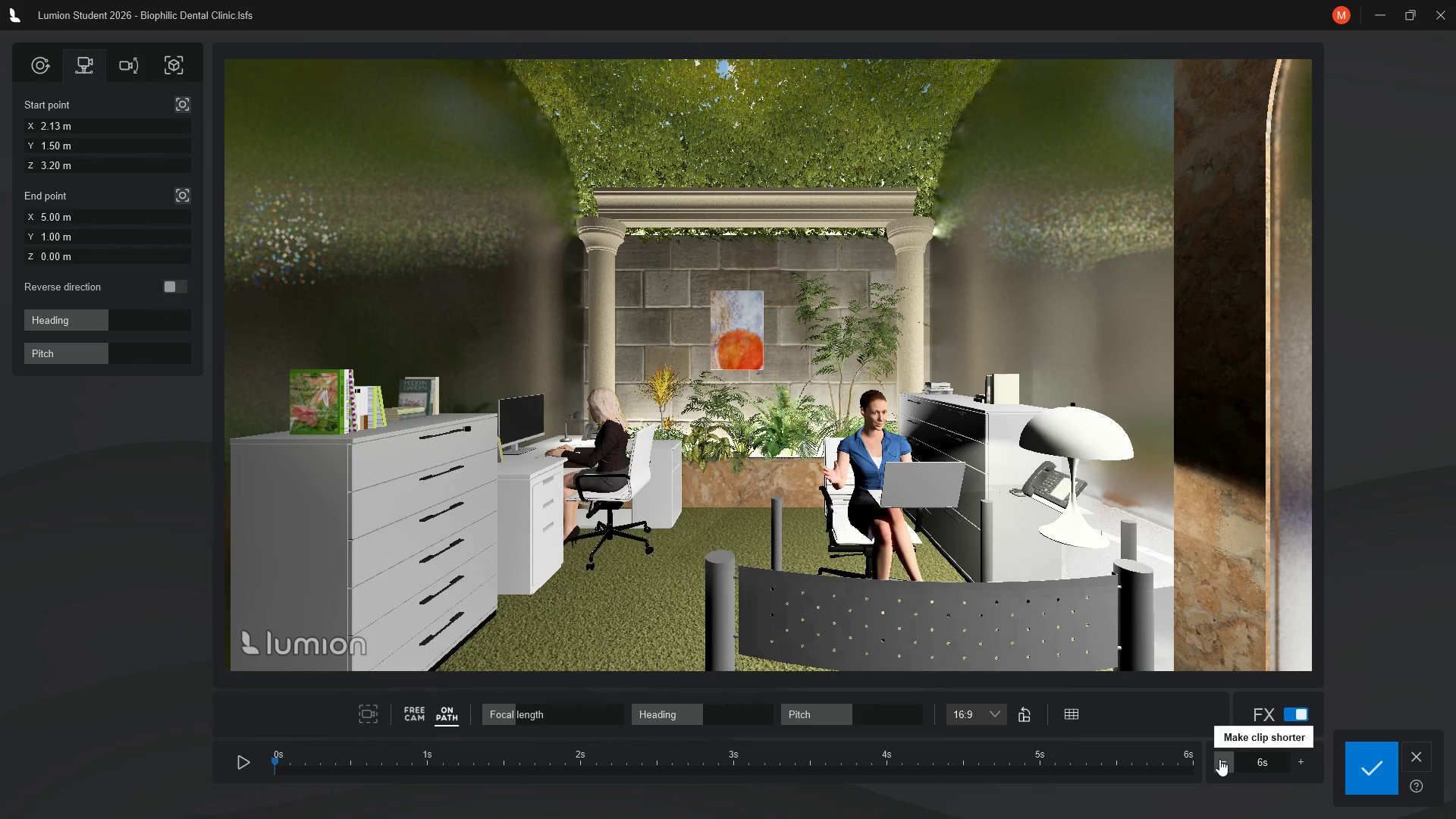 
left_click([1219, 759])
 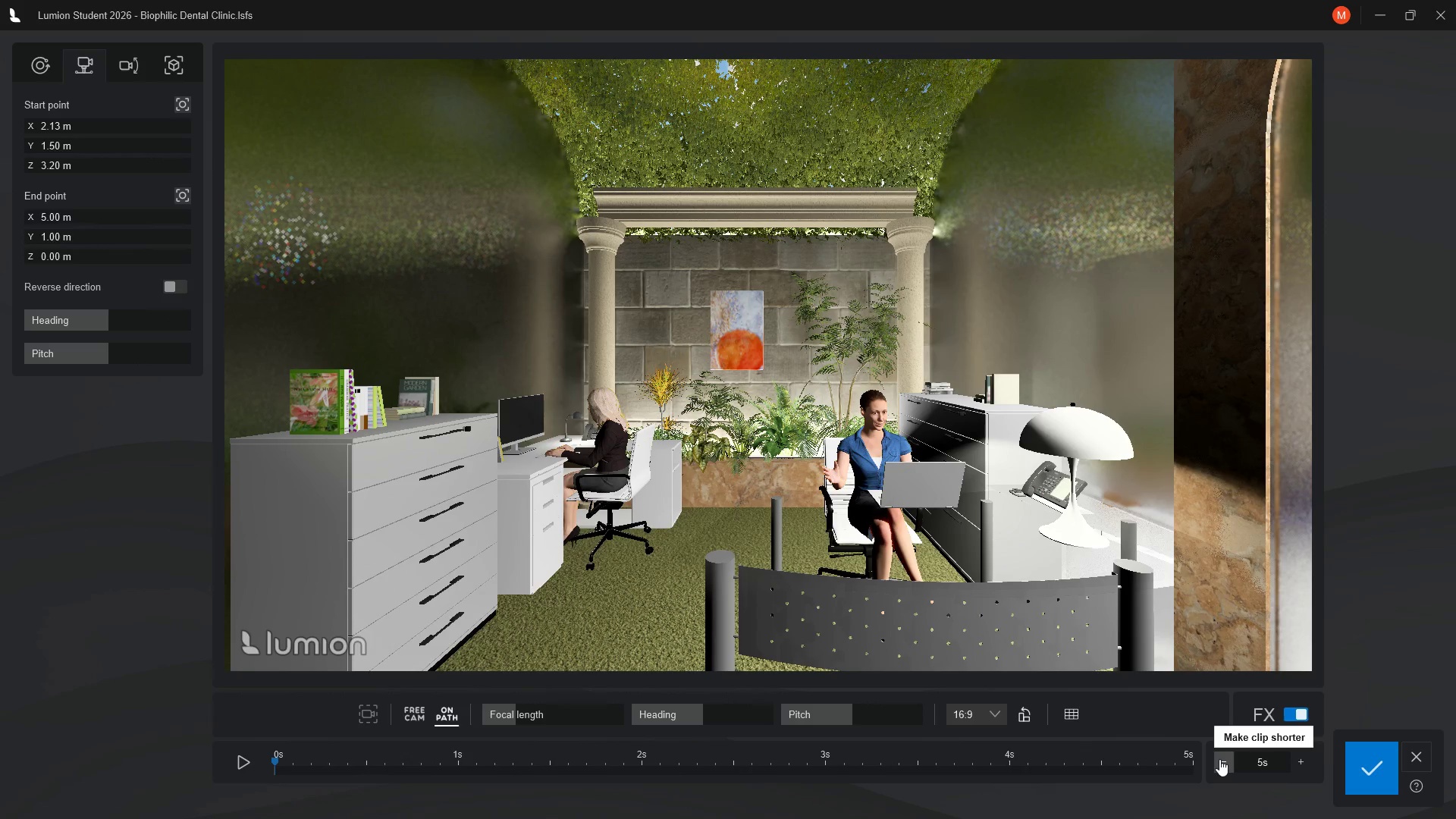 
left_click([1219, 759])
 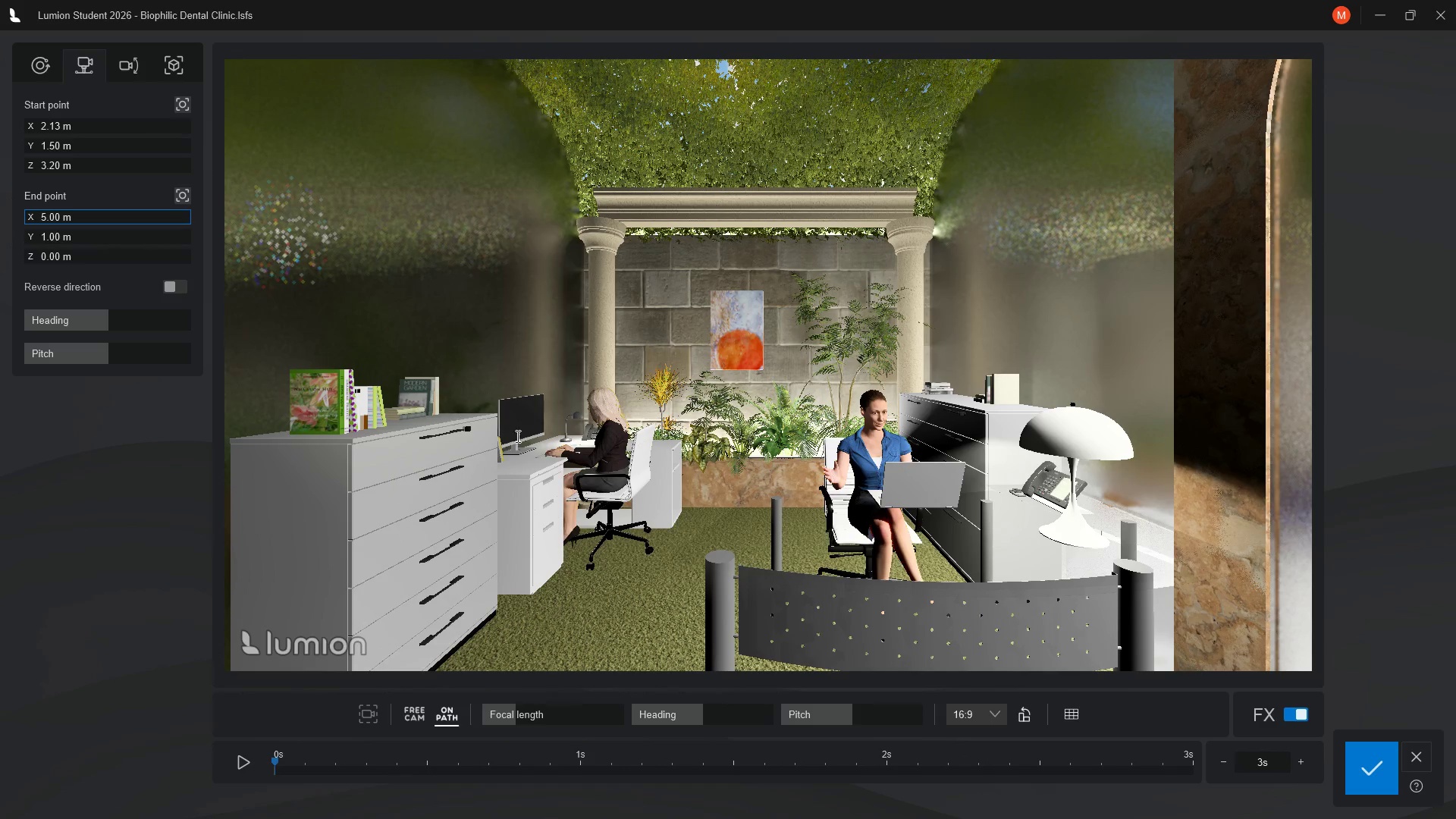 
wait(11.61)
 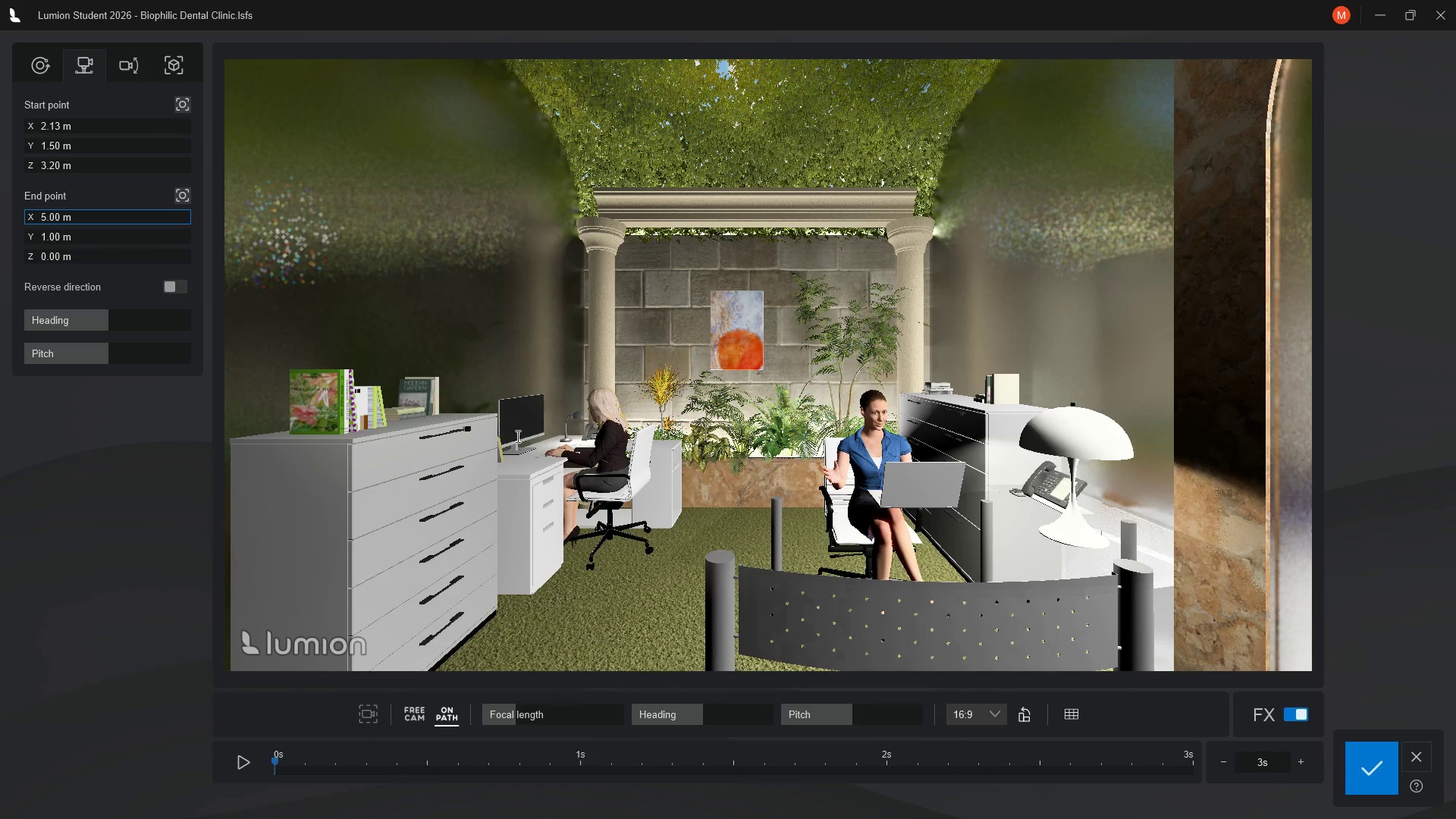 
left_click([1192, 764])
 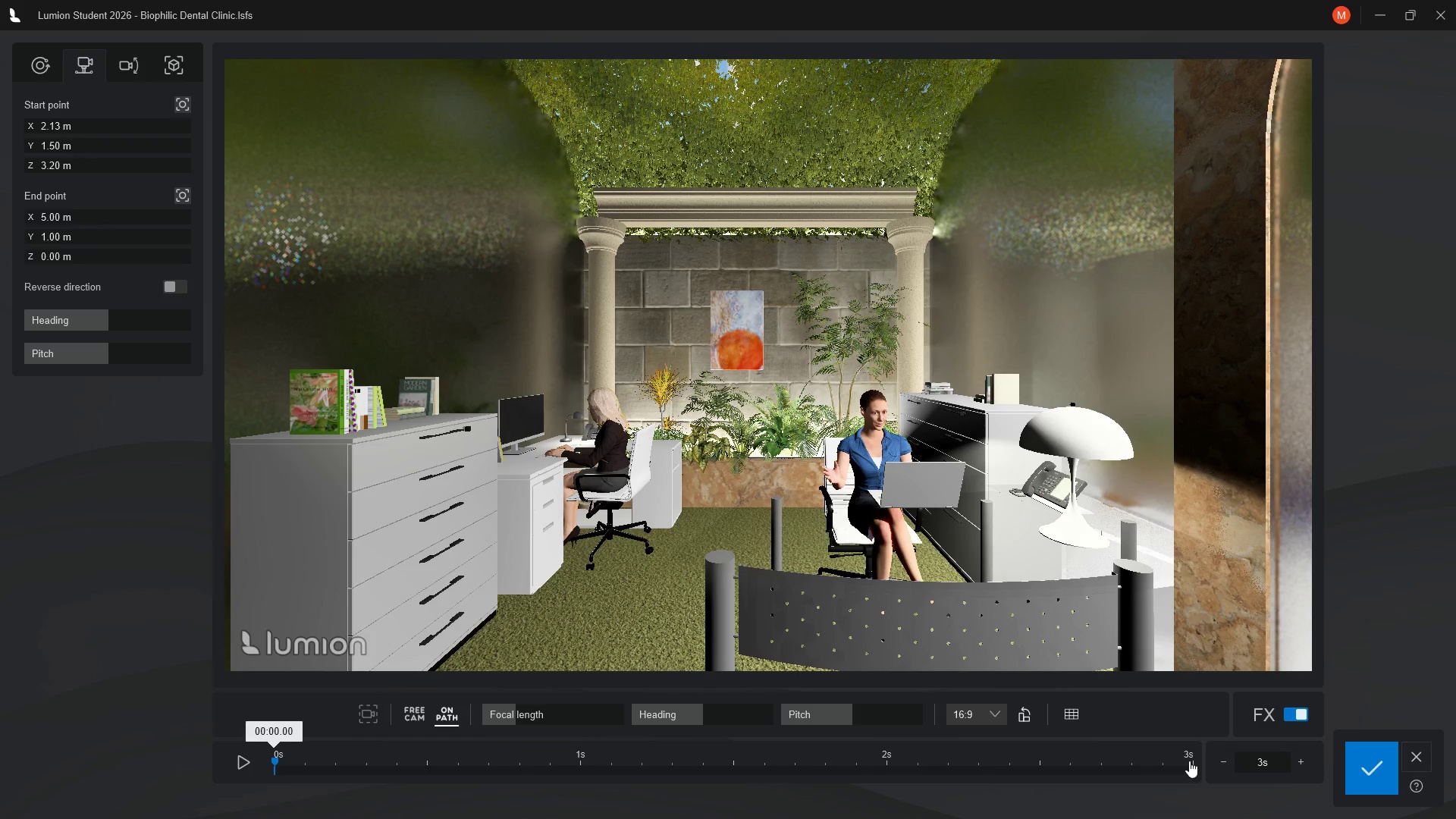 
left_click([1189, 758])
 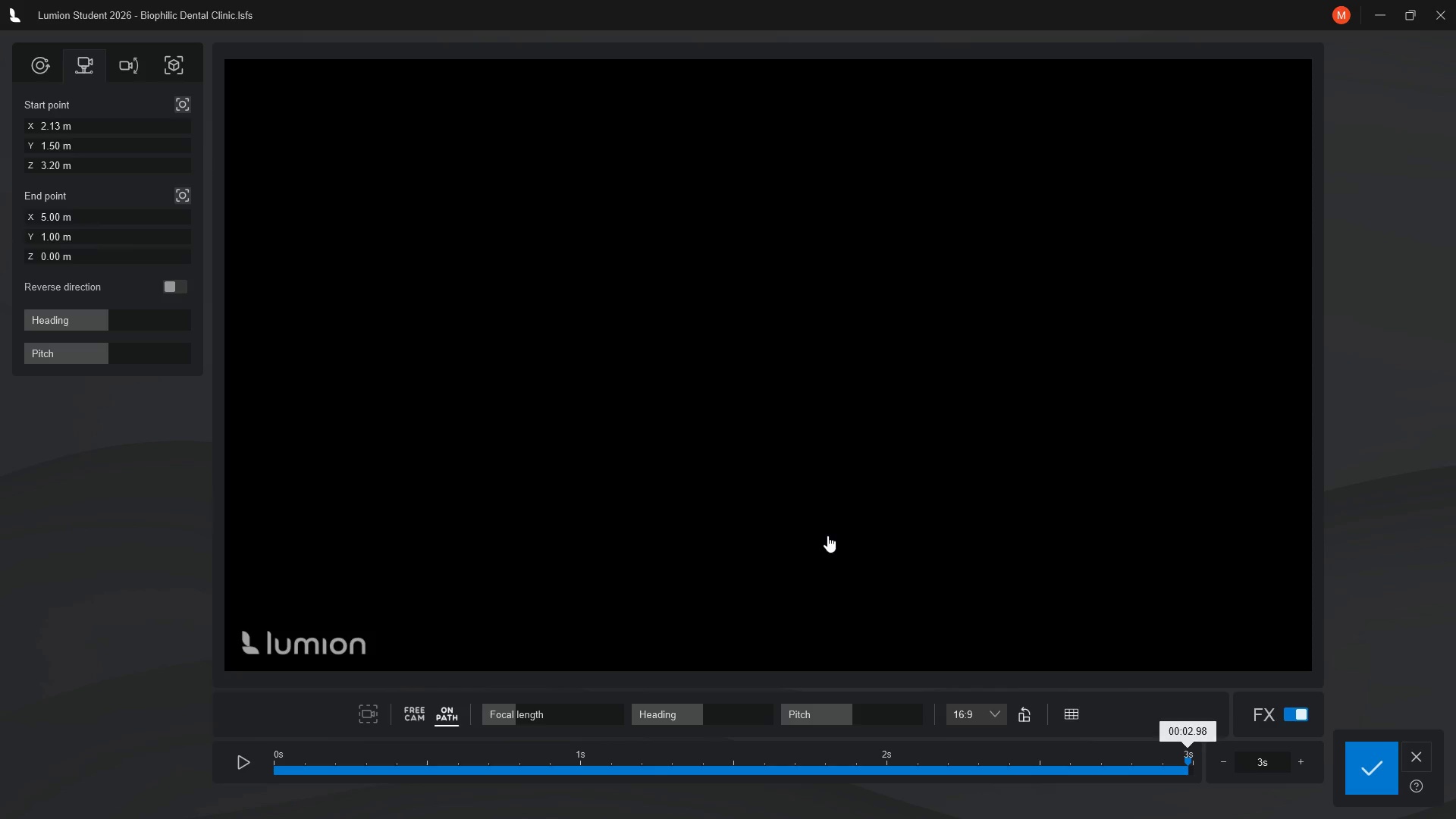 
scroll: coordinate [827, 535], scroll_direction: up, amount: 1.0
 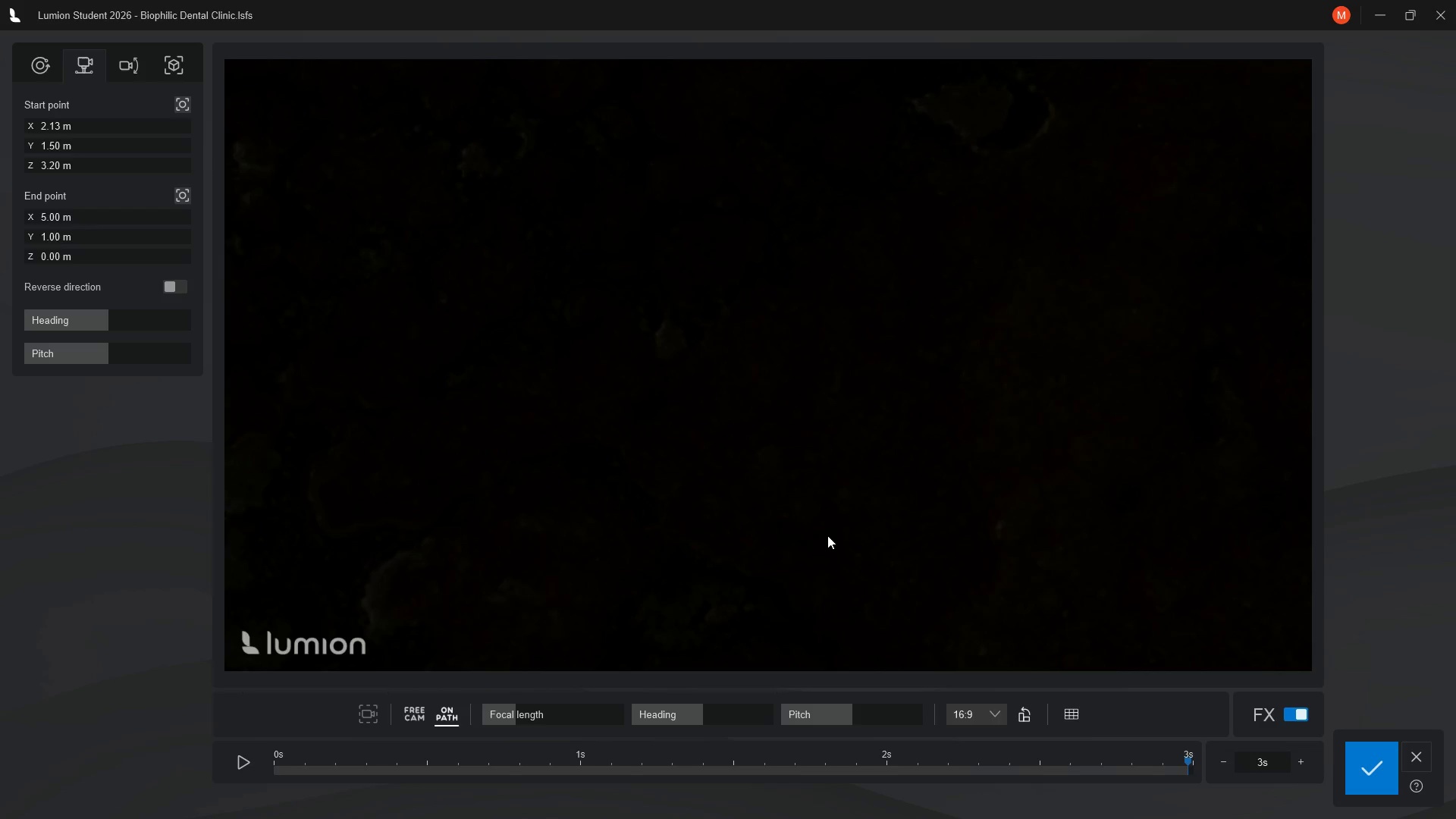 
scroll: coordinate [827, 535], scroll_direction: down, amount: 5.0
 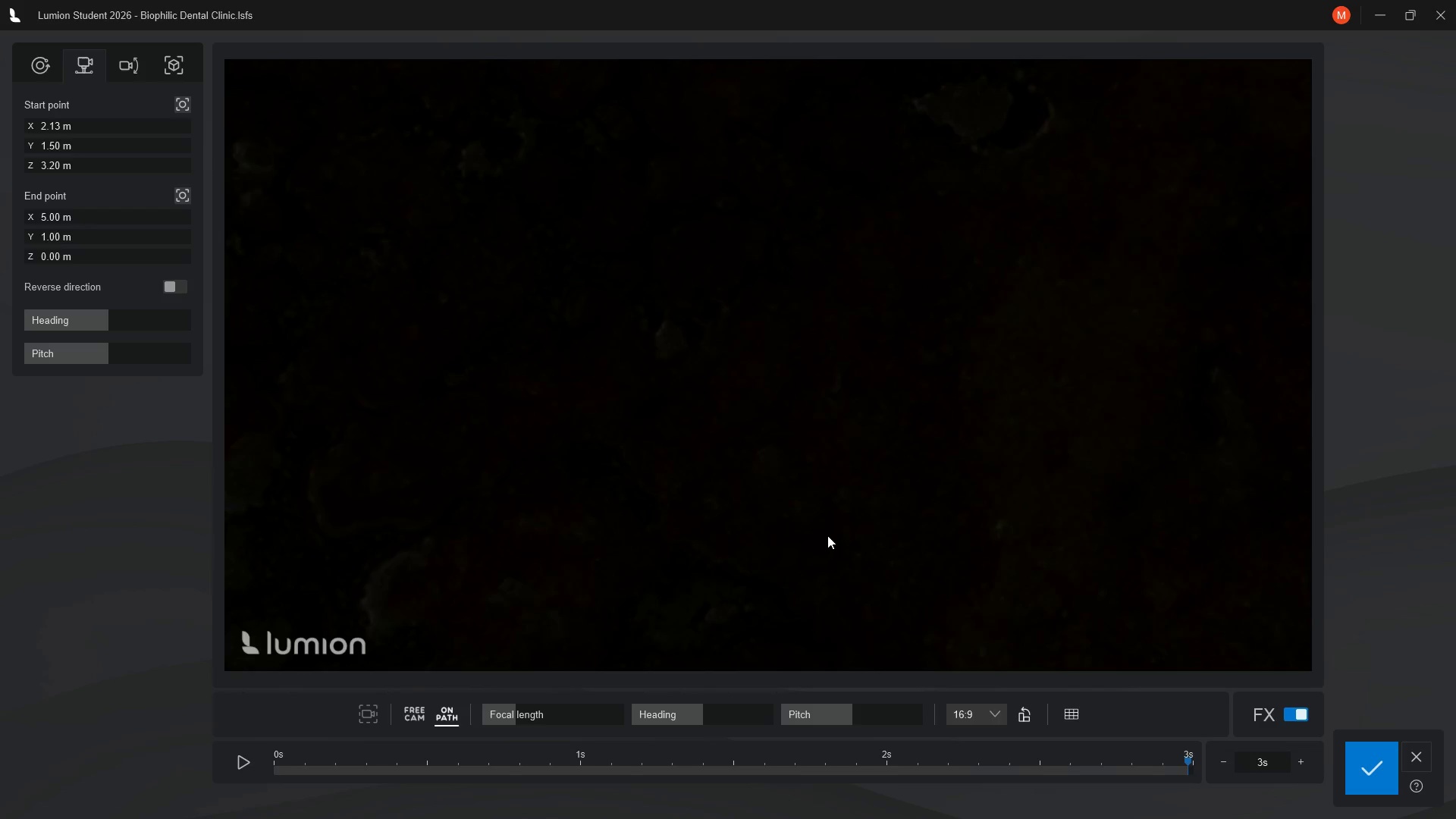 
scroll: coordinate [827, 535], scroll_direction: up, amount: 6.0
 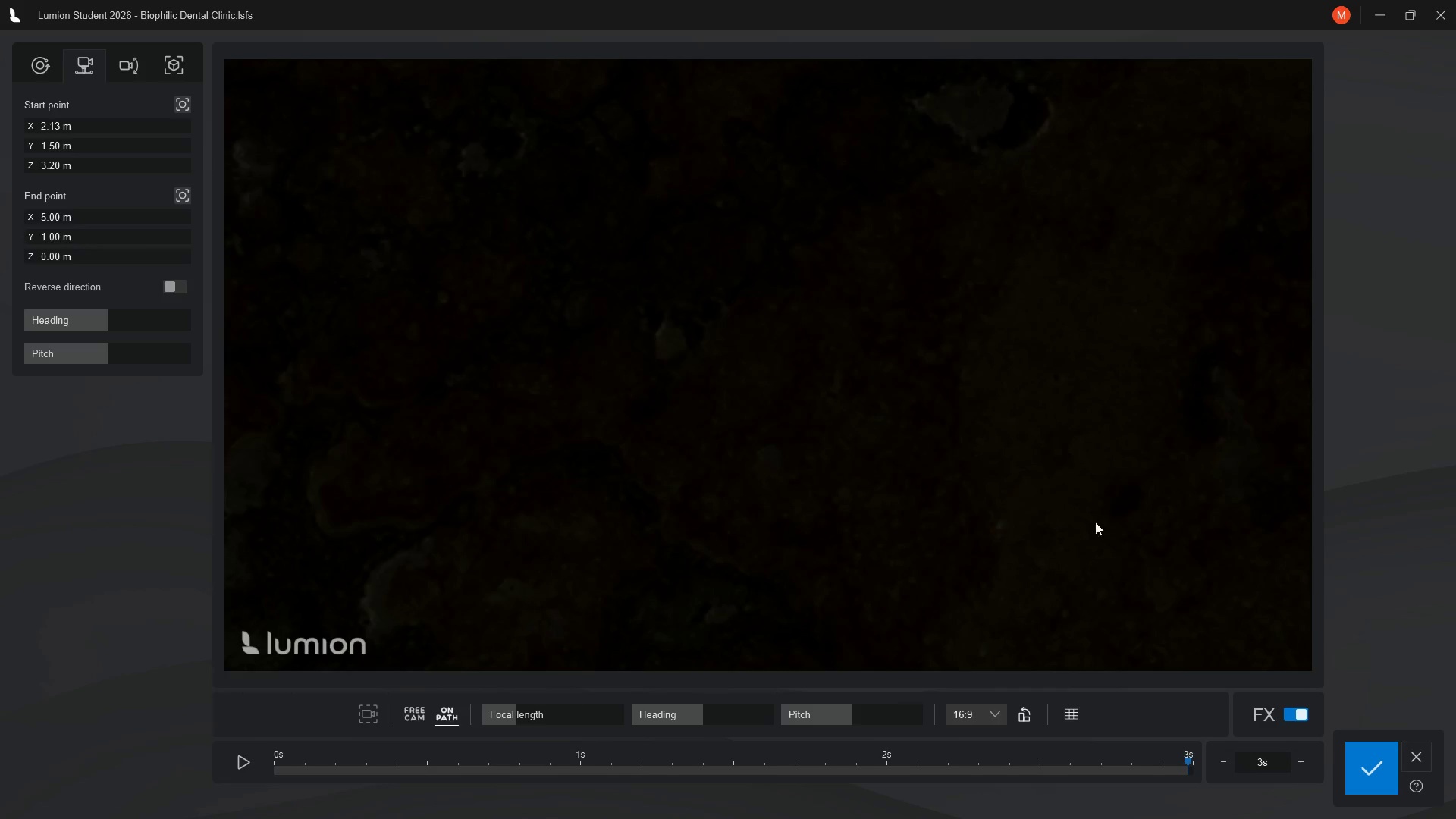 
wait(7.58)
 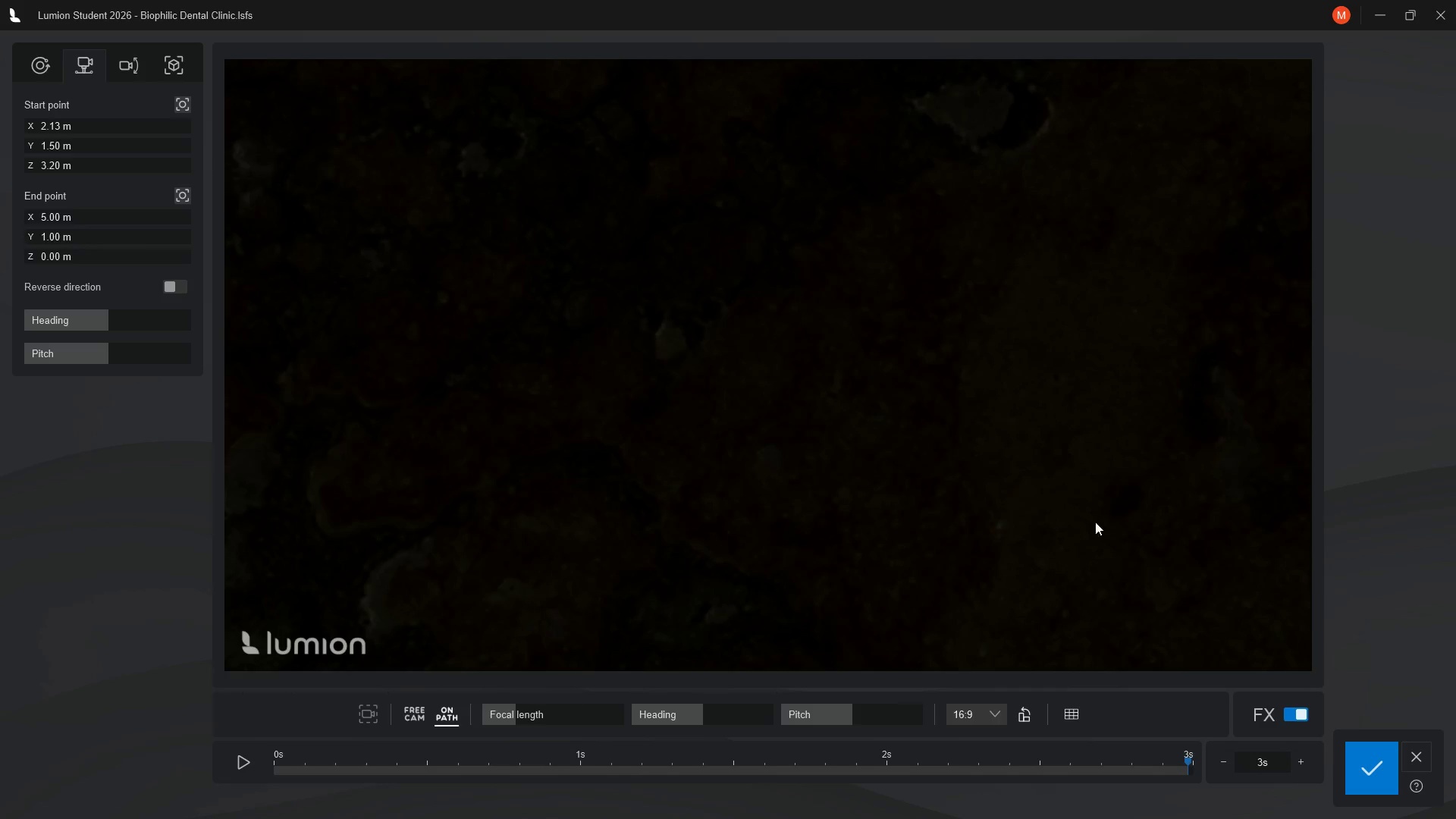 
left_click([59, 215])
 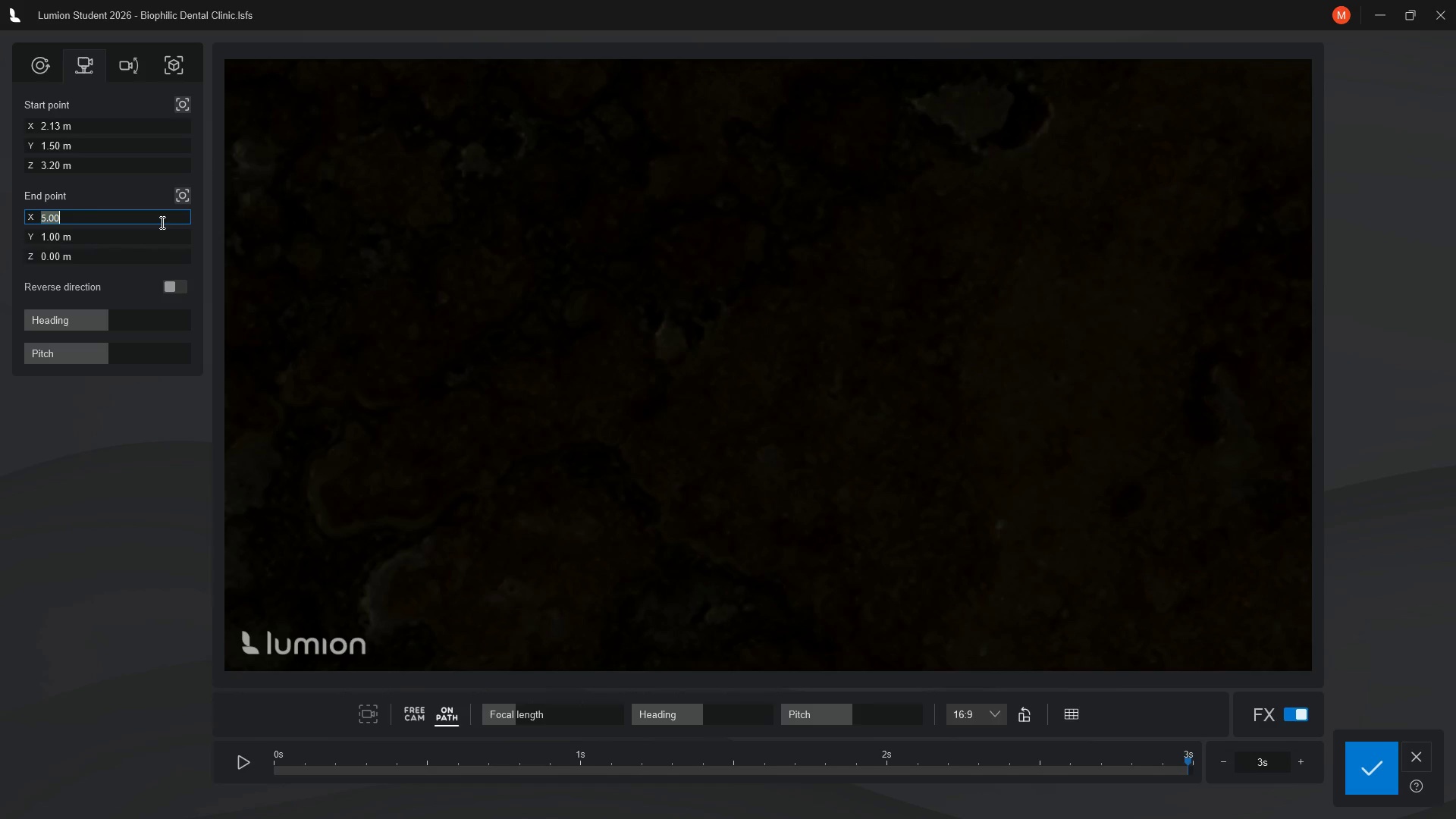 
type(2.13)
 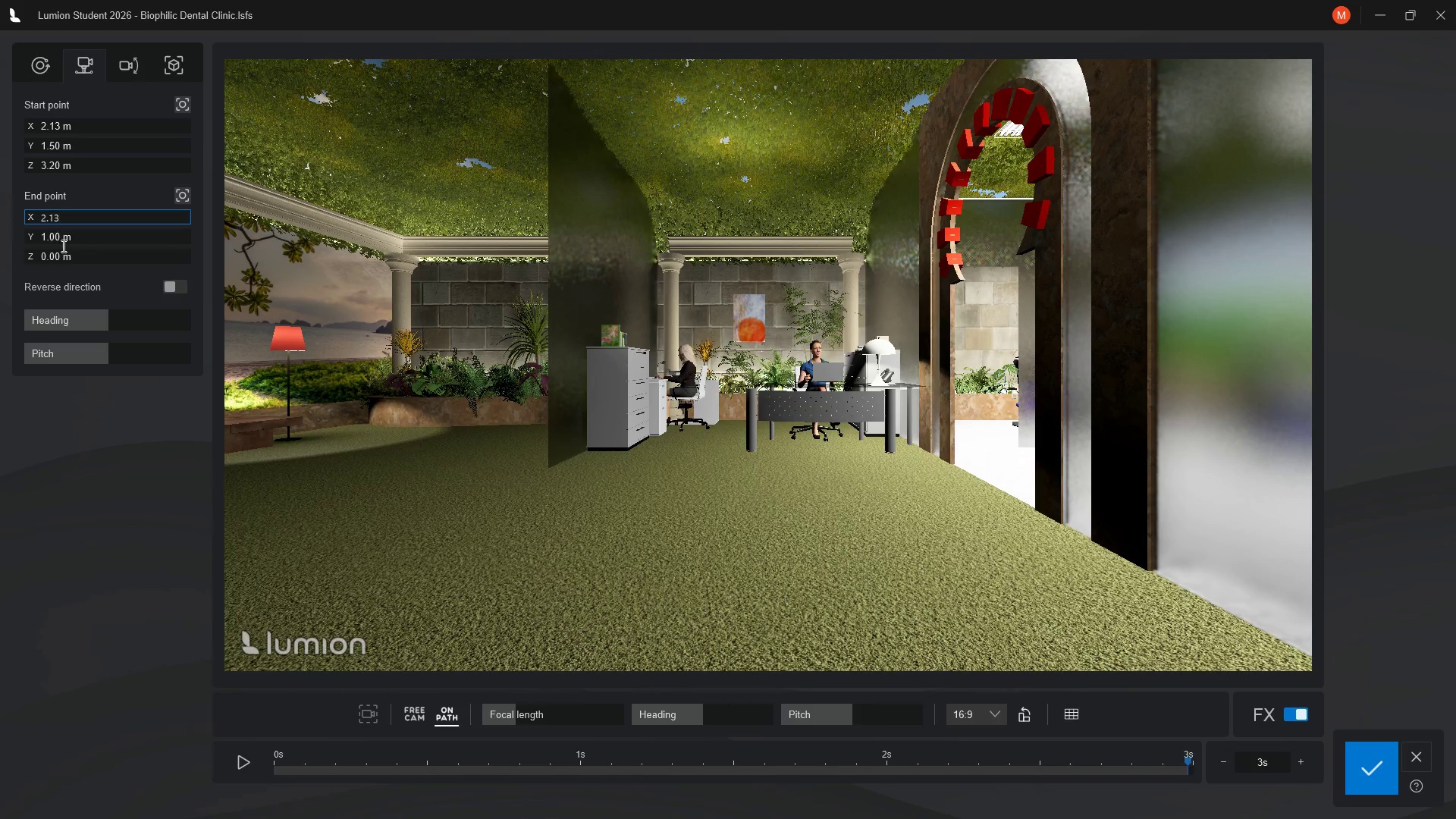 
left_click([52, 237])
 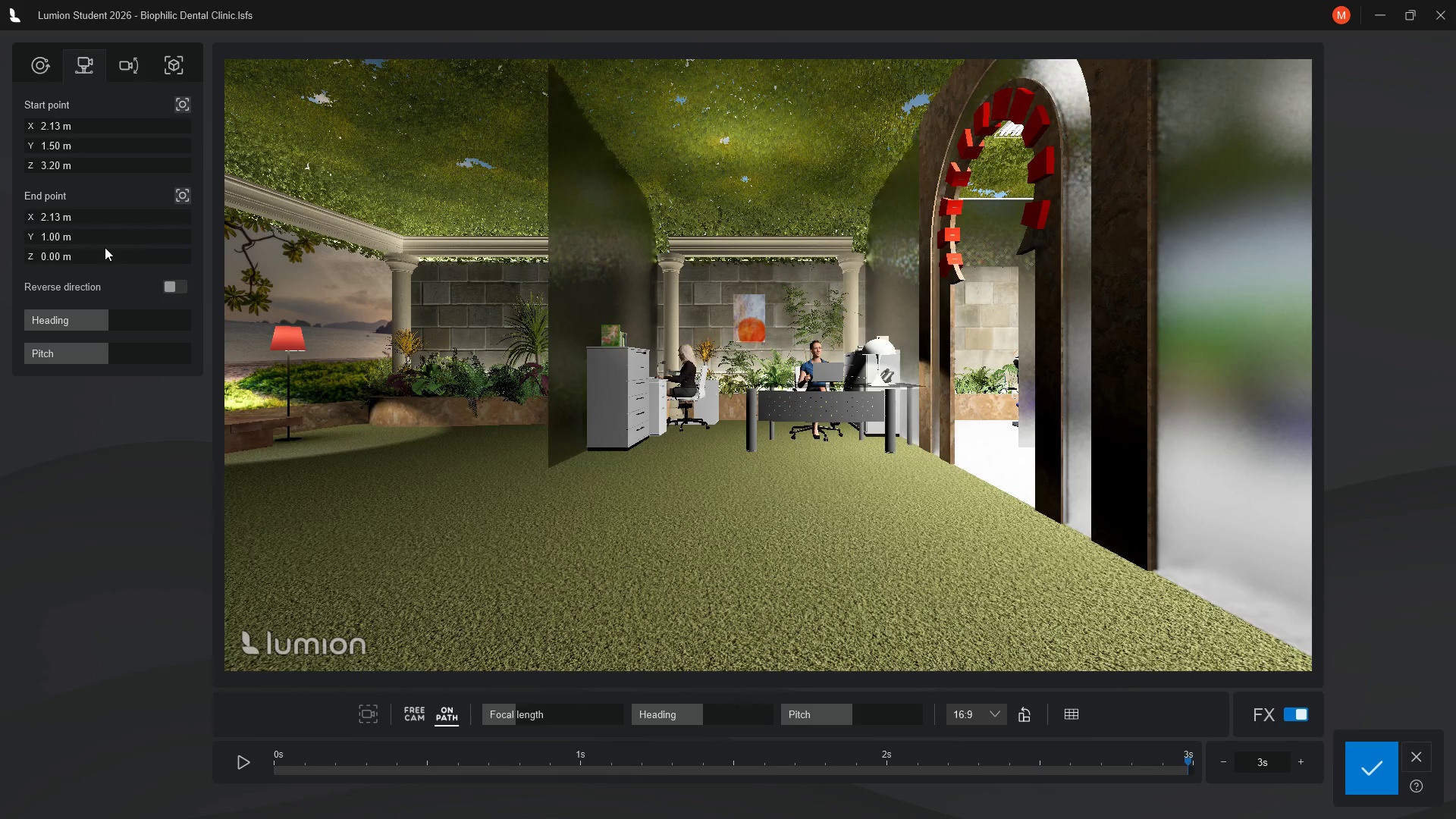 
left_click([59, 236])
 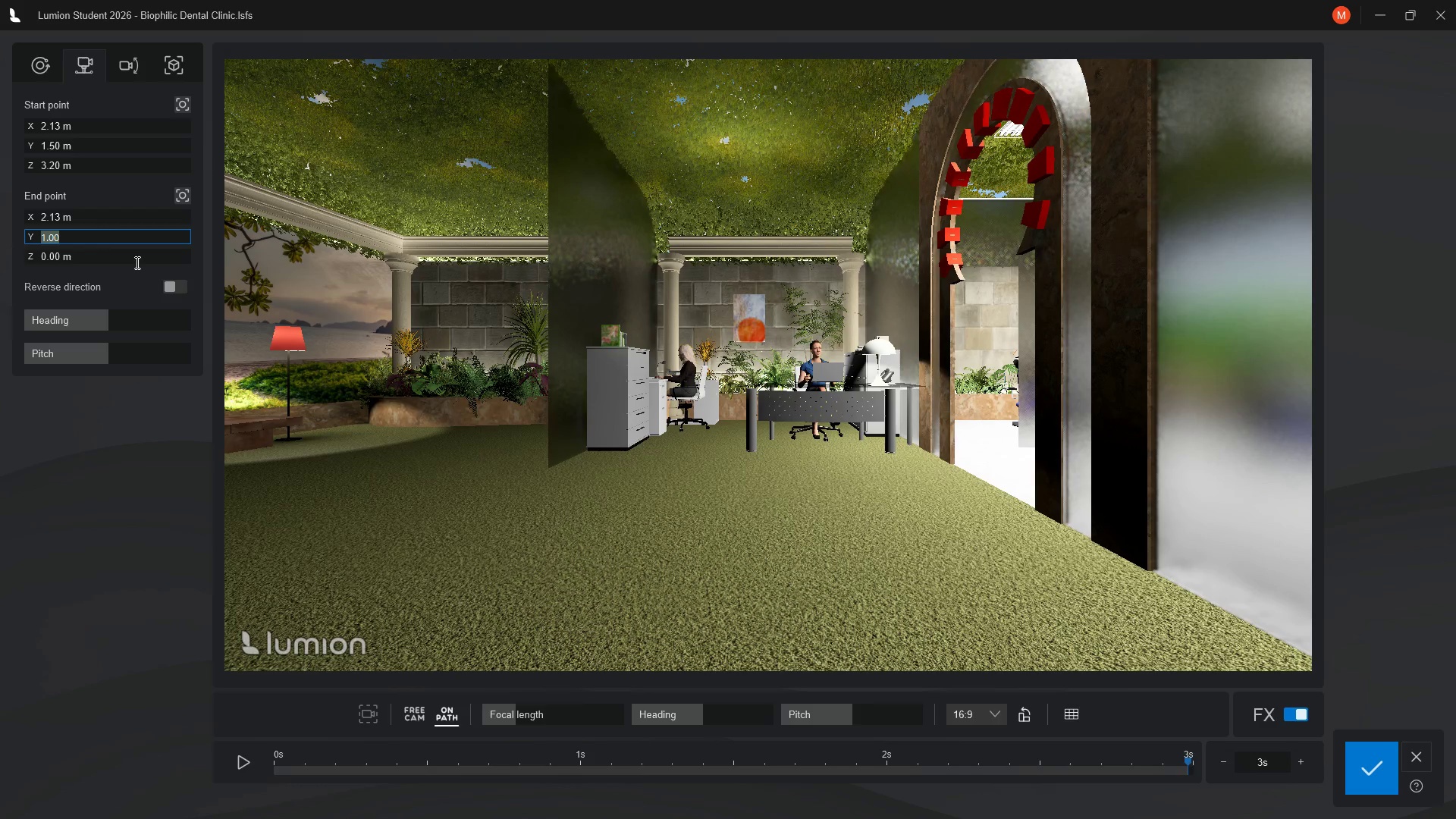 
key(ArrowRight)
 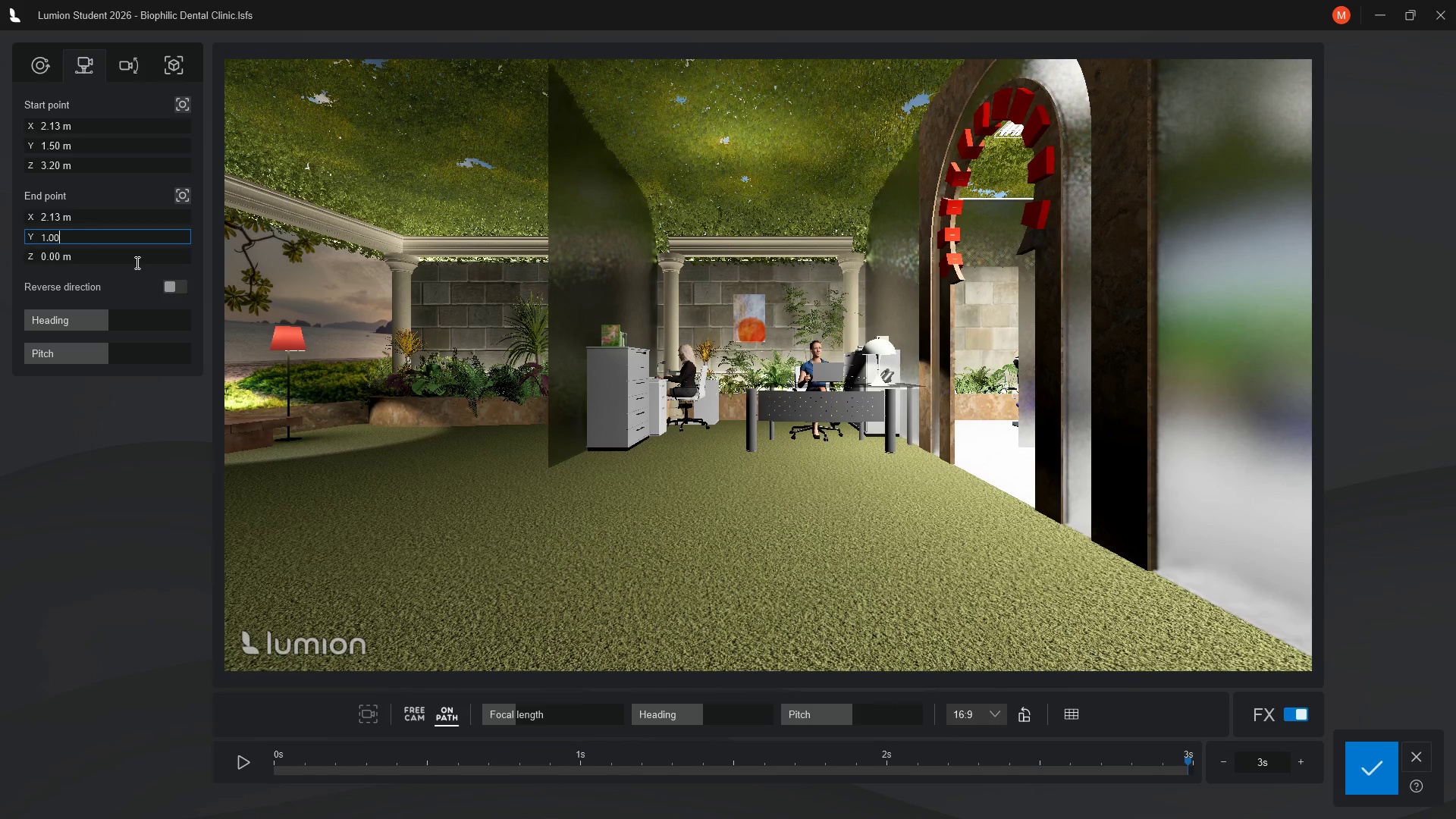 
key(Backspace)
key(Backspace)
type(80)
 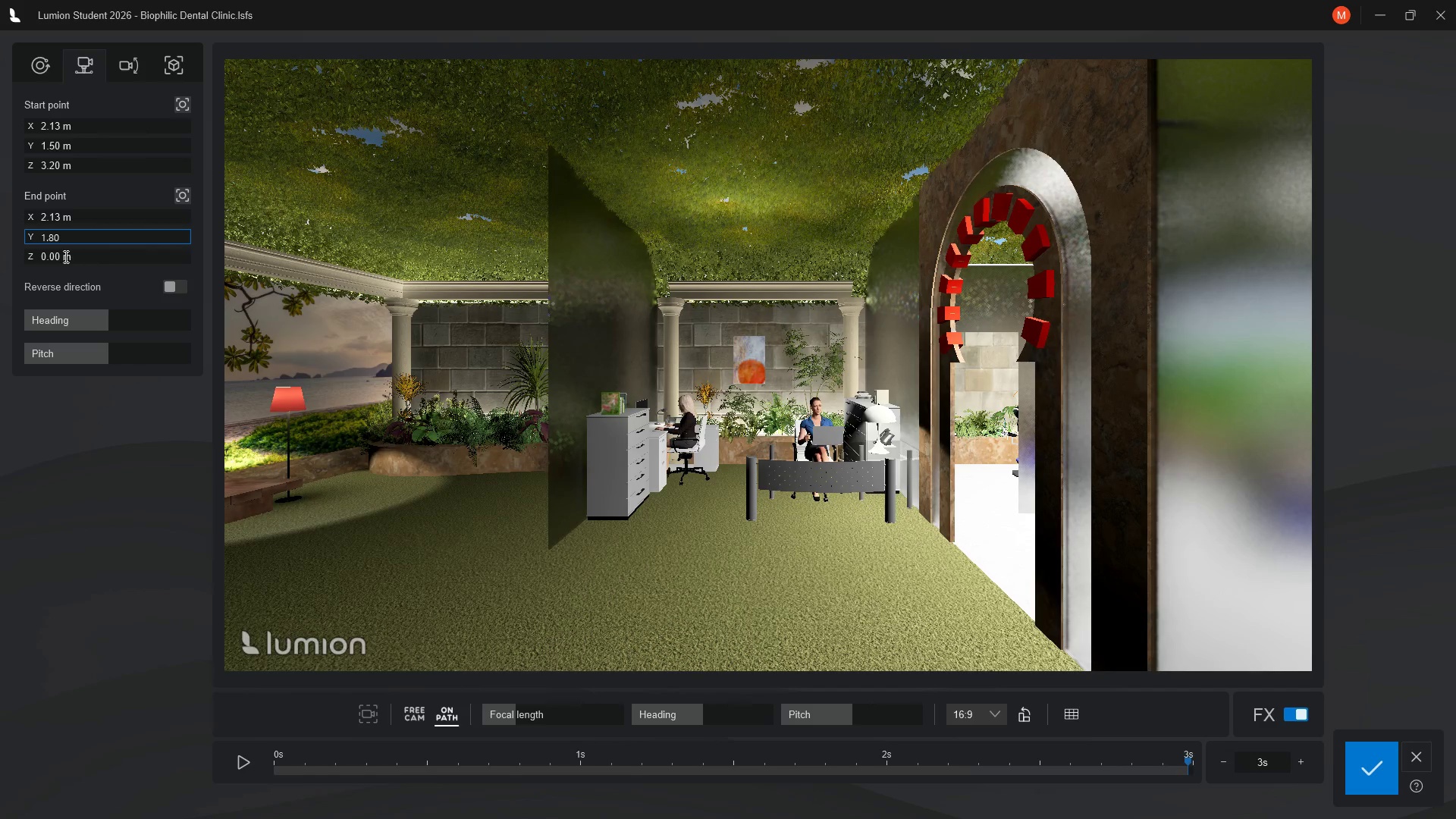 
left_click([58, 256])
 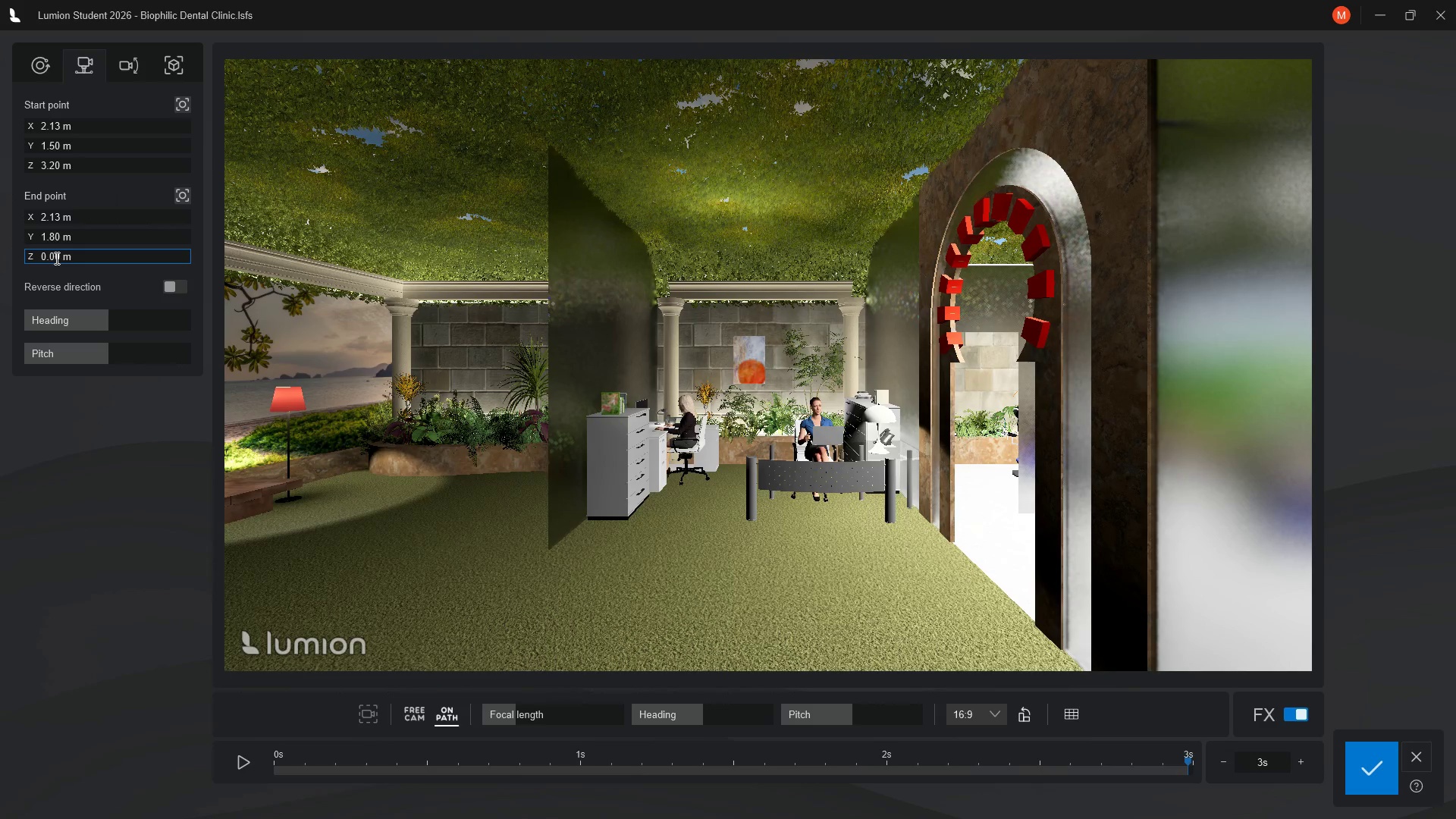 
wait(5.31)
 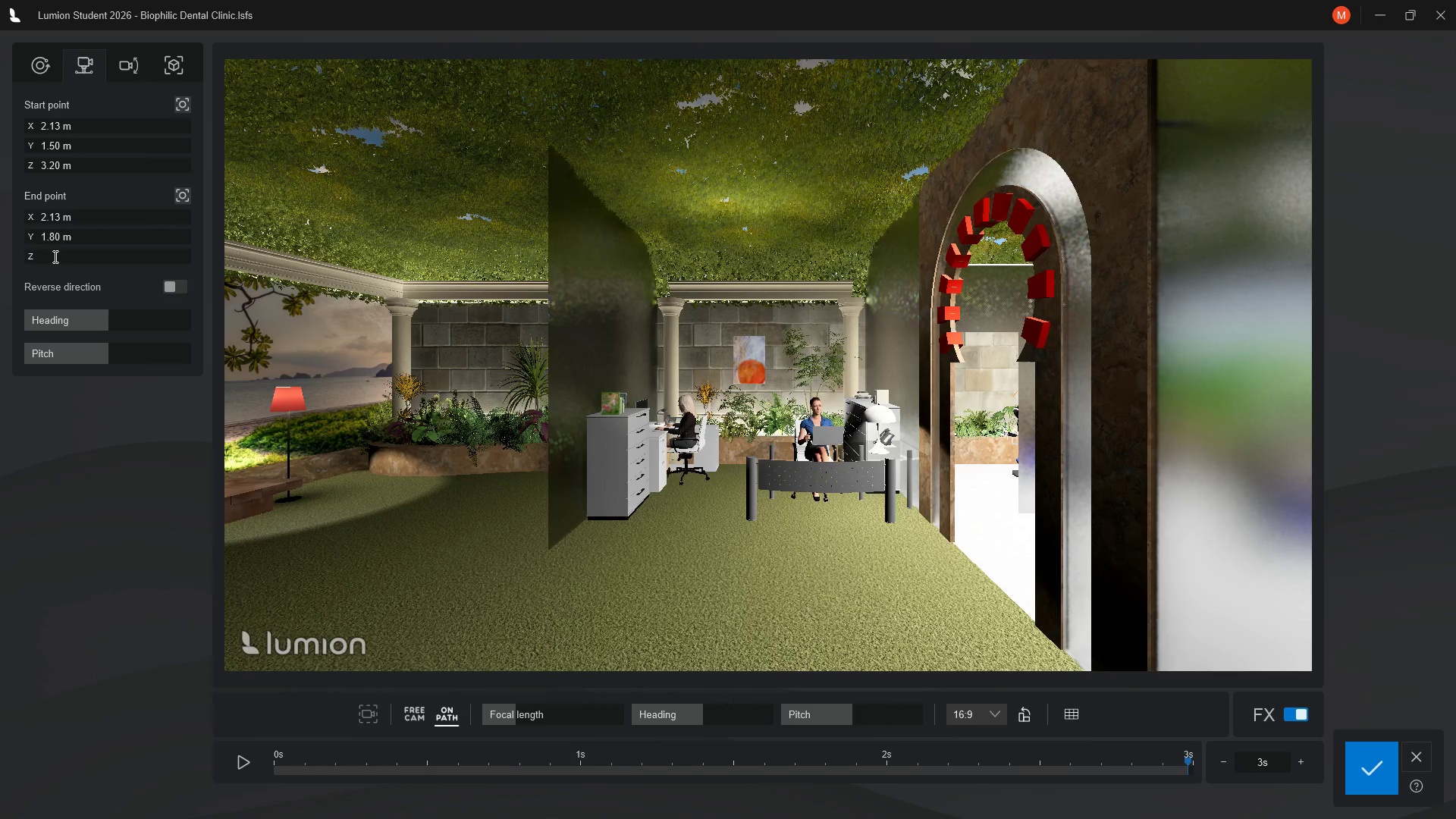 
left_click([55, 258])
 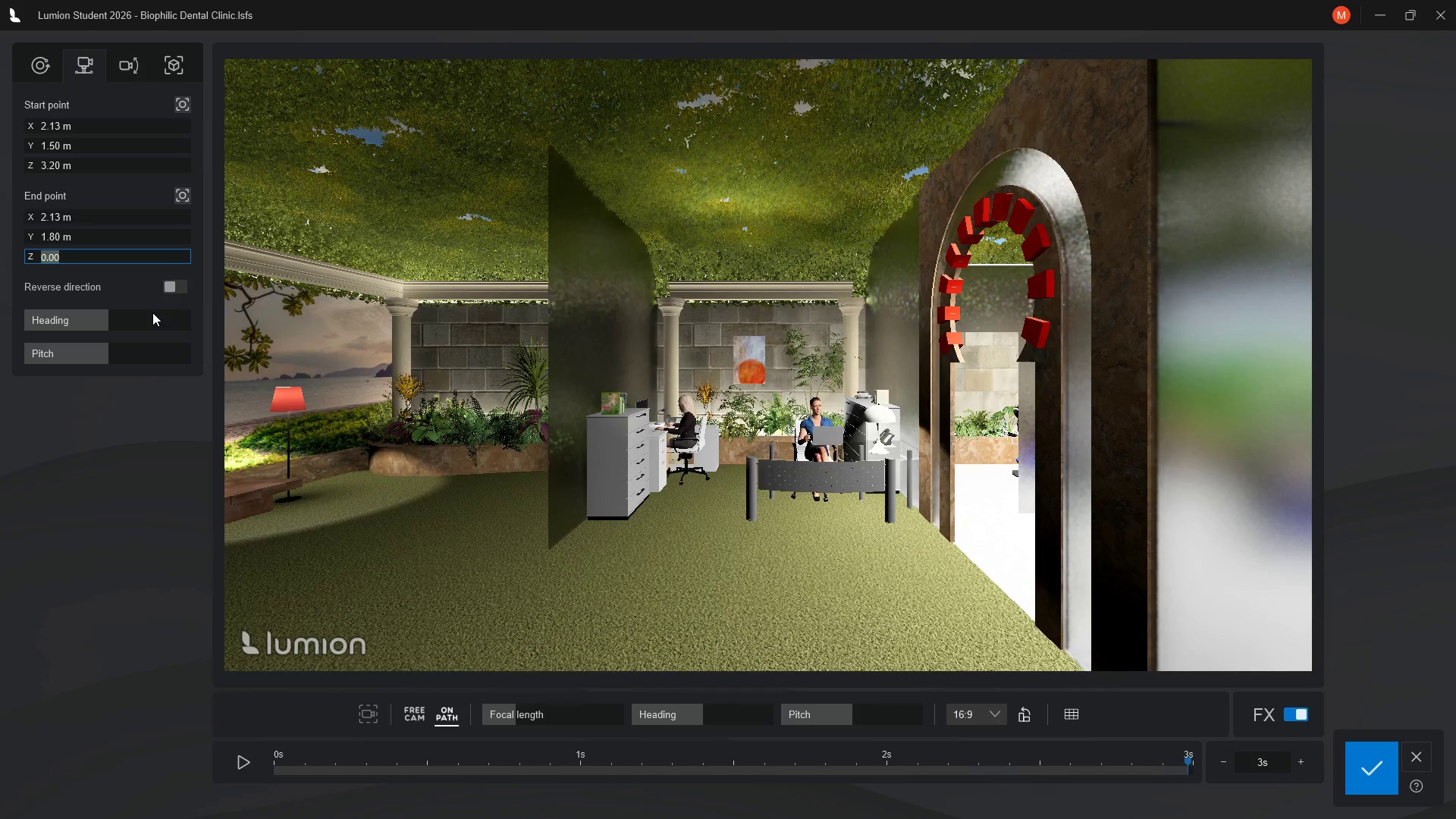 
key(2)
 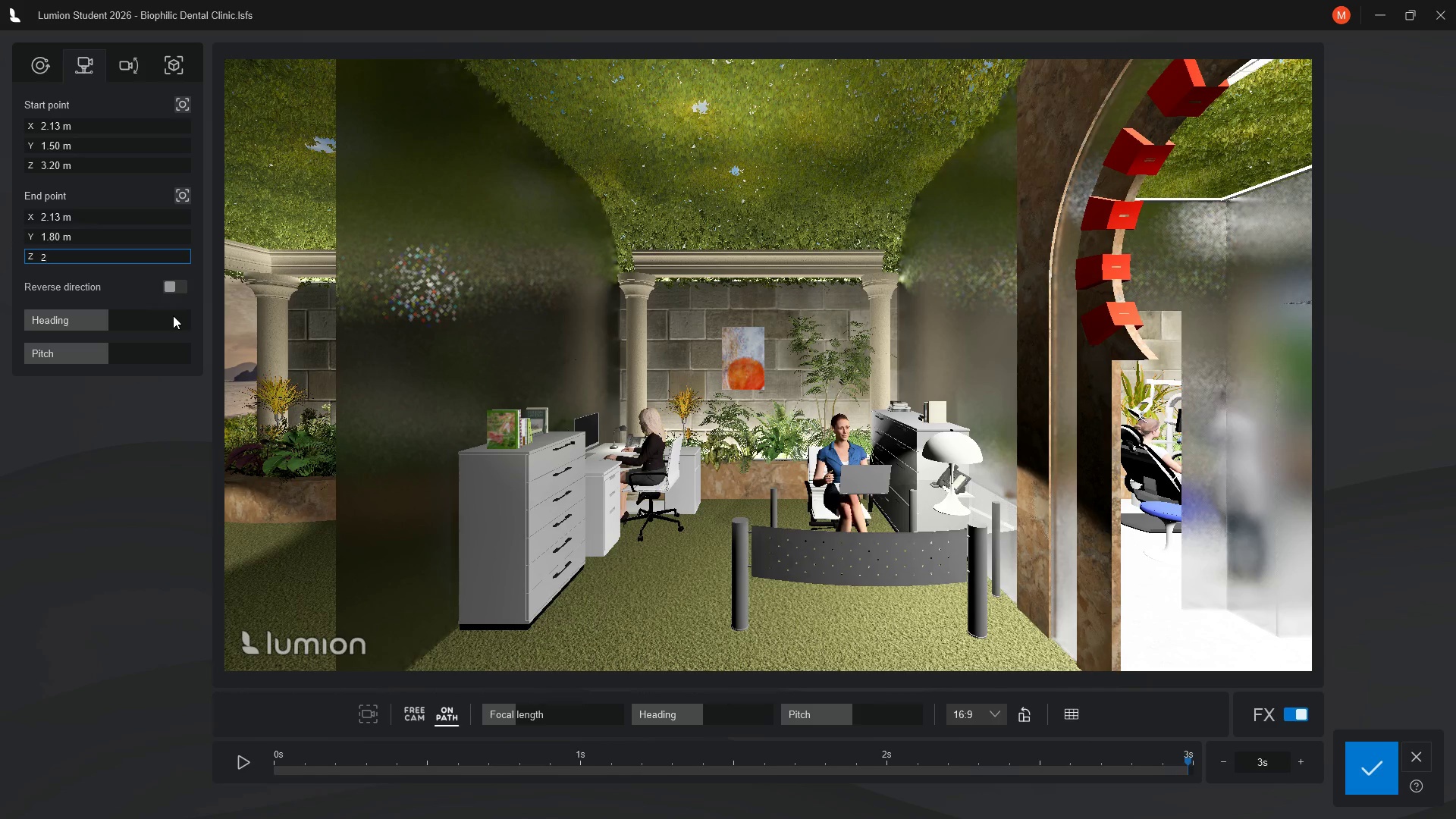 
wait(17.03)
 